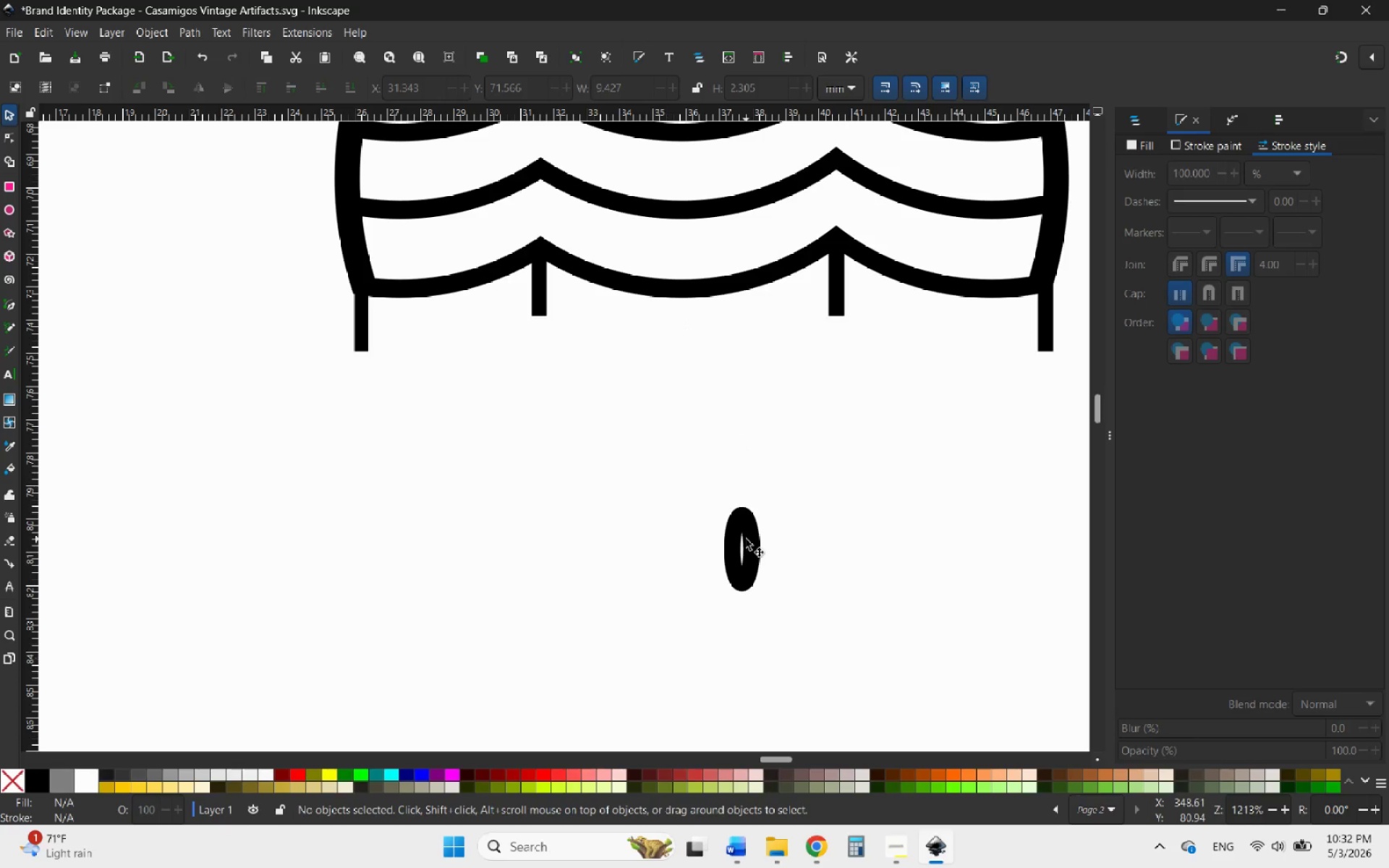 
left_click([753, 535])
 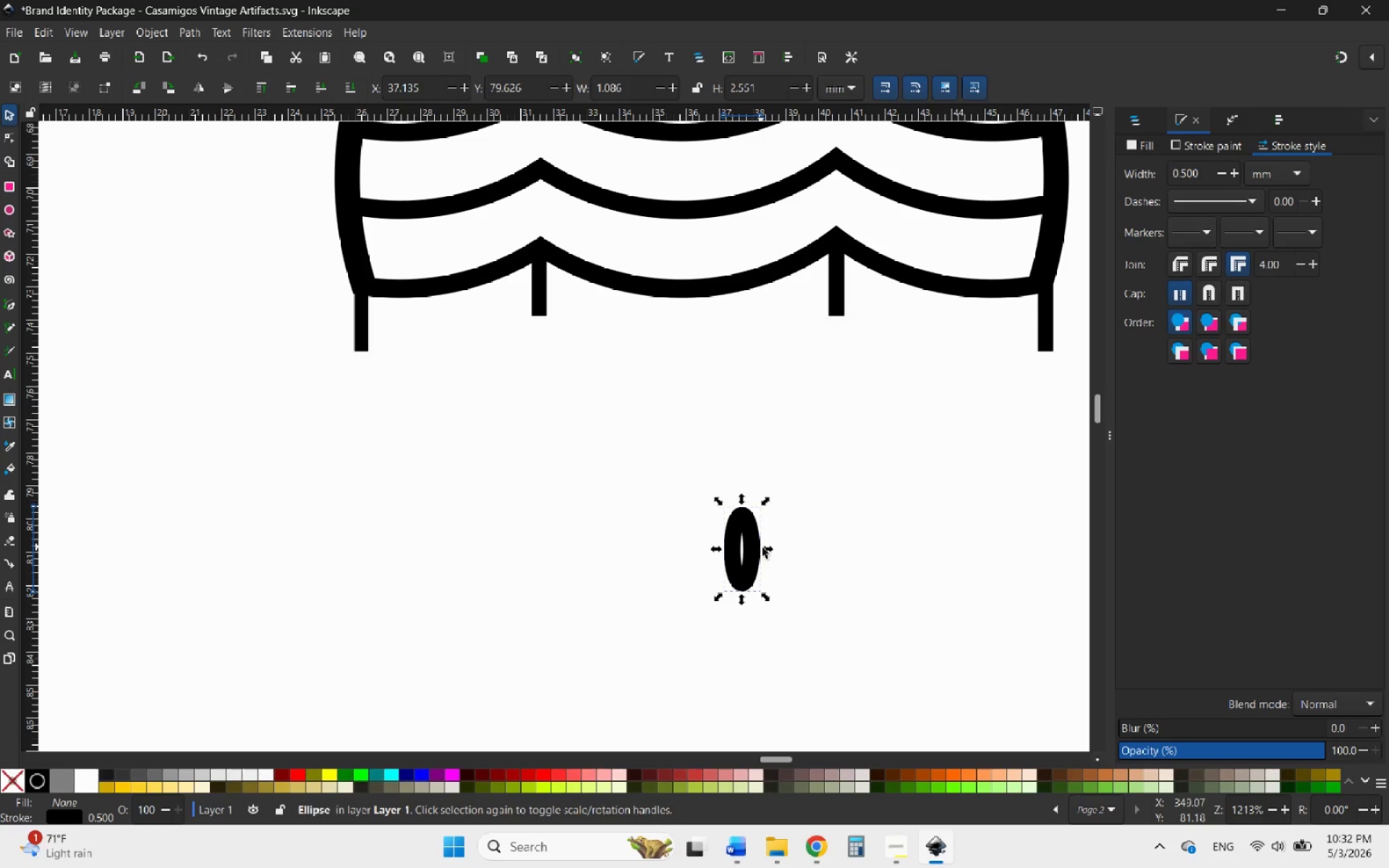 
left_click_drag(start_coordinate=[765, 548], to_coordinate=[783, 547])
 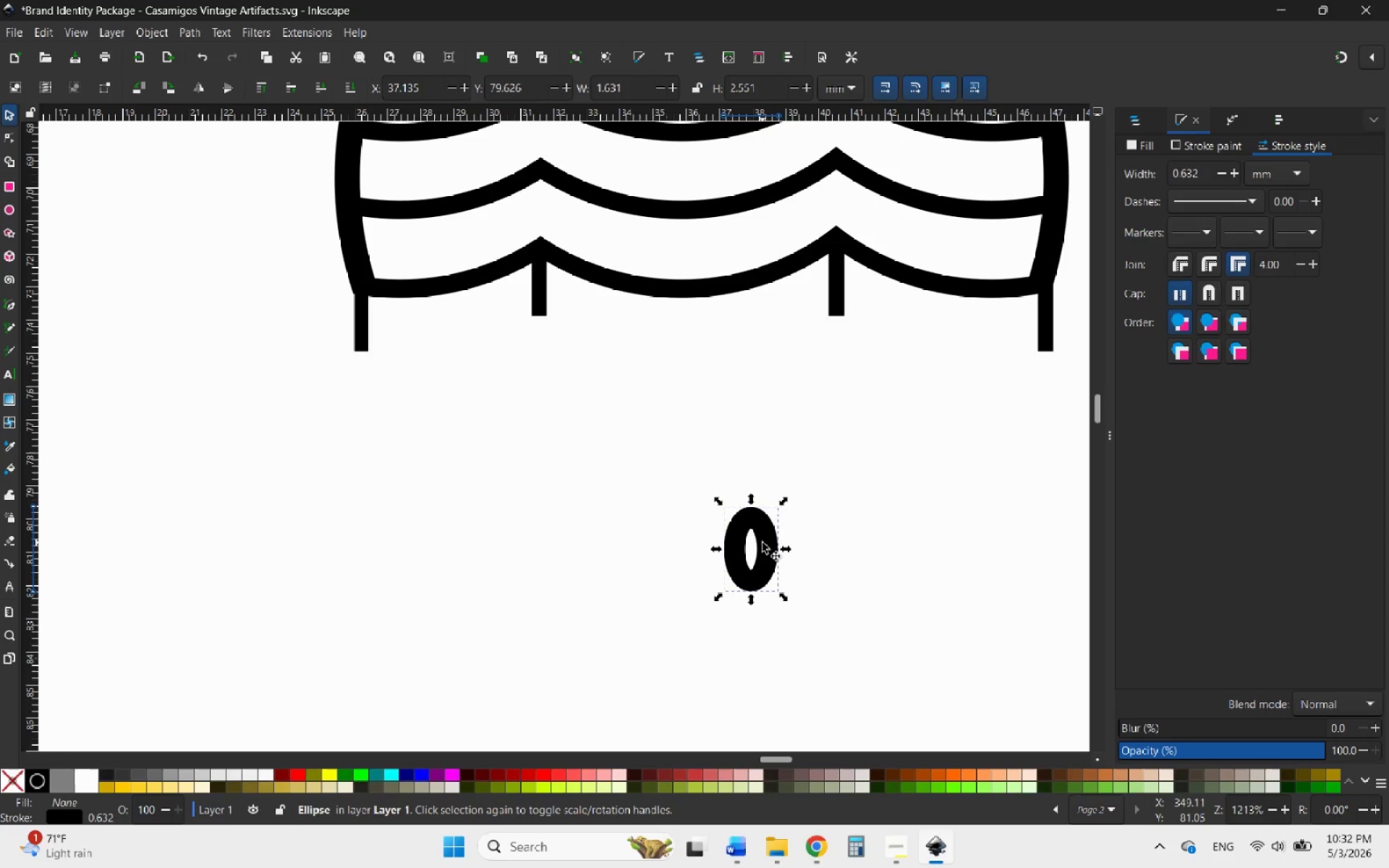 
left_click_drag(start_coordinate=[764, 534], to_coordinate=[545, 332])
 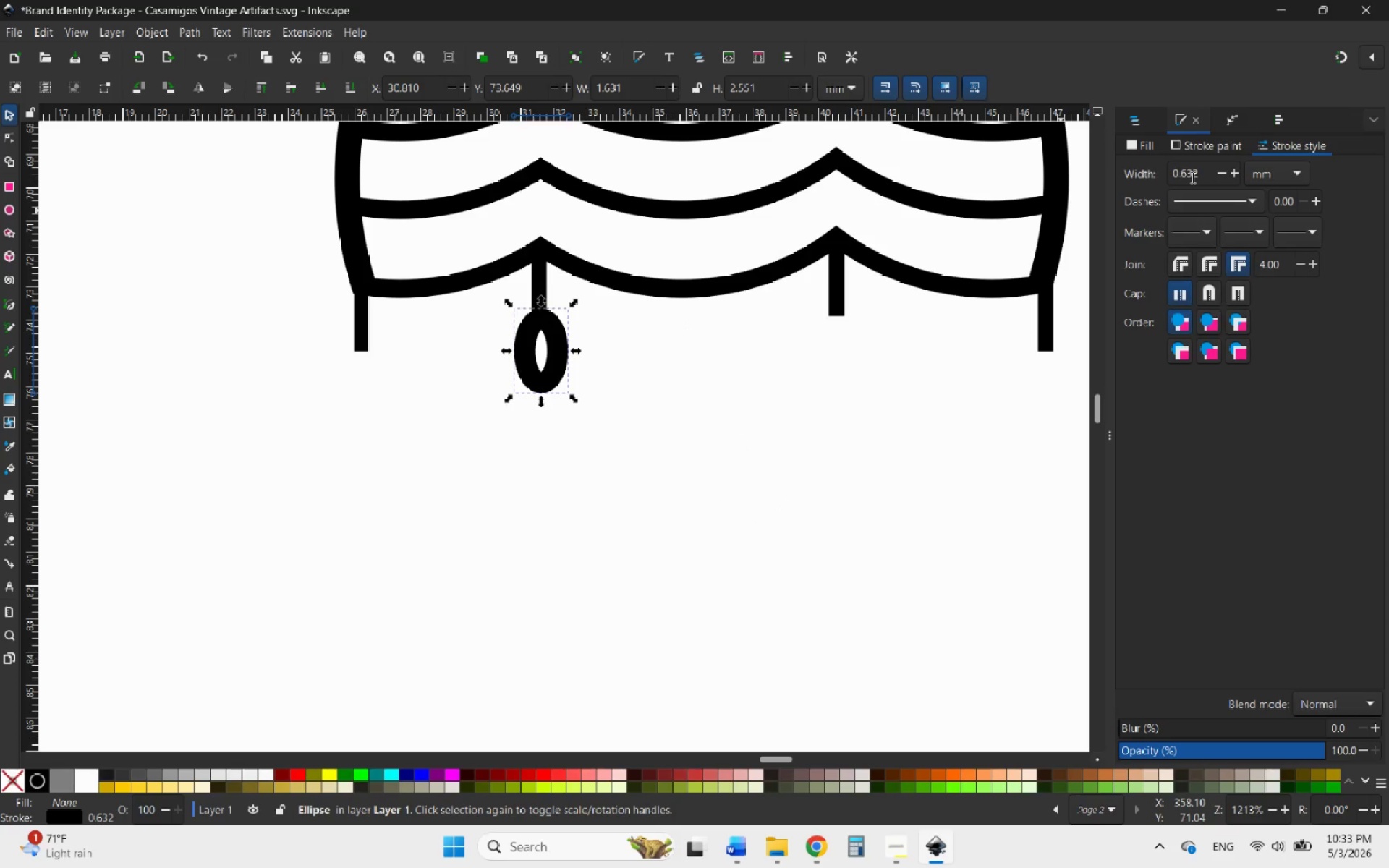 
left_click_drag(start_coordinate=[1197, 176], to_coordinate=[1181, 175])
 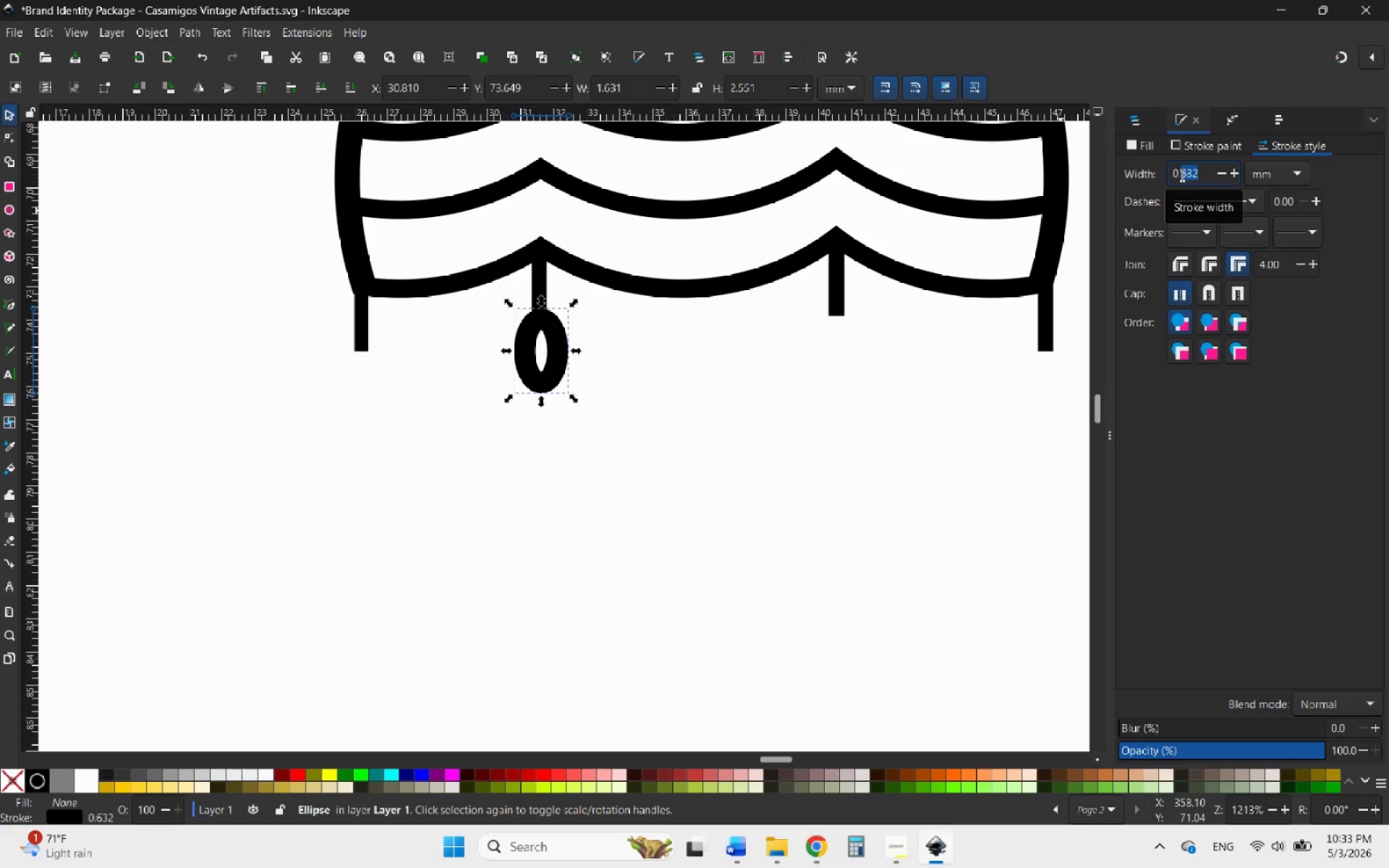 
key(5)
 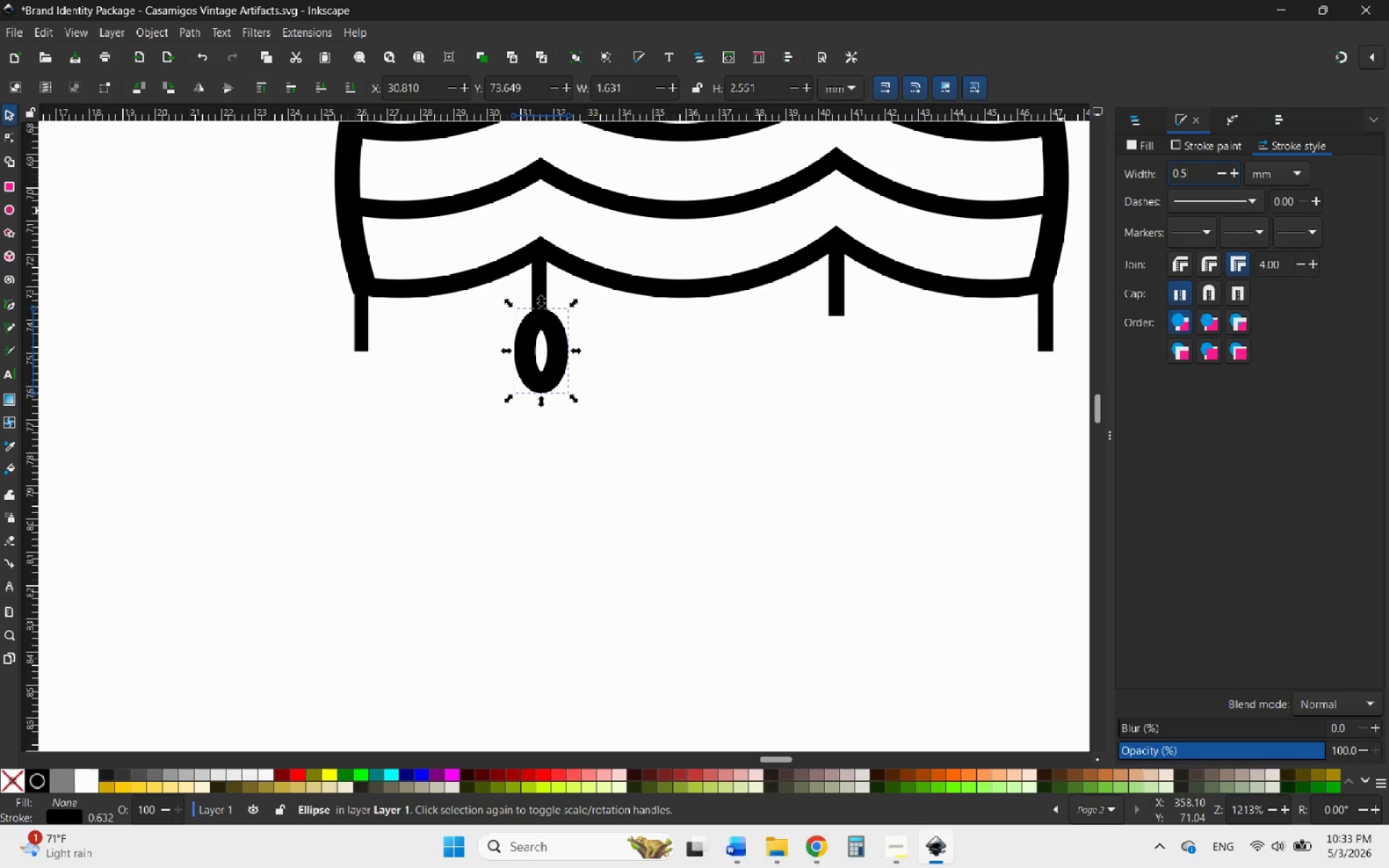 
key(Enter)
 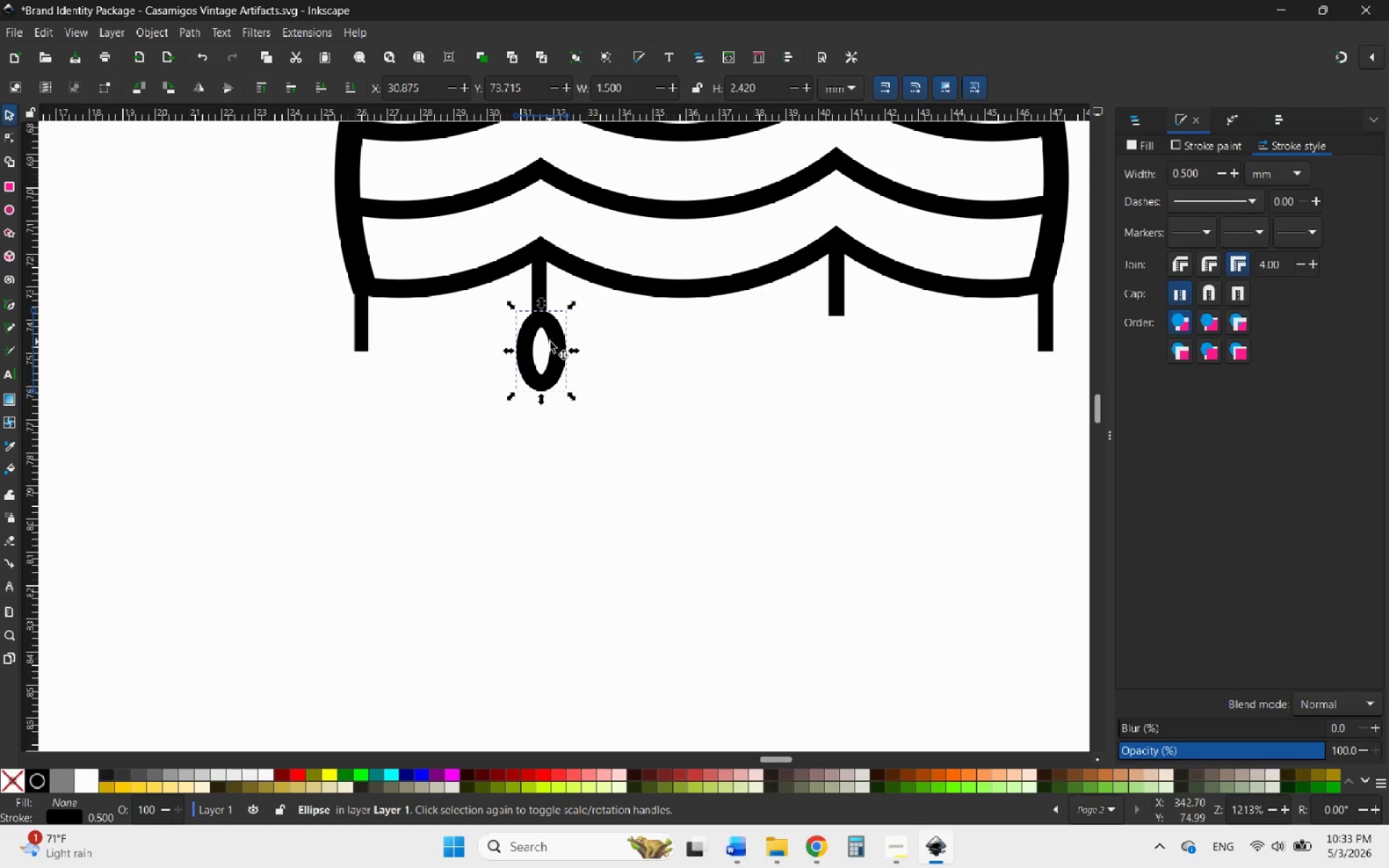 
left_click_drag(start_coordinate=[568, 347], to_coordinate=[559, 349])
 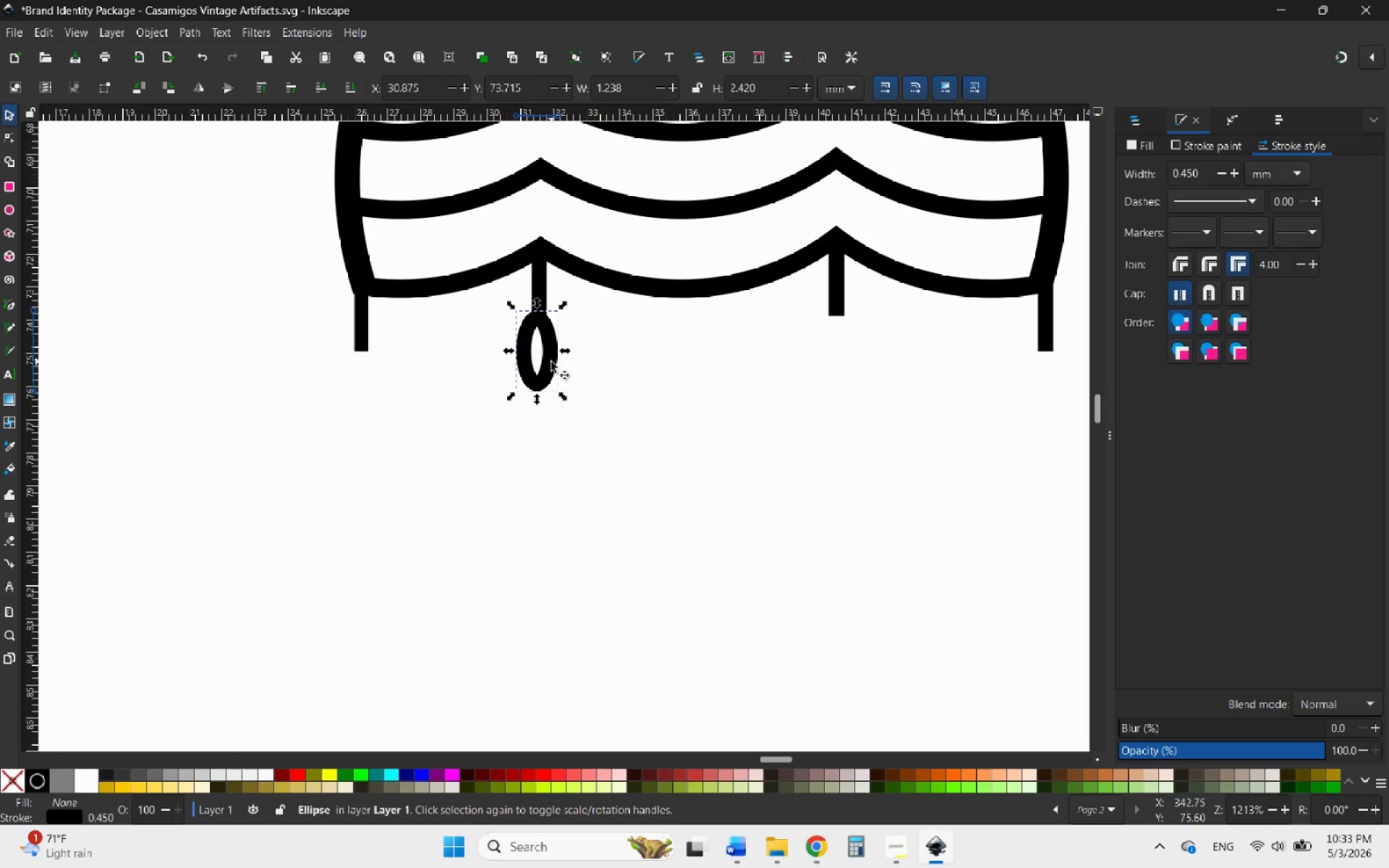 
left_click_drag(start_coordinate=[550, 362], to_coordinate=[556, 359])
 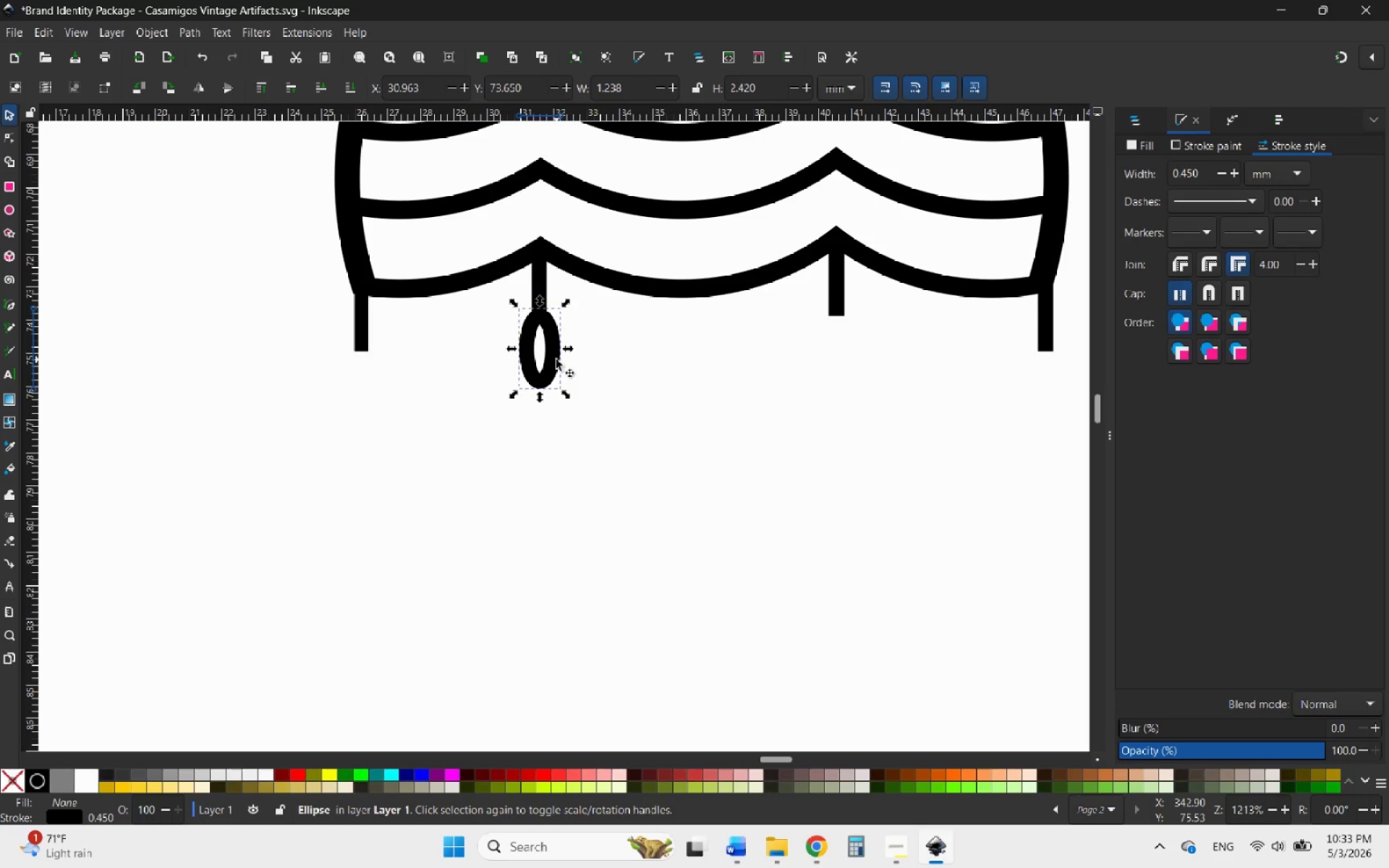 
left_click([638, 416])
 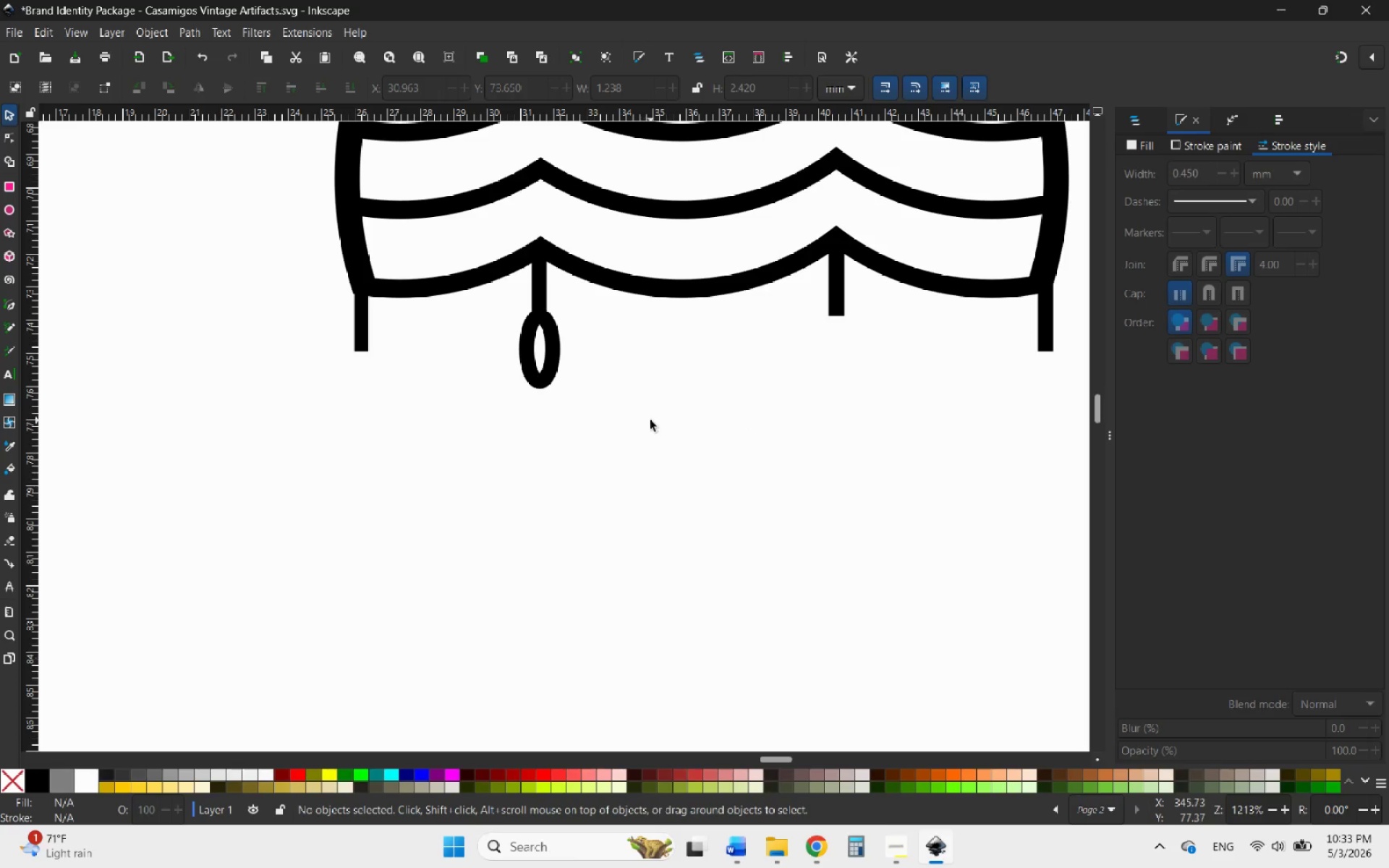 
hold_key(key=ControlLeft, duration=2.17)
scroll: coordinate [650, 422], scroll_direction: down, amount: 2.0
 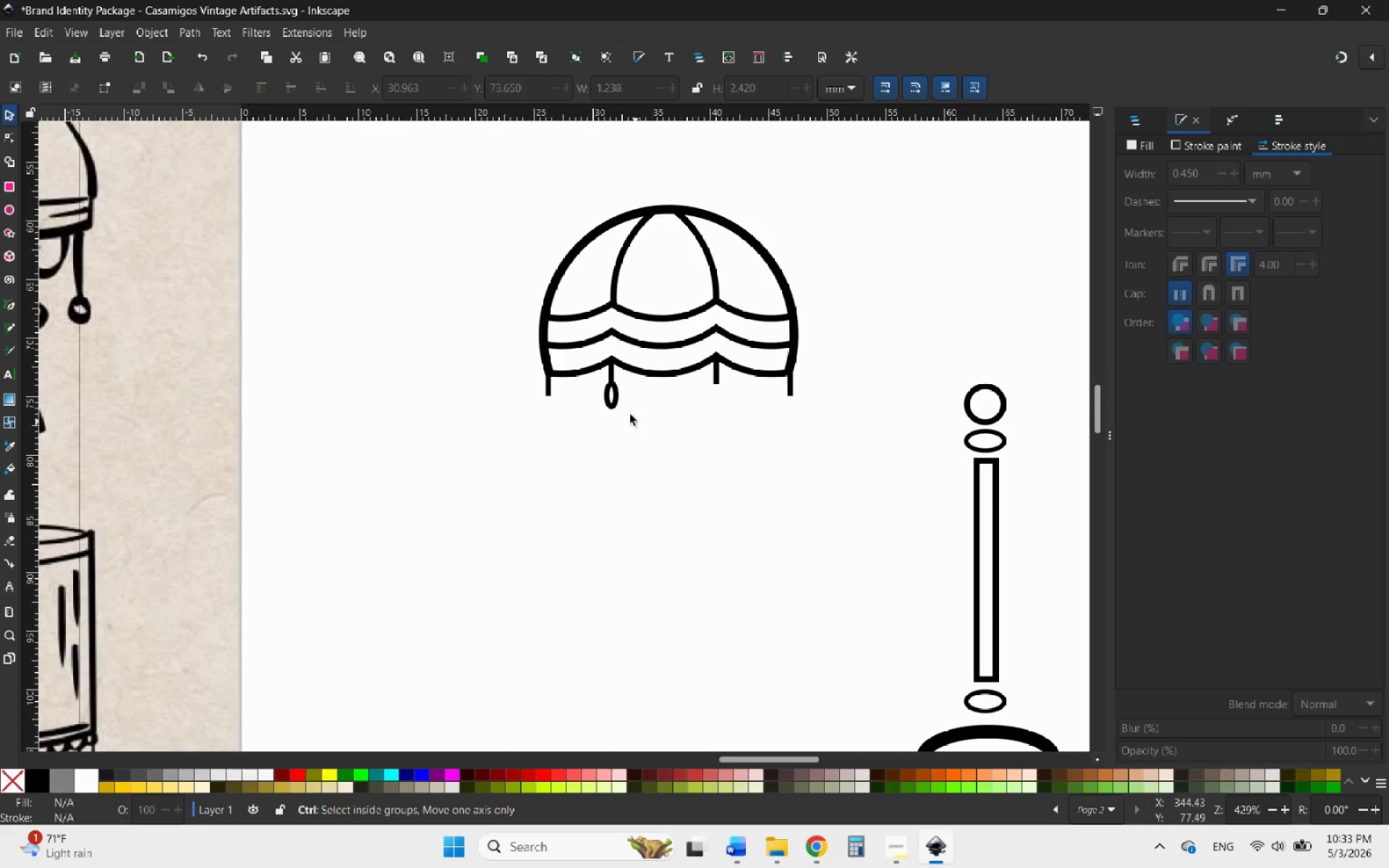 
scroll: coordinate [631, 401], scroll_direction: up, amount: 6.0
 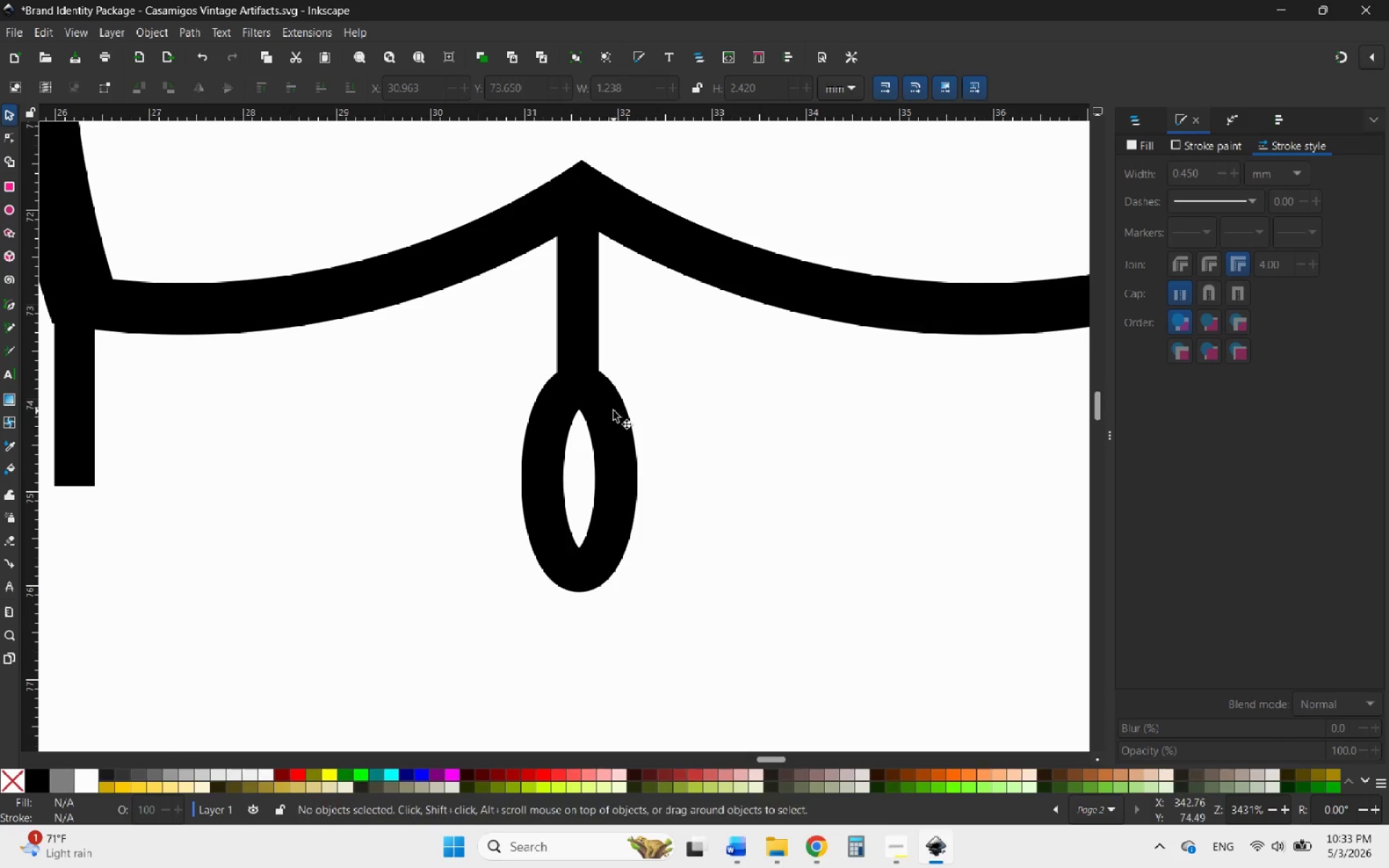 
left_click_drag(start_coordinate=[613, 411], to_coordinate=[619, 391])
 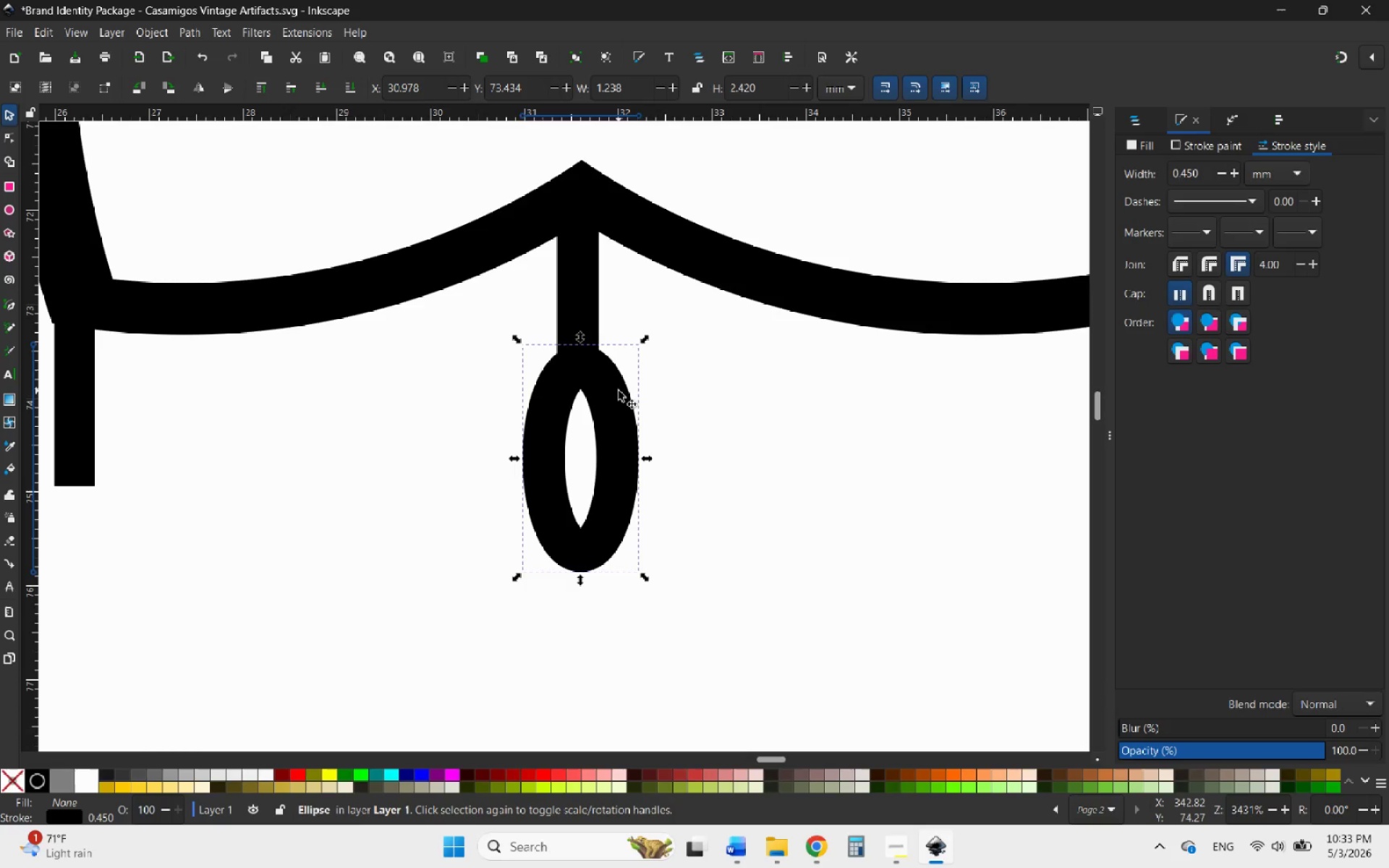 
left_click_drag(start_coordinate=[619, 391], to_coordinate=[614, 391])
 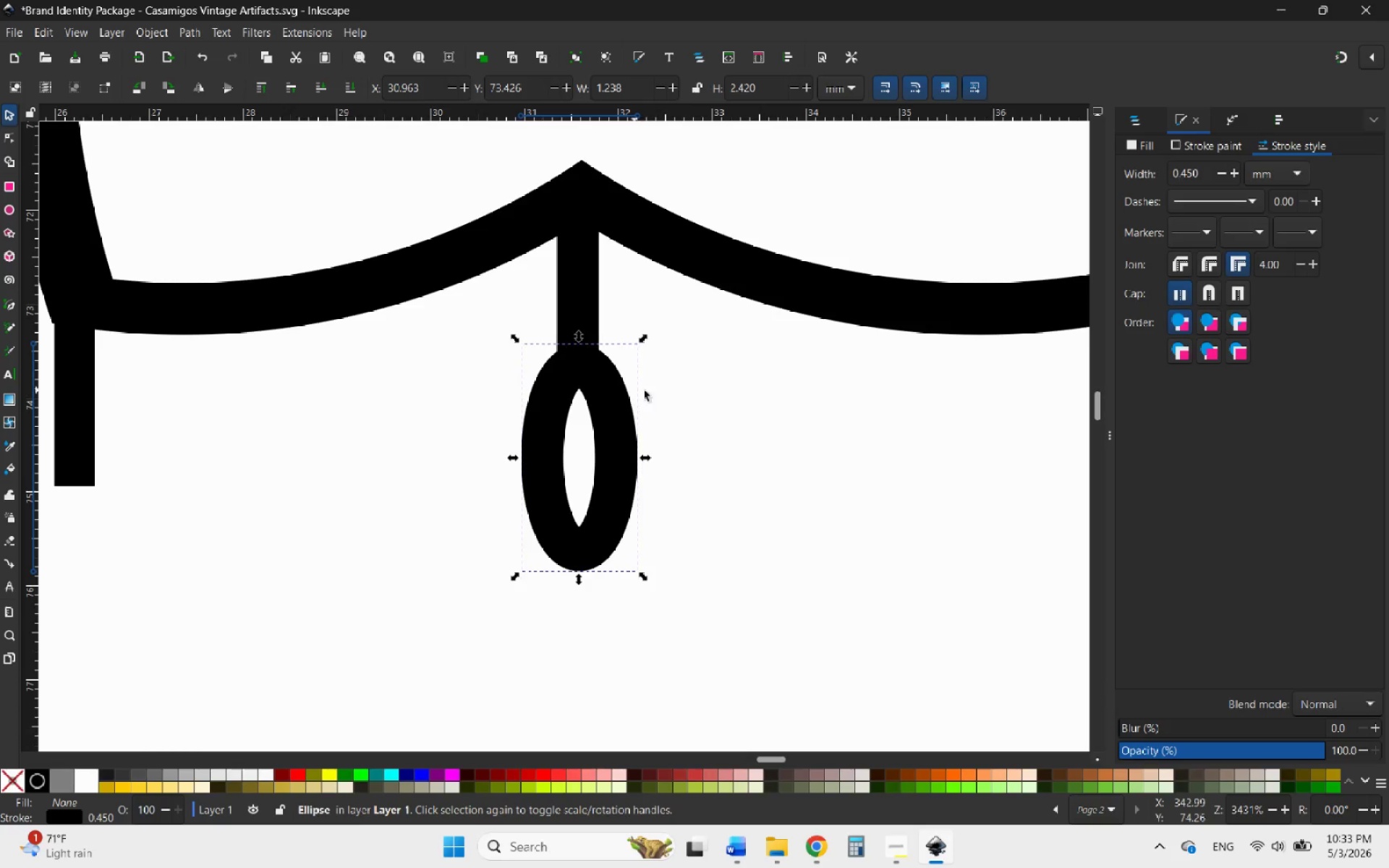 
hold_key(key=ControlLeft, duration=1.52)
scroll: coordinate [736, 412], scroll_direction: down, amount: 2.0
 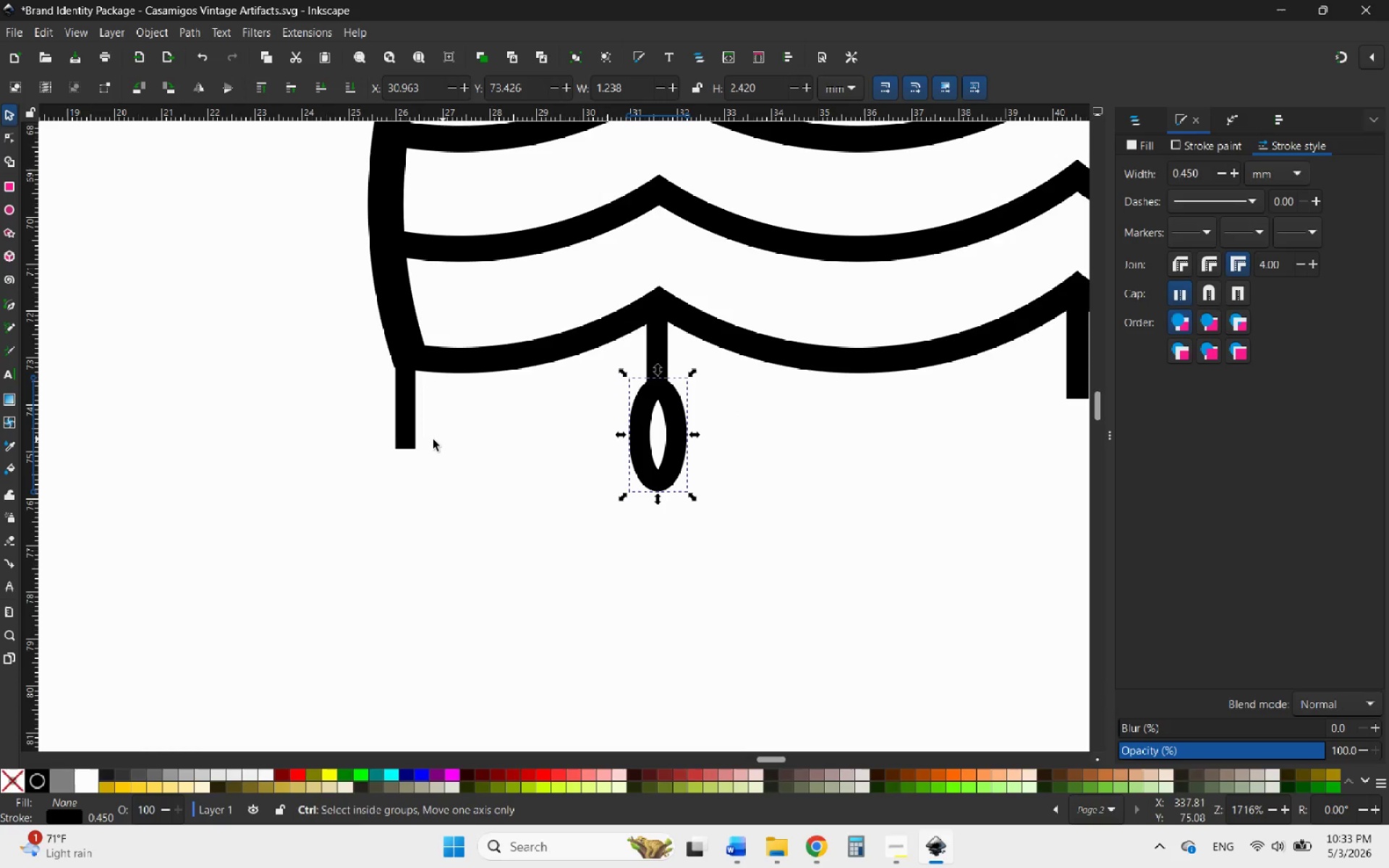 
scroll: coordinate [432, 440], scroll_direction: up, amount: 1.0
 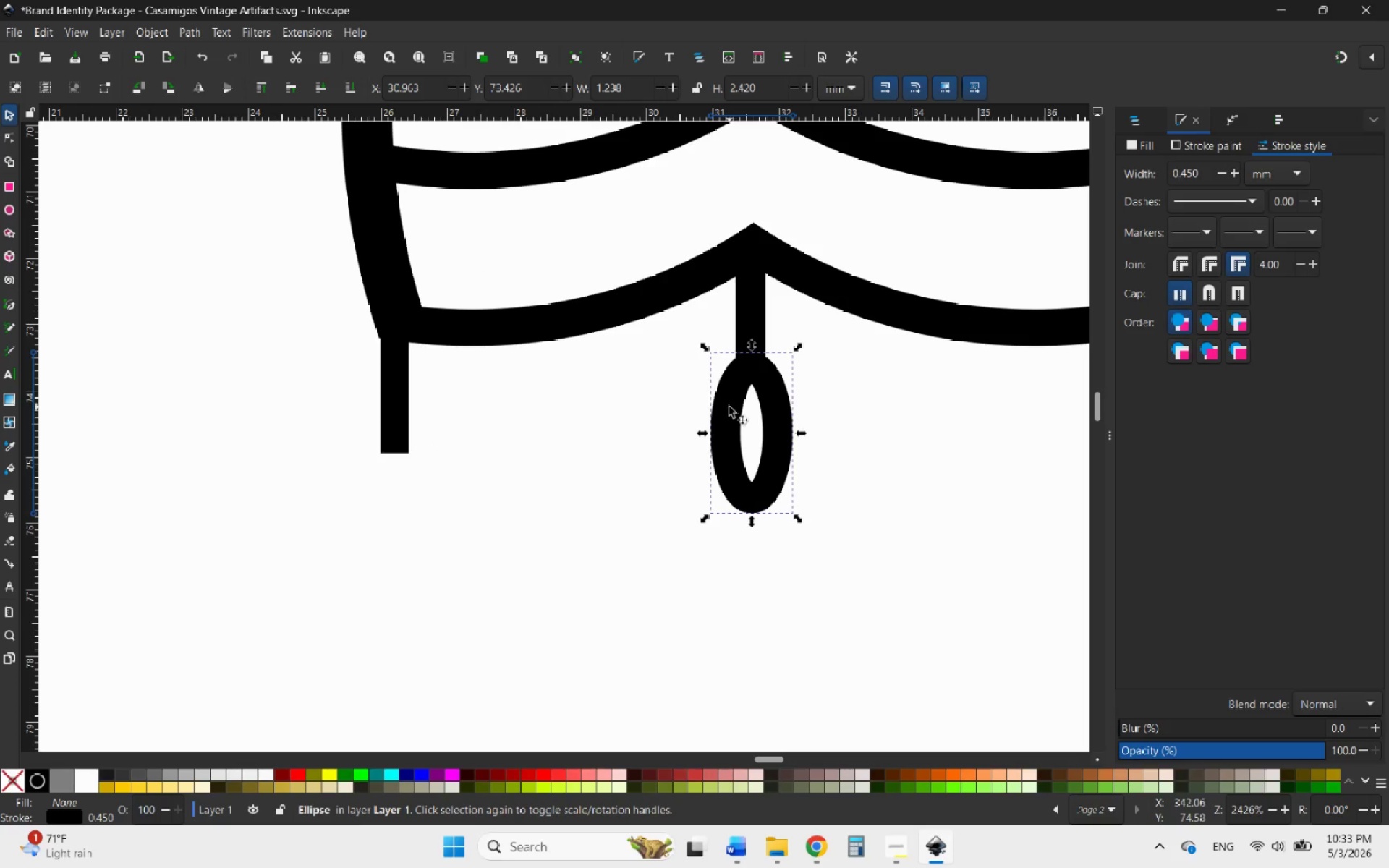 
right_click([729, 407])
 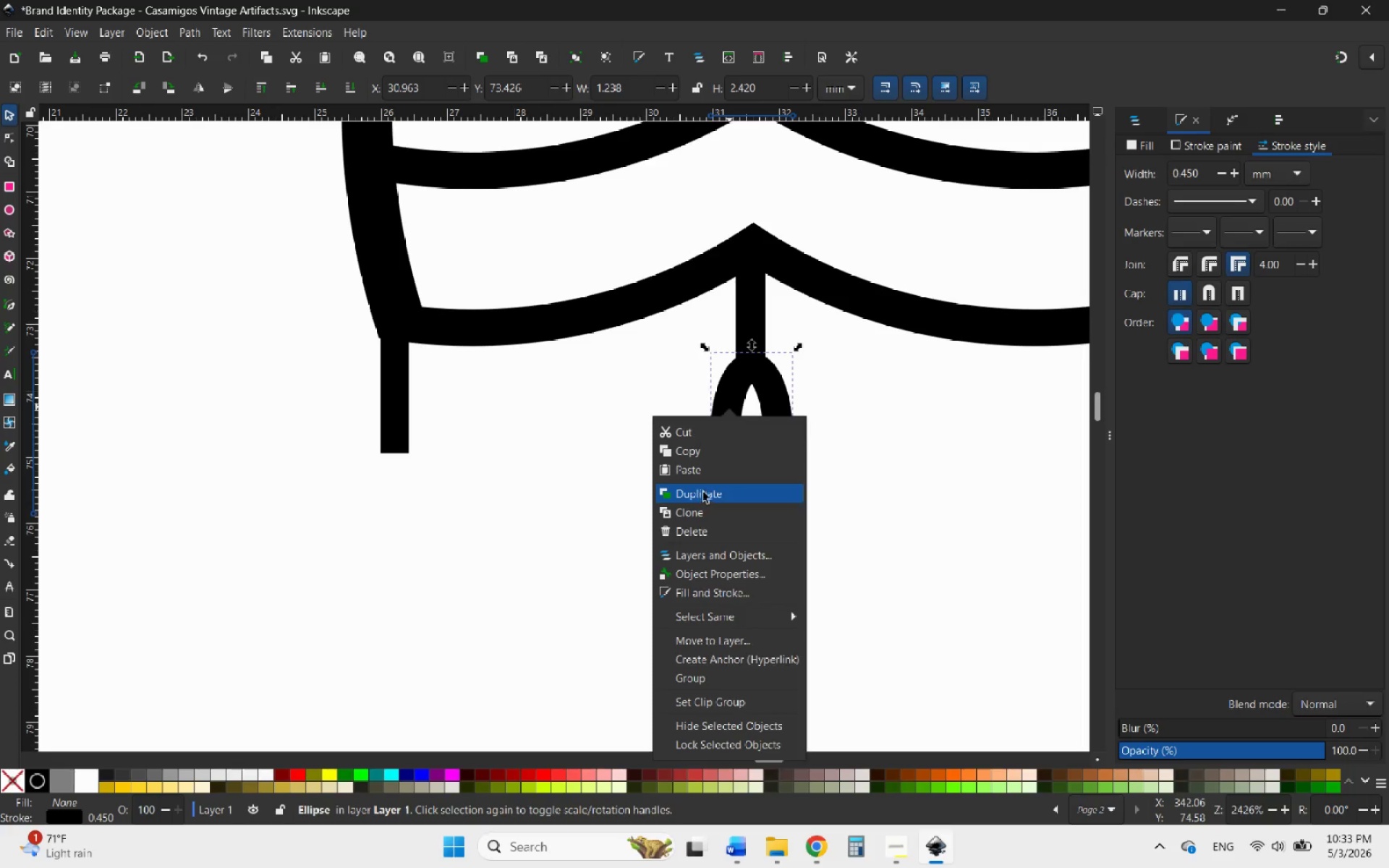 
left_click_drag(start_coordinate=[742, 386], to_coordinate=[375, 485])
 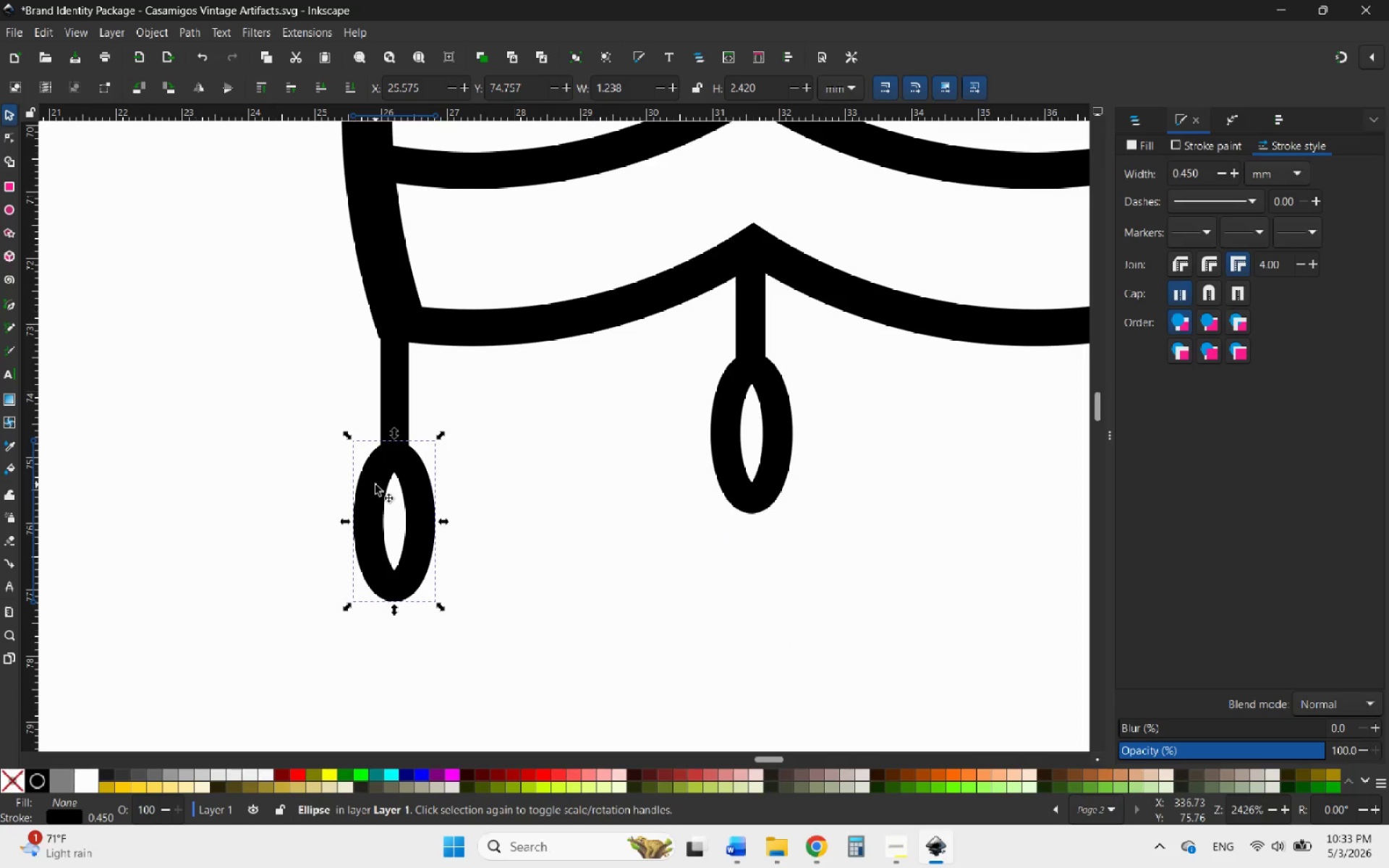 
hold_key(key=ControlLeft, duration=2.36)
scroll: coordinate [263, 417], scroll_direction: down, amount: 4.0
 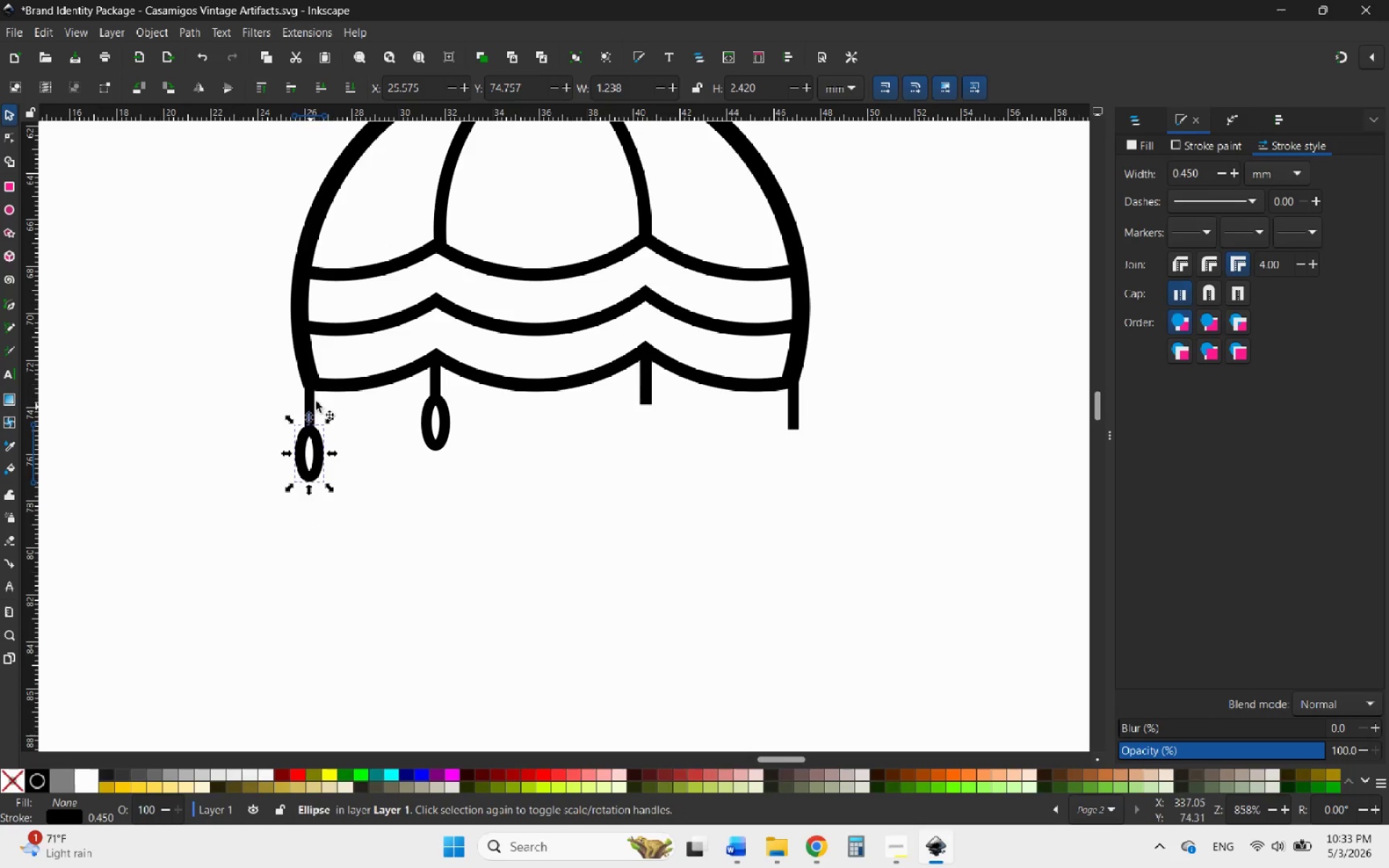 
scroll: coordinate [253, 405], scroll_direction: up, amount: 6.0
 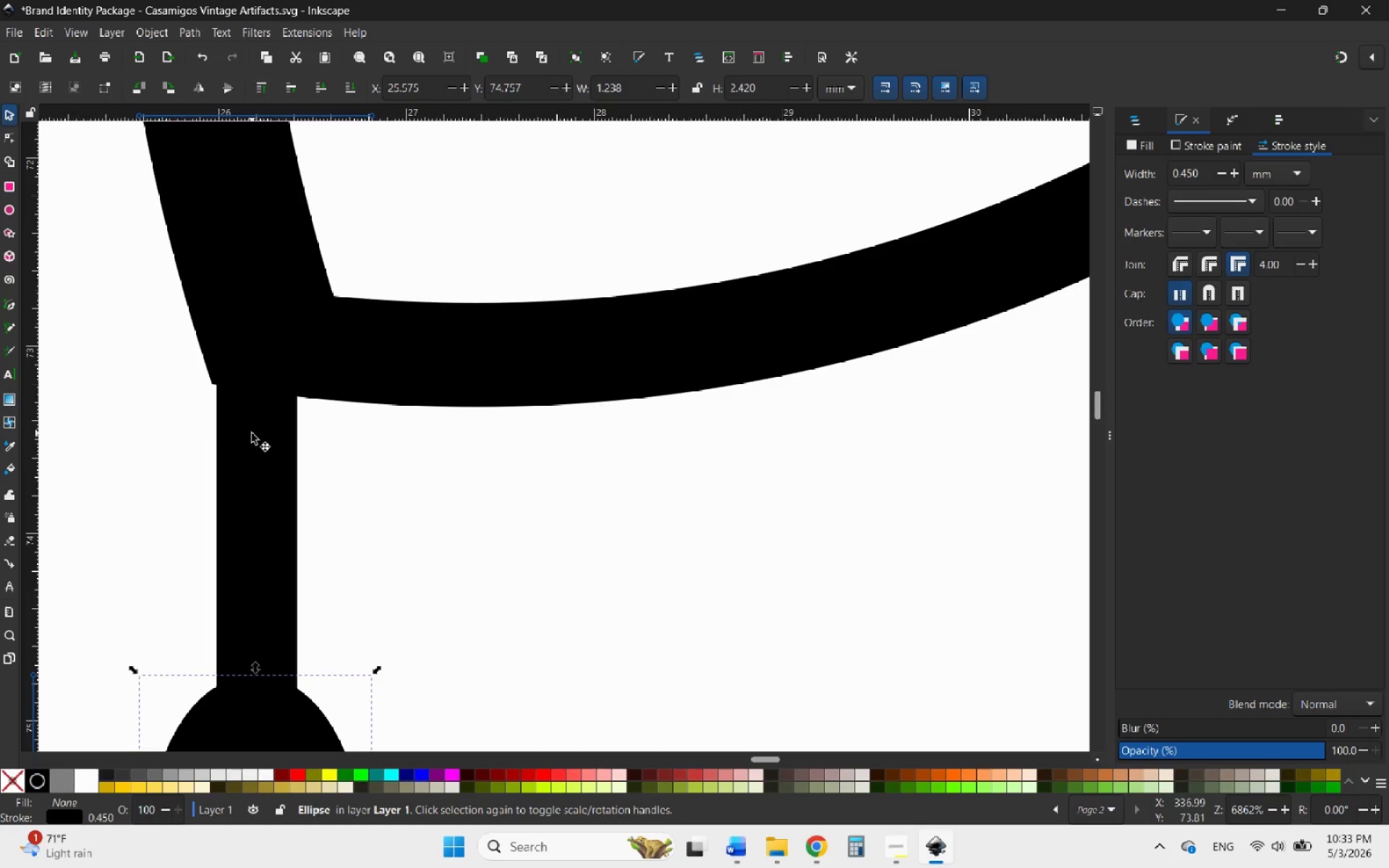 
hold_key(key=ShiftLeft, duration=0.47)
left_click([252, 433])
 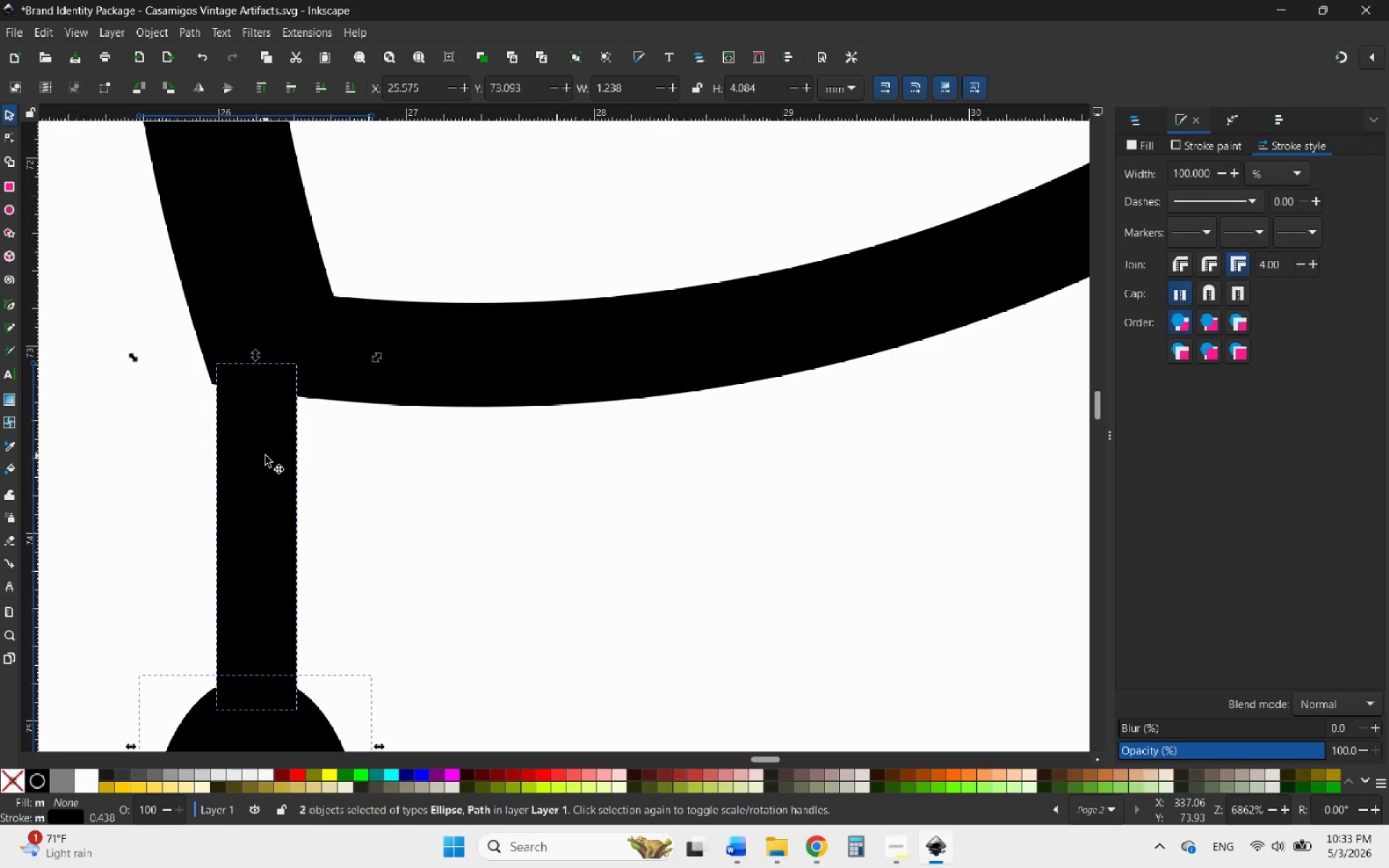 
left_click_drag(start_coordinate=[266, 456], to_coordinate=[254, 456])
 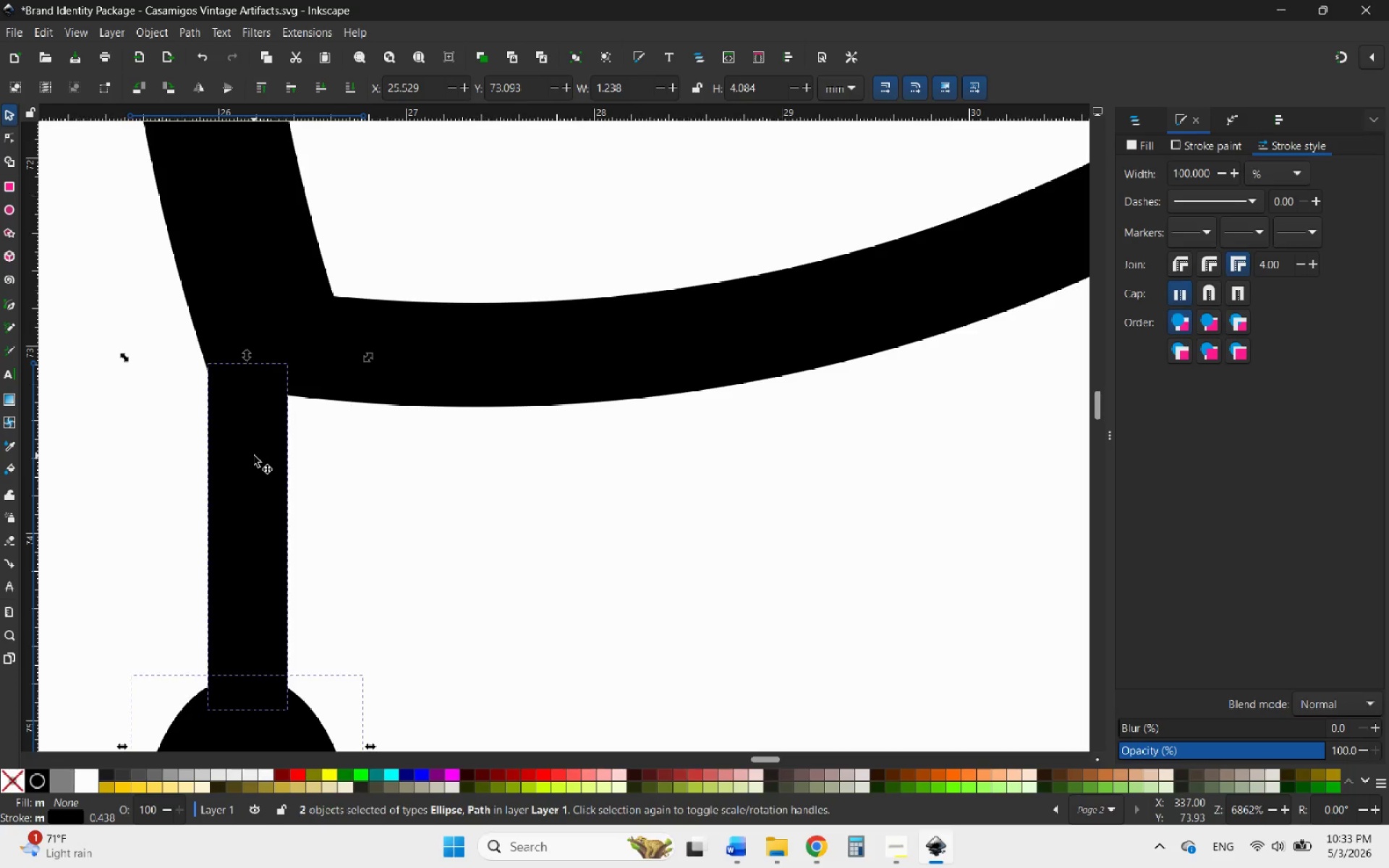 
left_click([349, 489])
 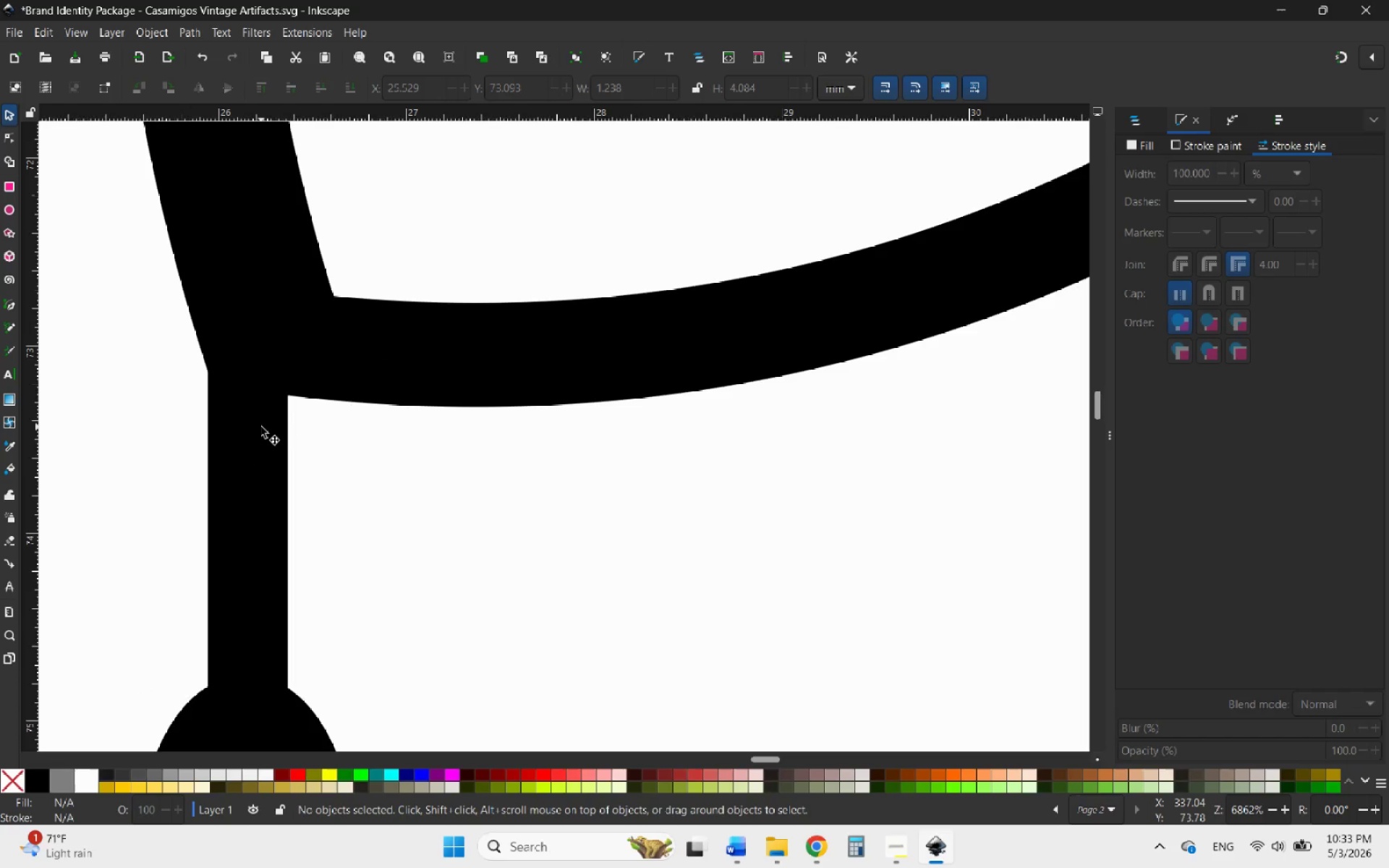 
left_click([261, 427])
 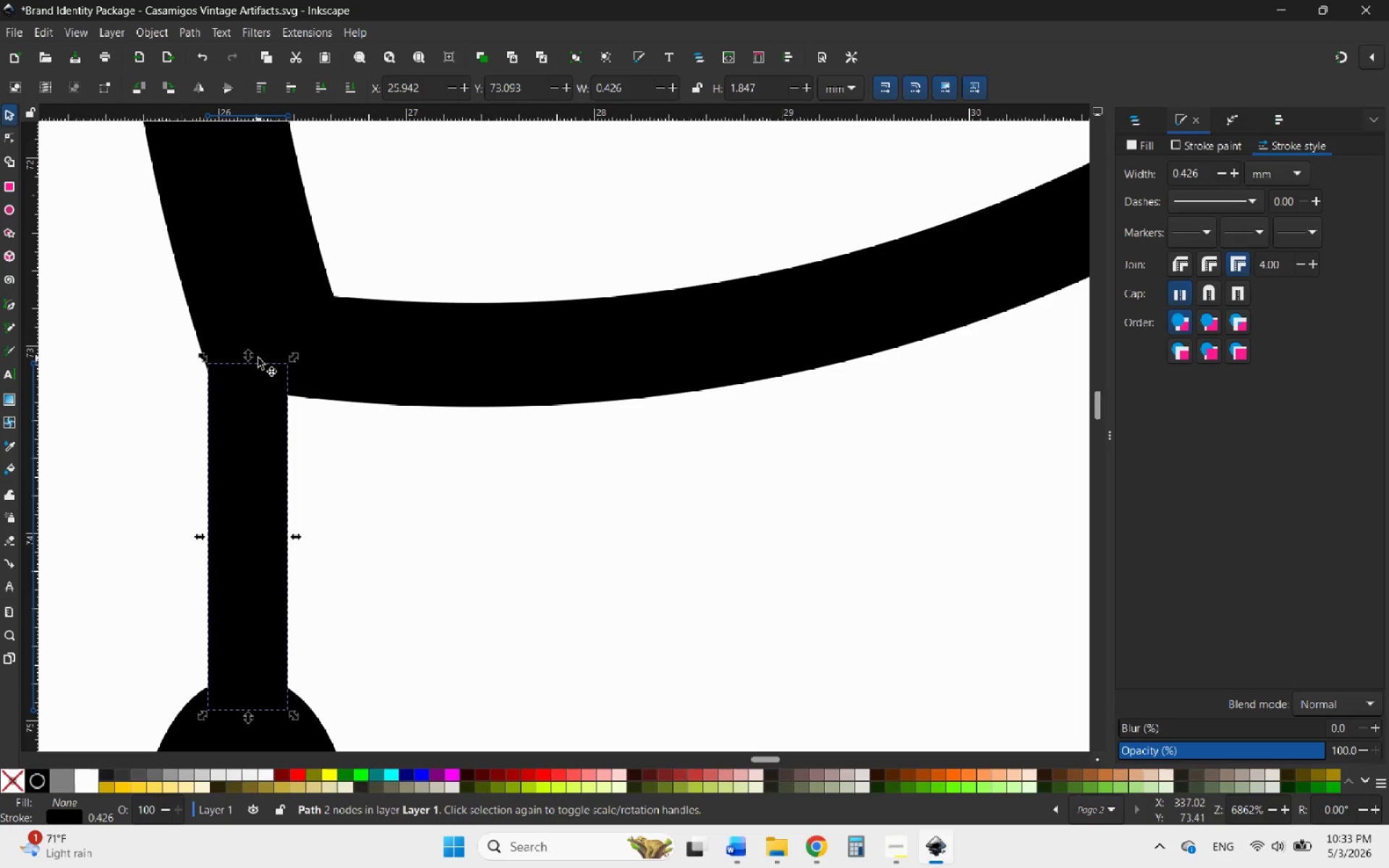 
left_click_drag(start_coordinate=[249, 357], to_coordinate=[240, 341])
 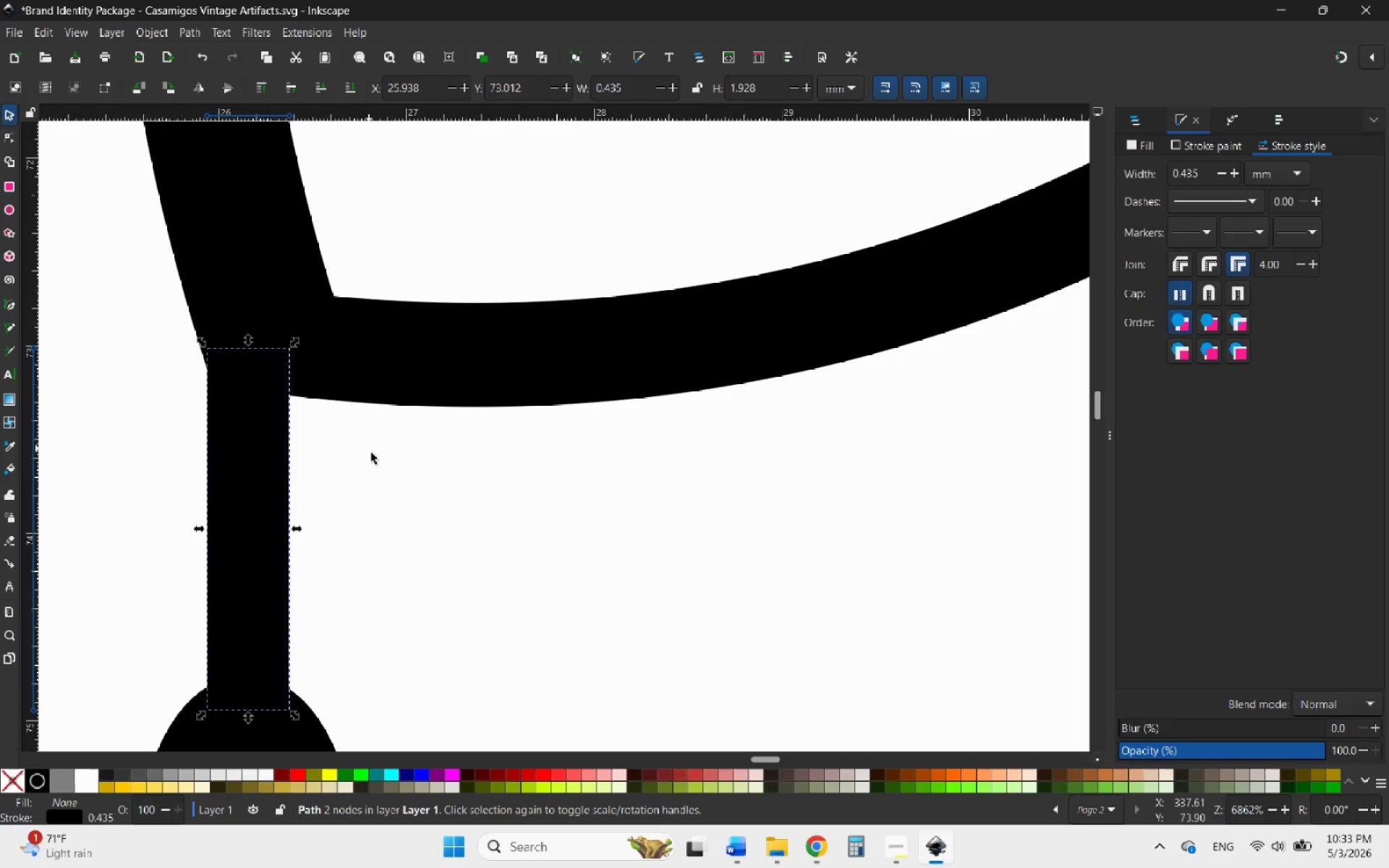 
left_click([372, 455])
 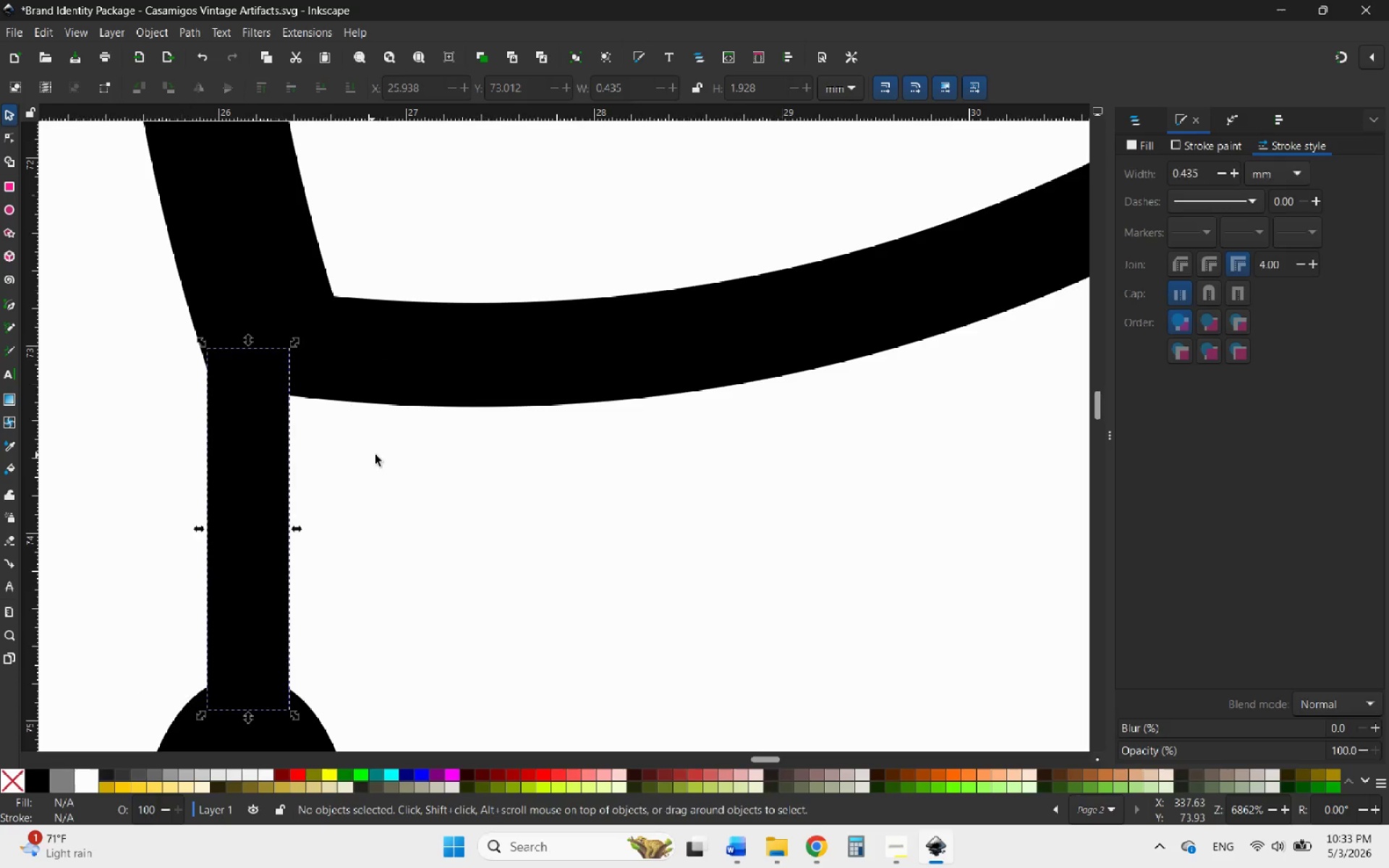 
hold_key(key=ControlLeft, duration=4.78)
scroll: coordinate [350, 452], scroll_direction: down, amount: 7.0
 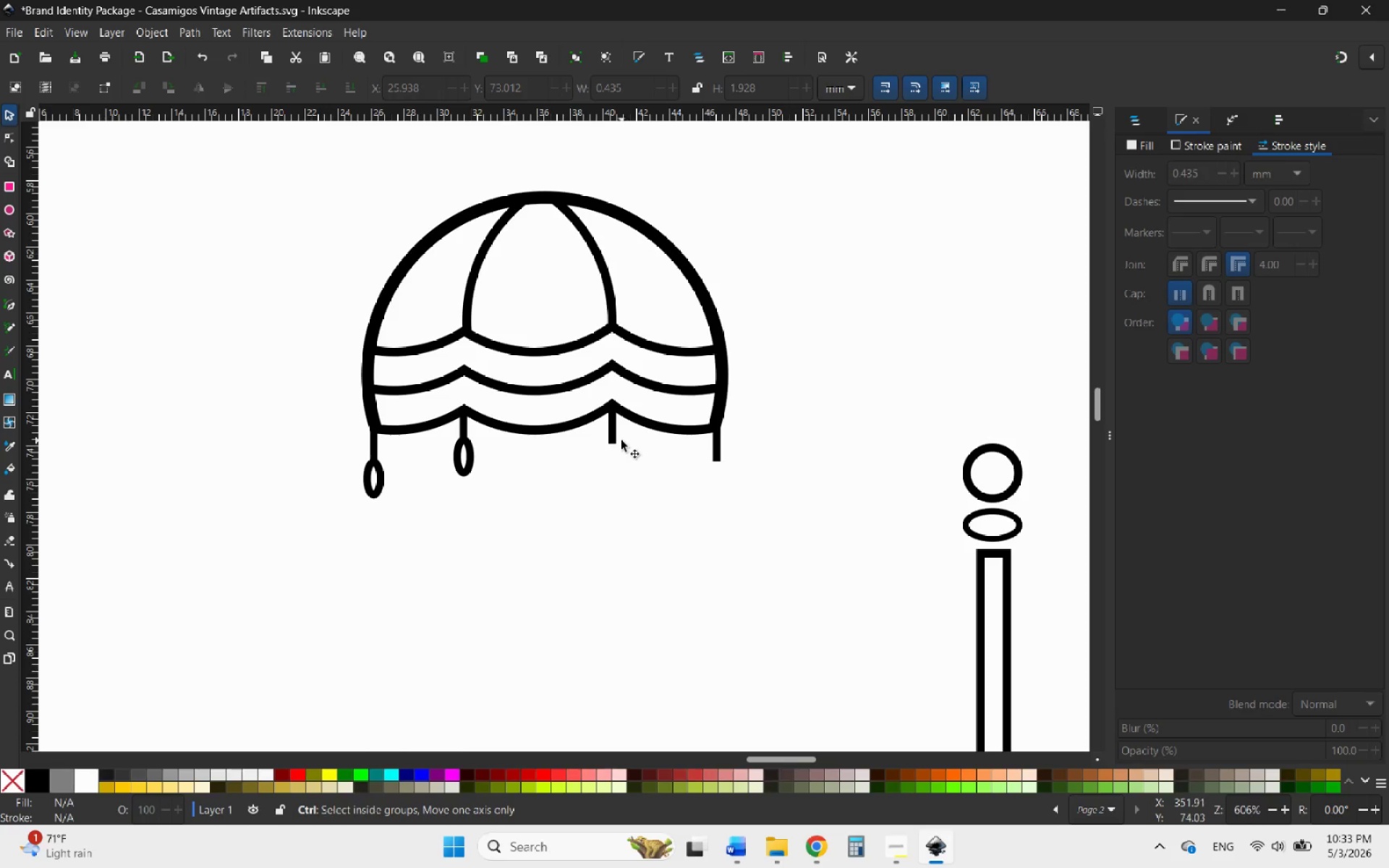 
scroll: coordinate [606, 457], scroll_direction: up, amount: 4.0
 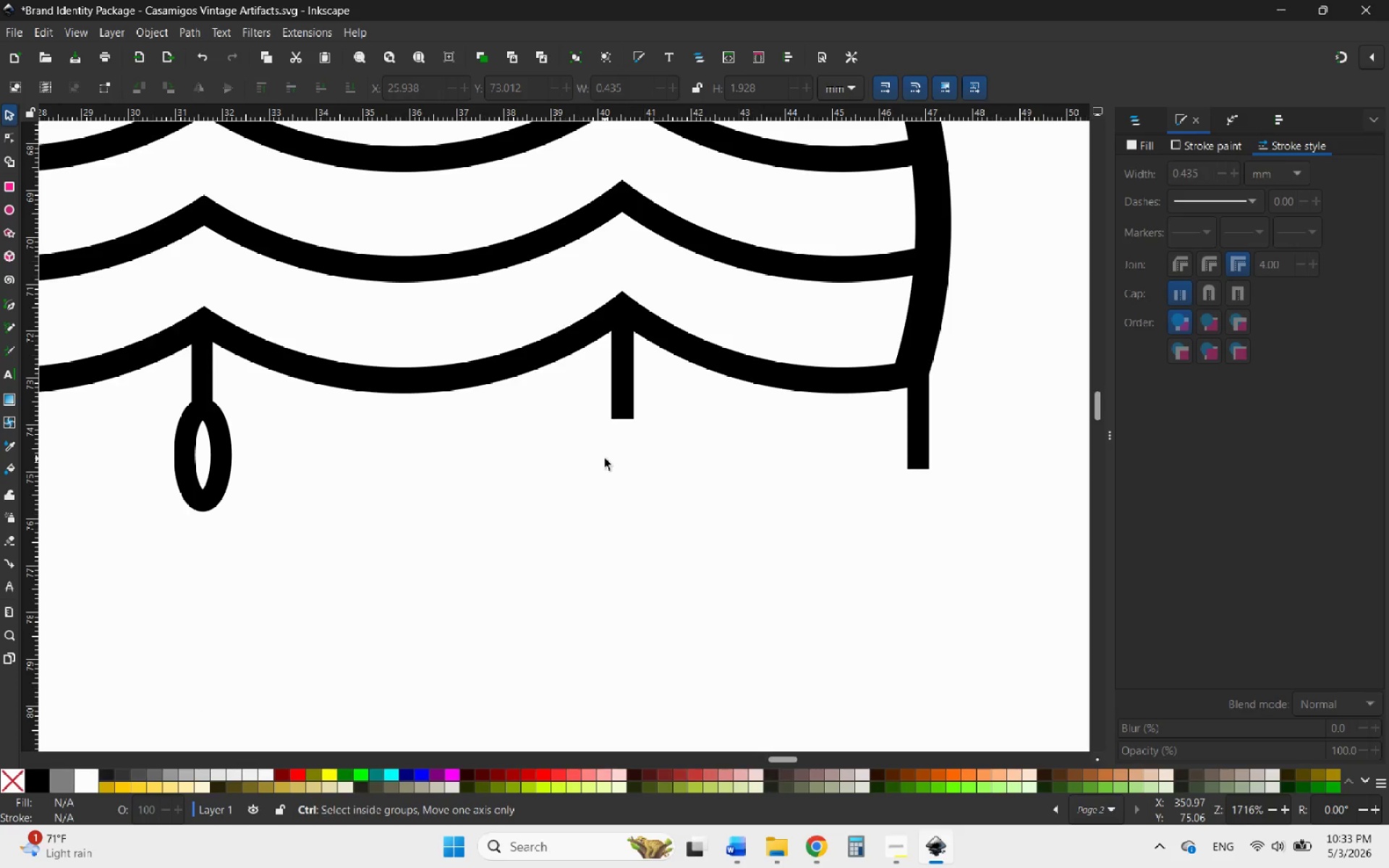 
scroll: coordinate [604, 459], scroll_direction: down, amount: 2.0
 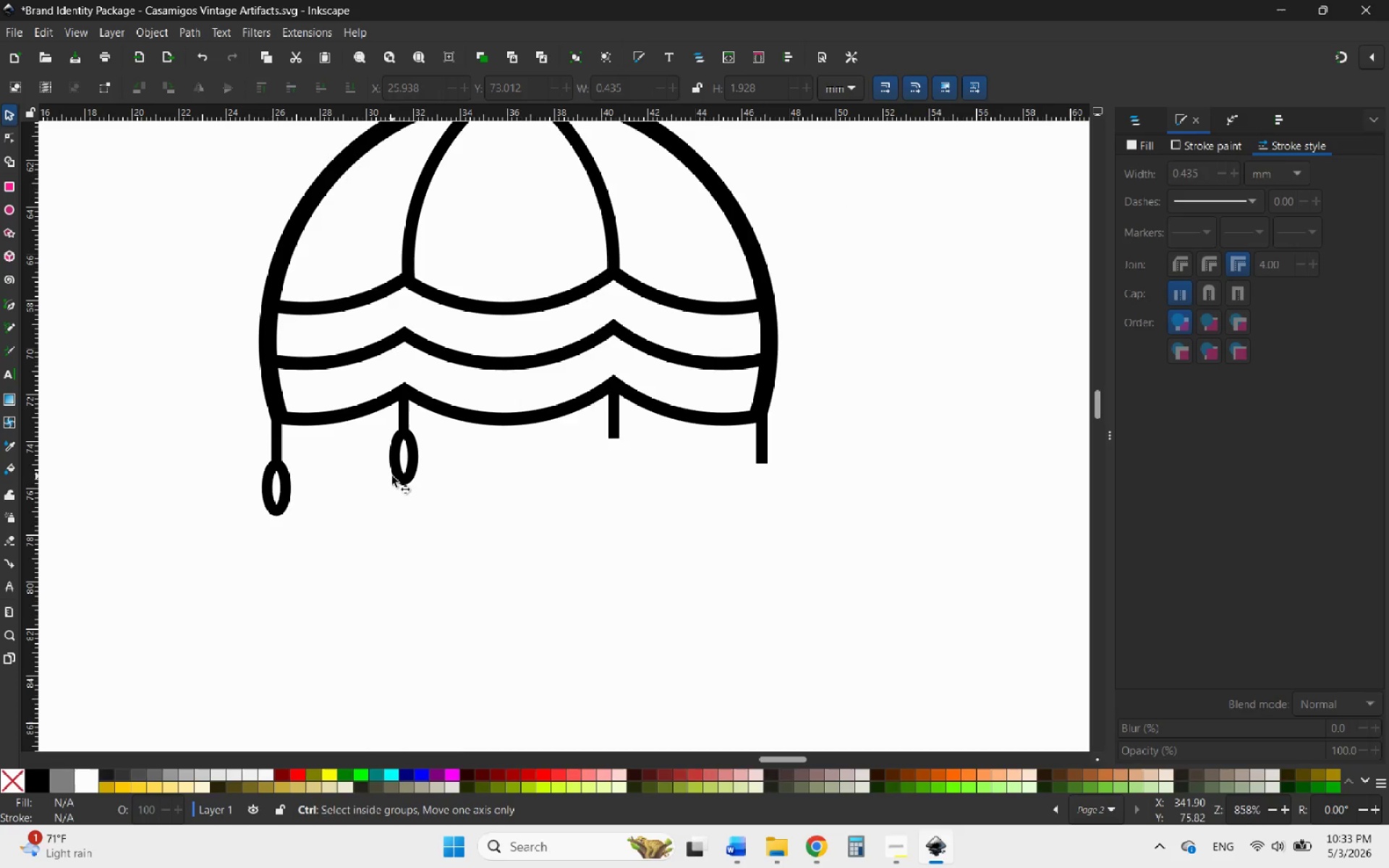 
hold_key(key=ControlLeft, duration=0.56)
 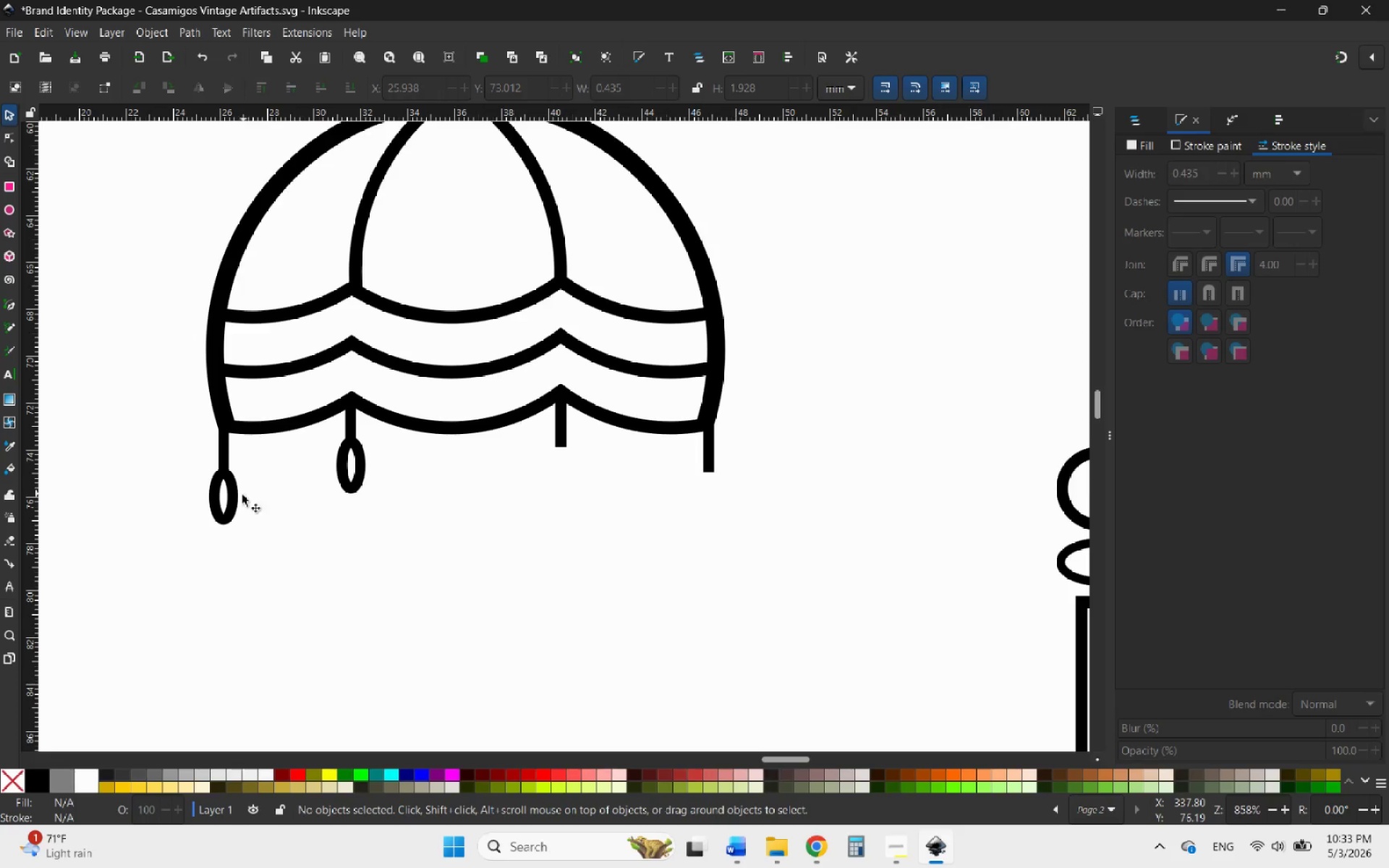 
scroll: coordinate [392, 476], scroll_direction: up, amount: 2.0
 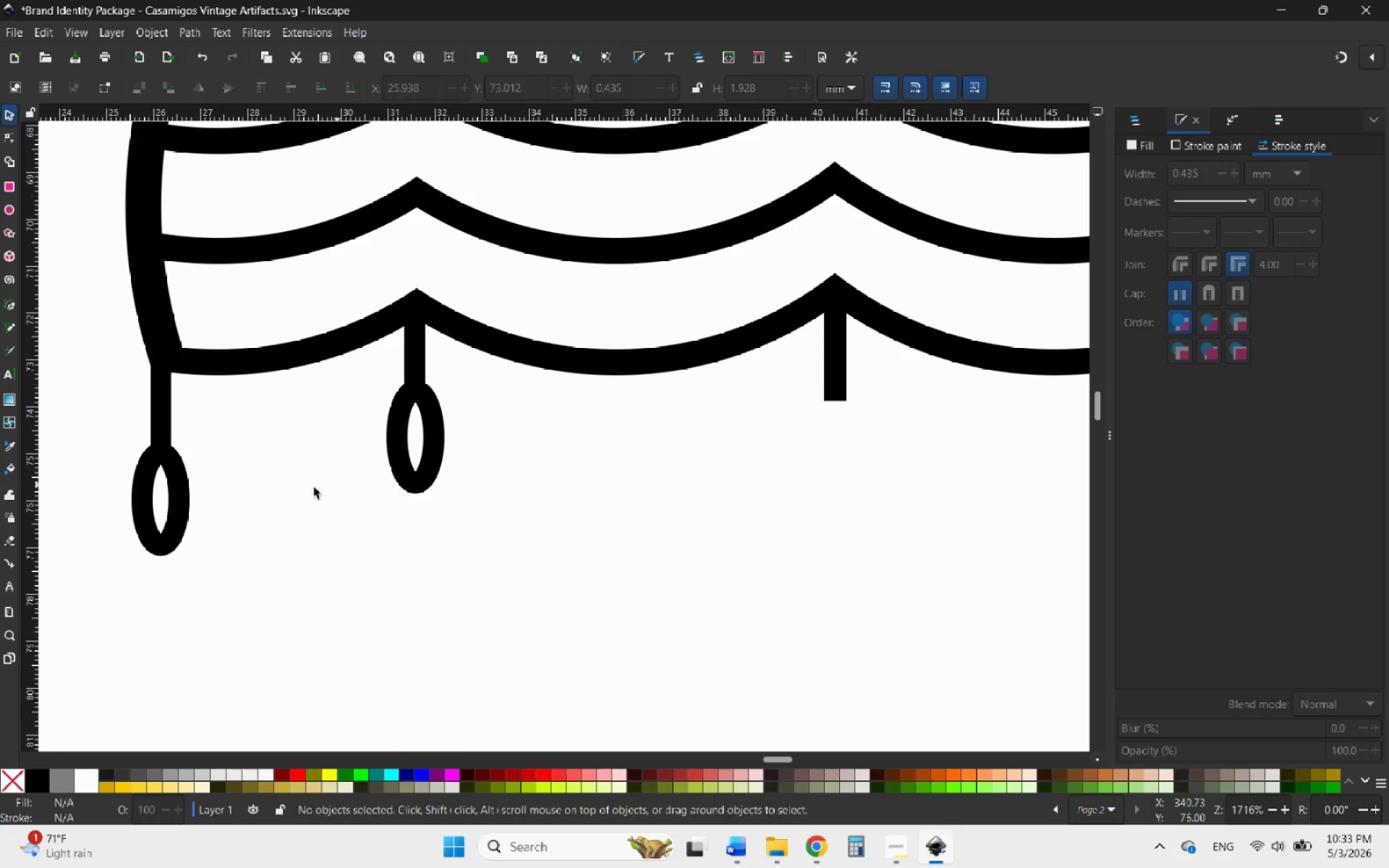 
scroll: coordinate [286, 493], scroll_direction: down, amount: 2.0
 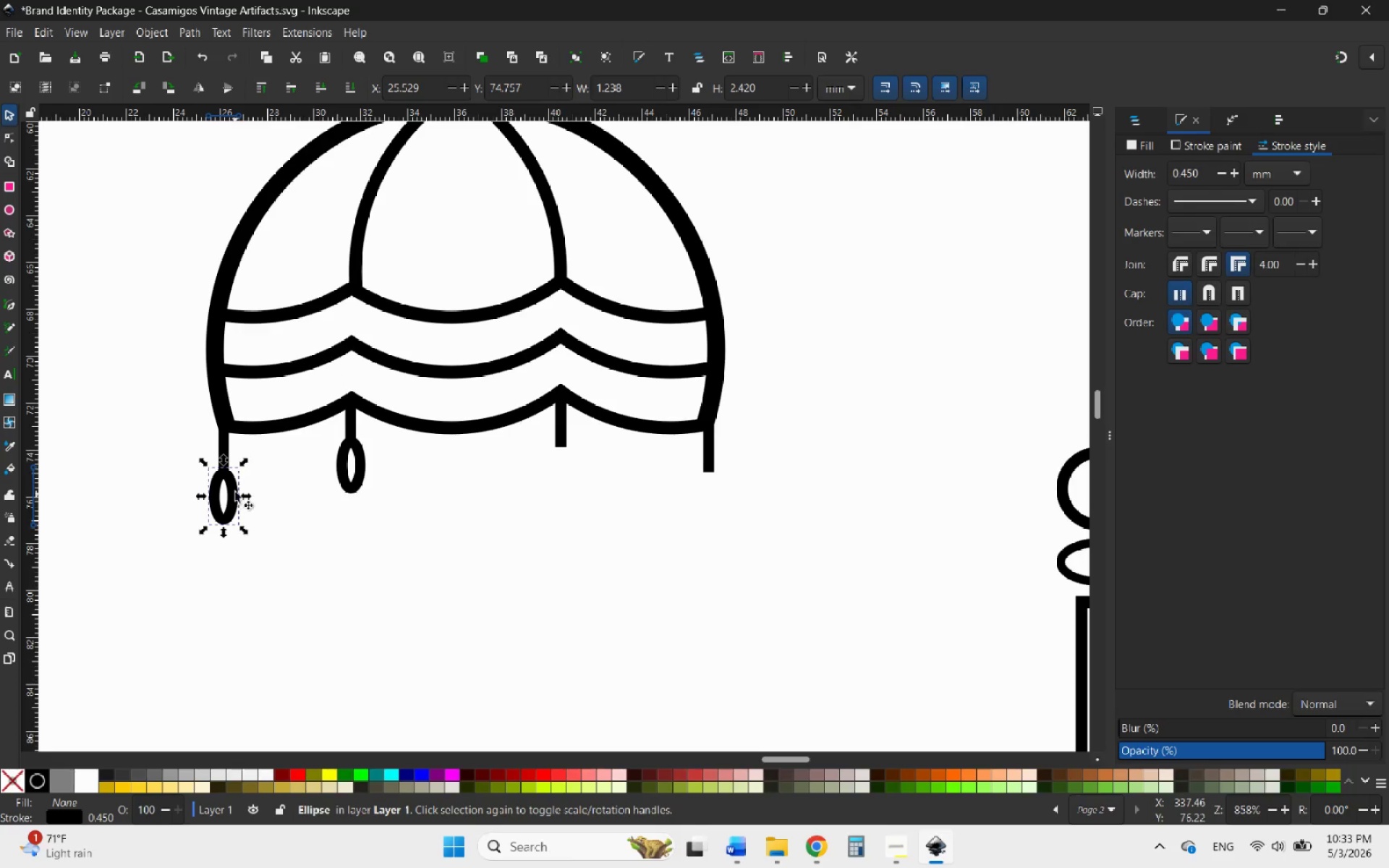 
right_click([233, 488])
 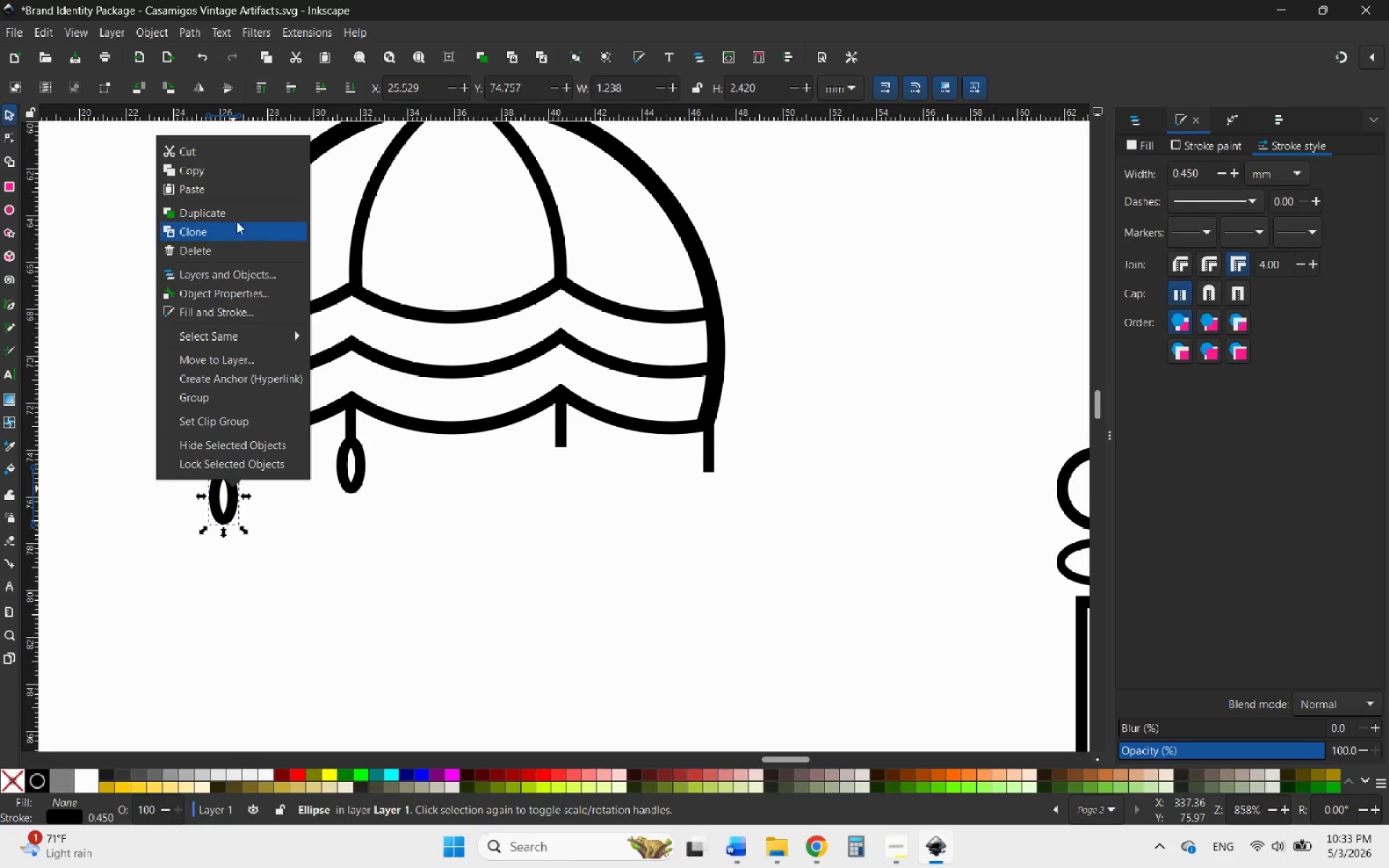 
left_click([233, 216])
 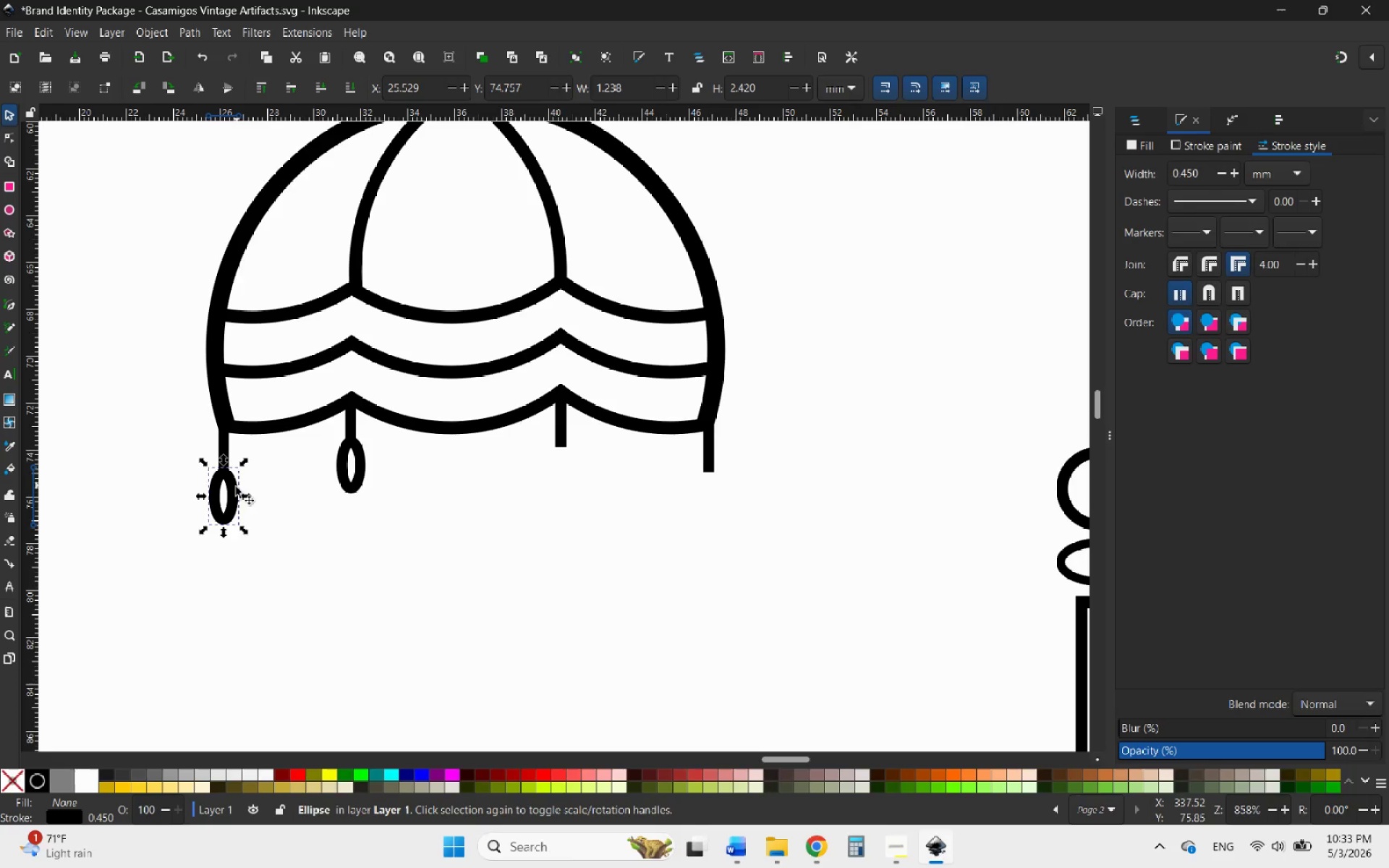 
left_click_drag(start_coordinate=[234, 488], to_coordinate=[729, 563])
 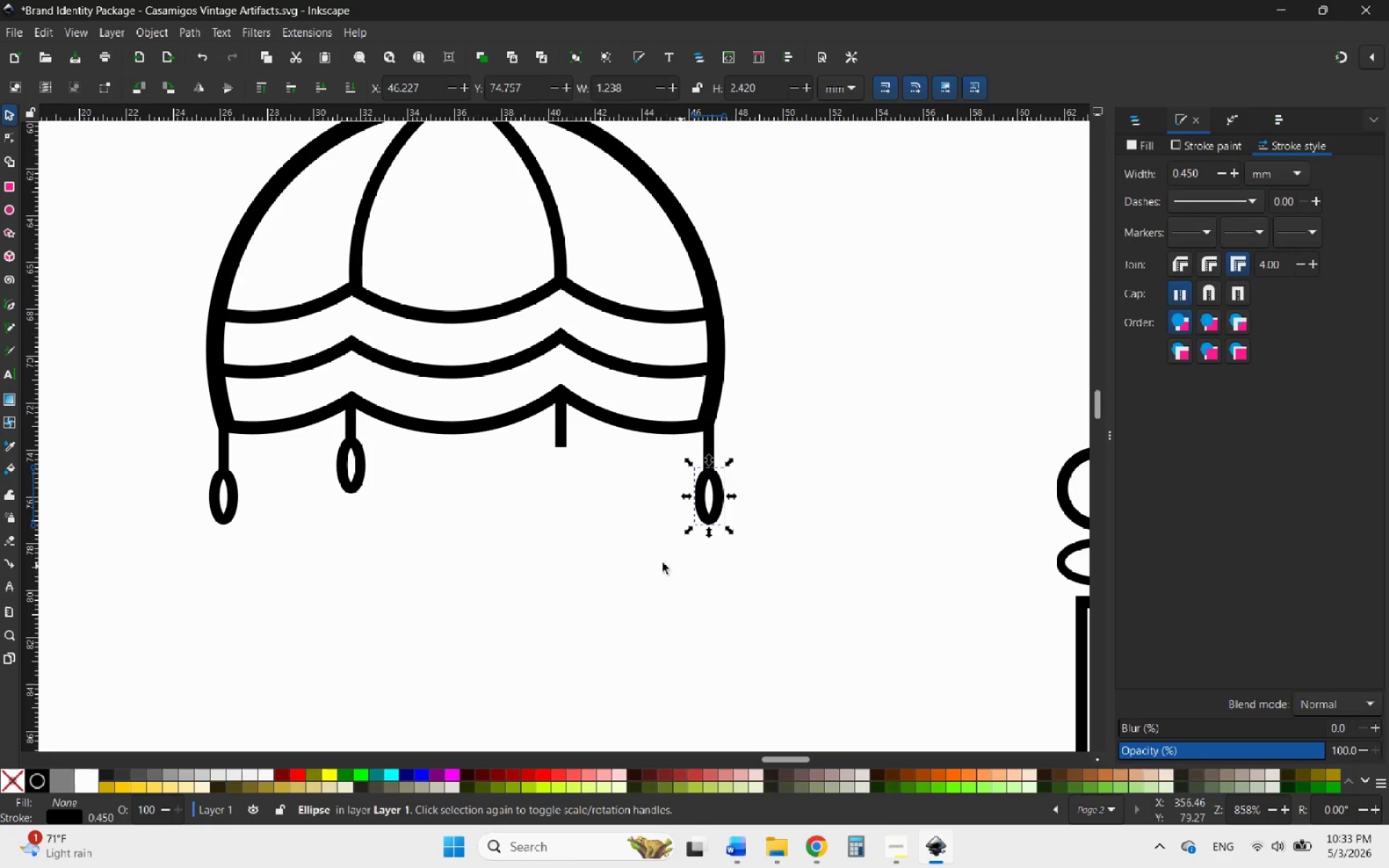 
hold_key(key=ControlLeft, duration=3.59)
 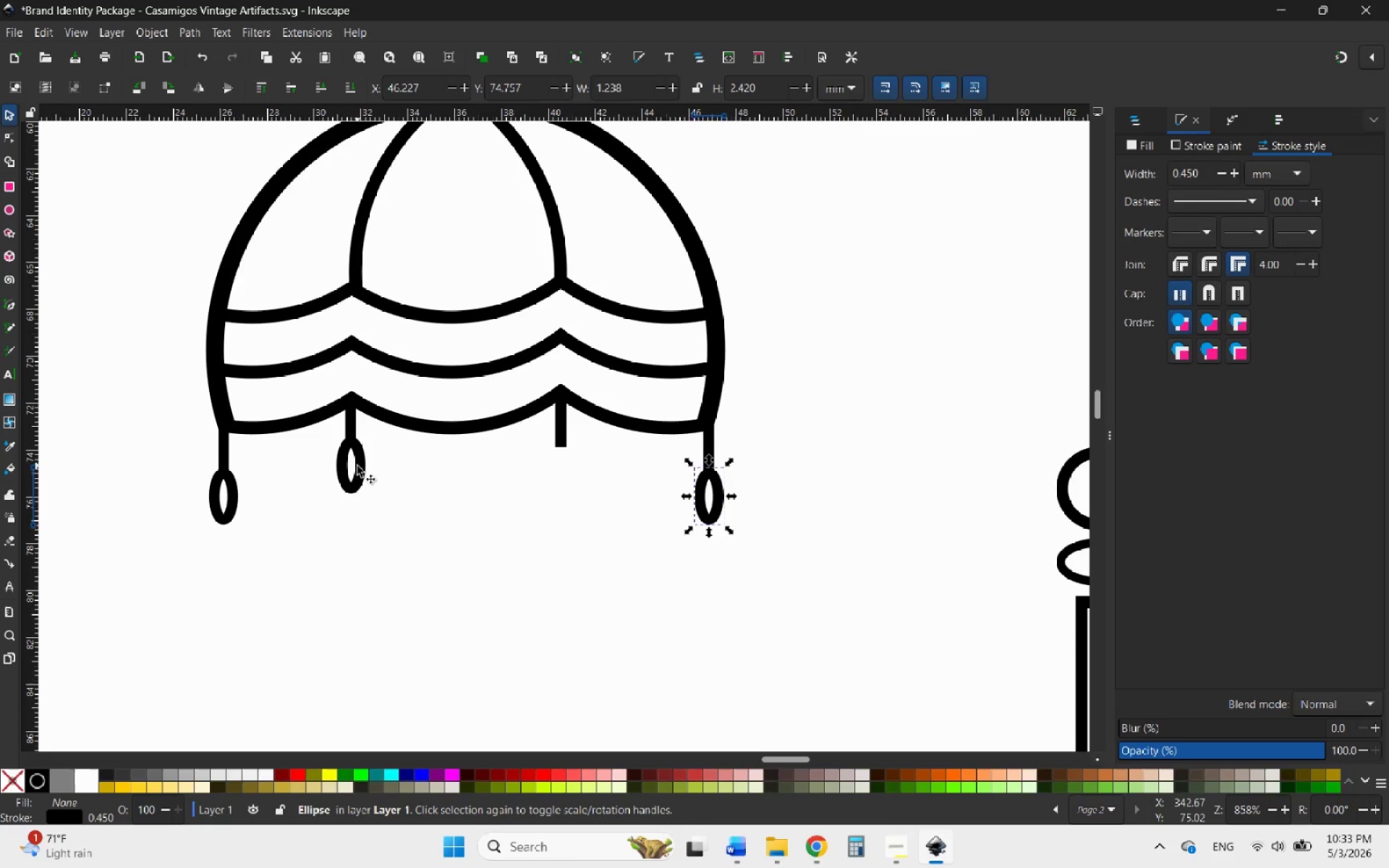 
left_click([359, 464])
 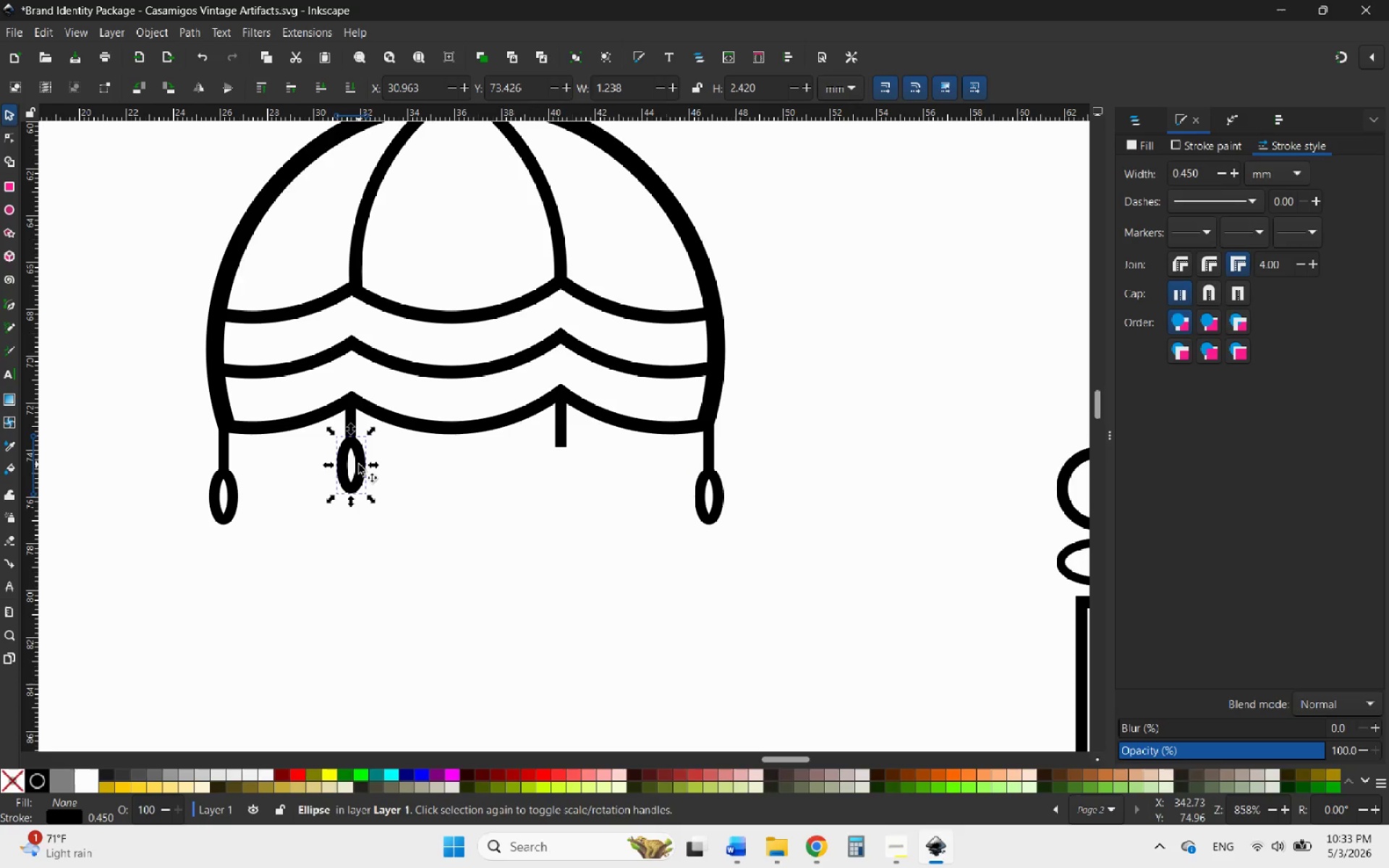 
right_click([359, 464])
 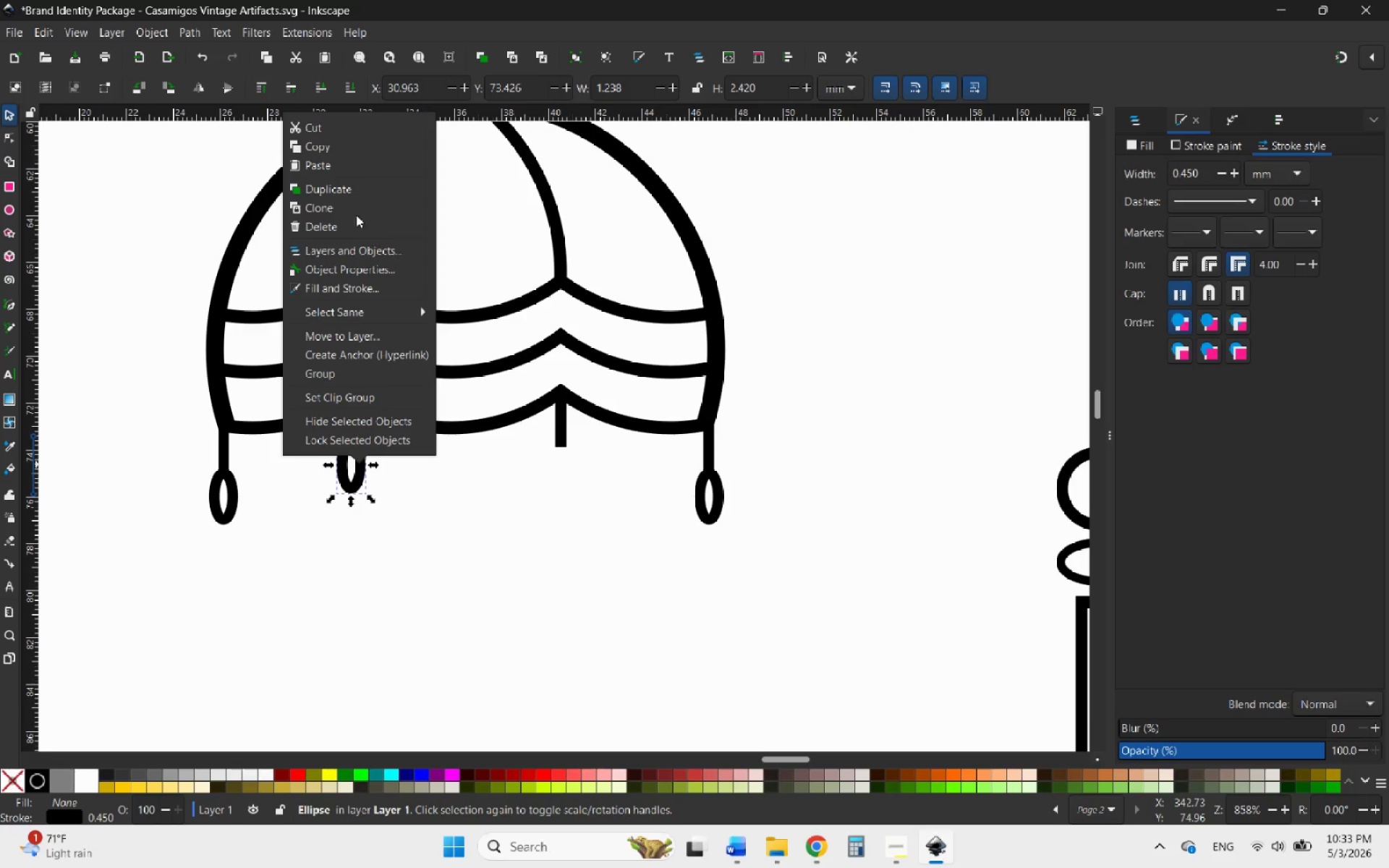 
left_click([332, 189])
 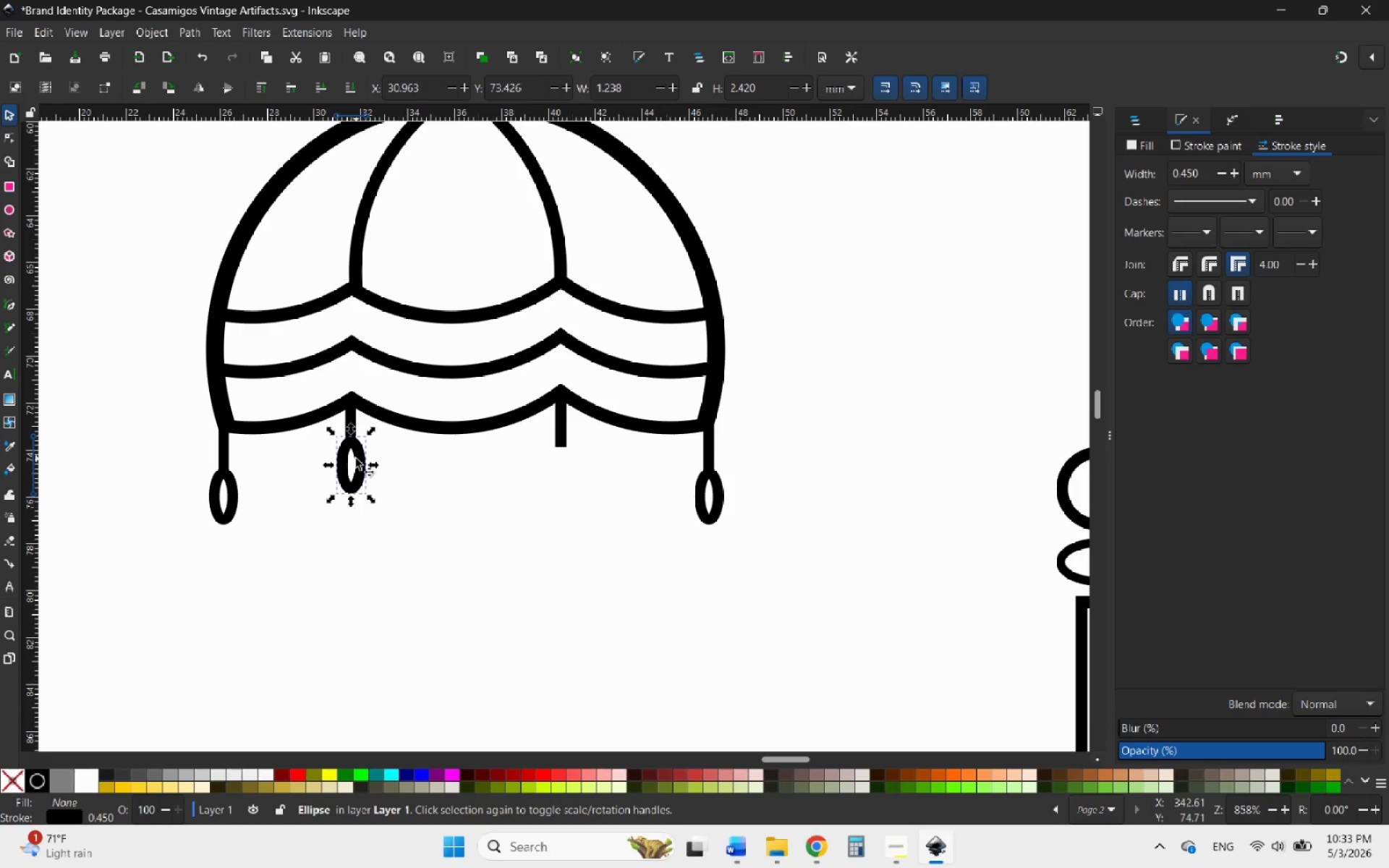 
left_click_drag(start_coordinate=[360, 459], to_coordinate=[574, 490])
 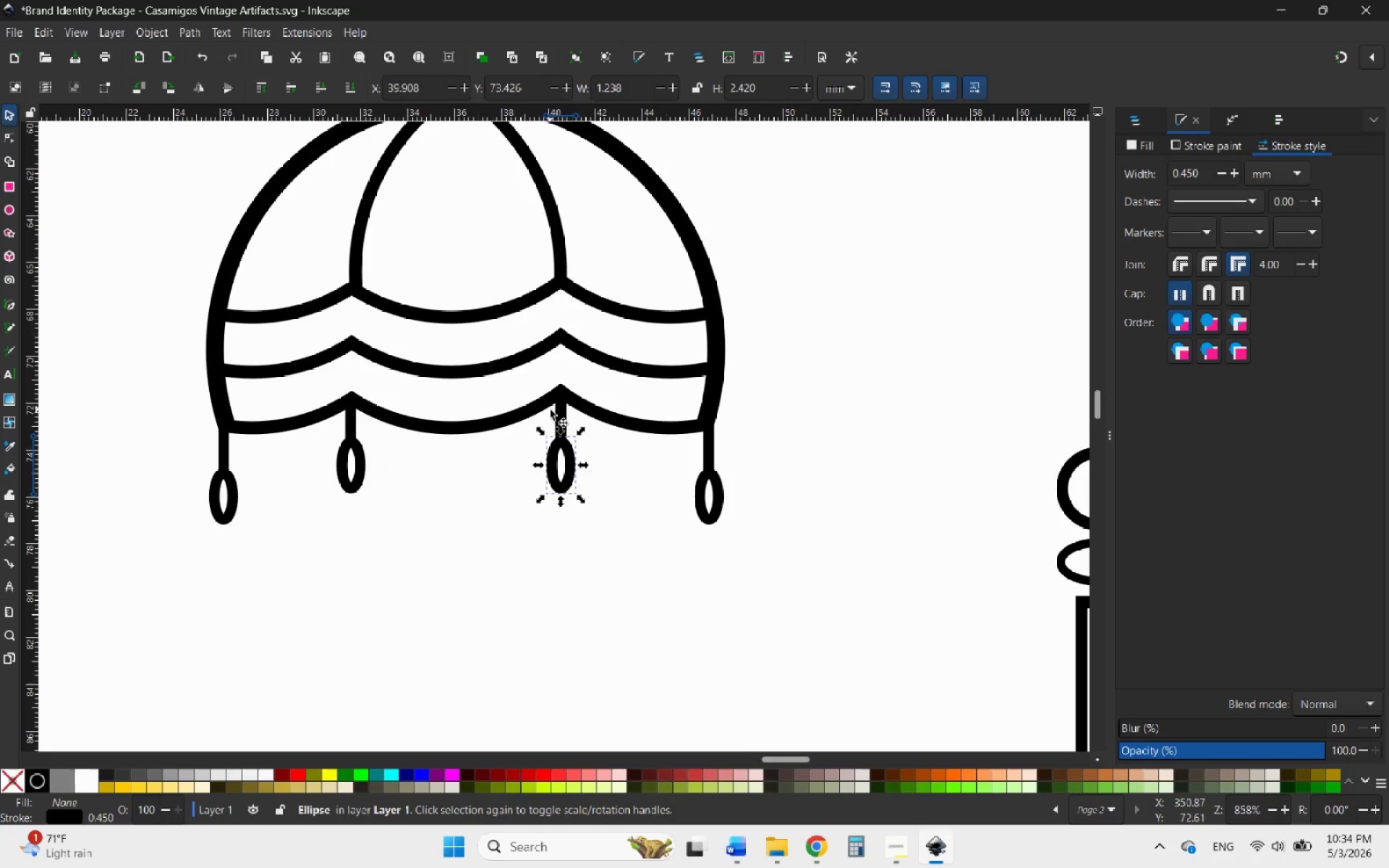 
hold_key(key=ControlLeft, duration=3.89)
 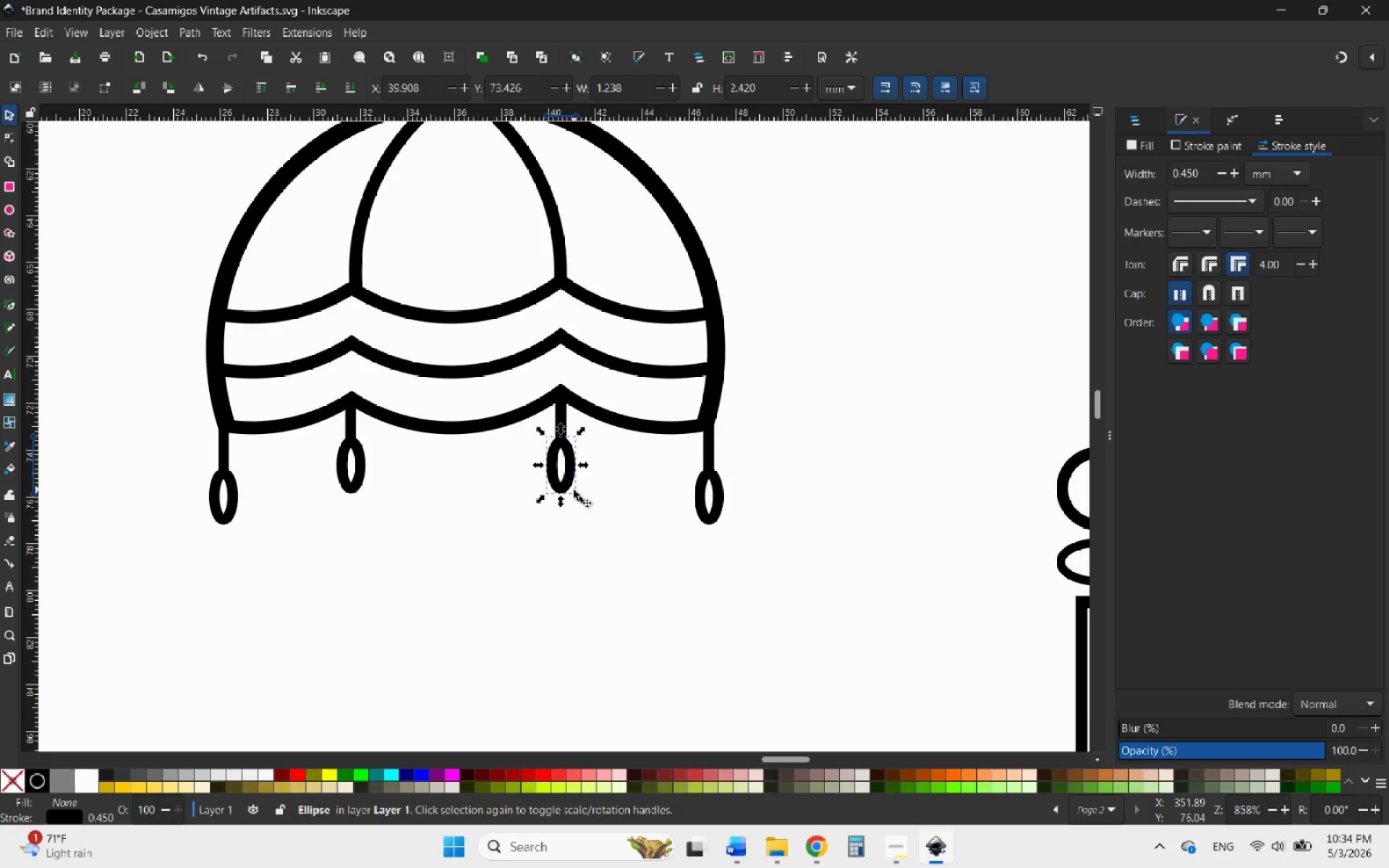 
hold_key(key=ControlLeft, duration=1.88)
scroll: coordinate [584, 500], scroll_direction: up, amount: 4.0
 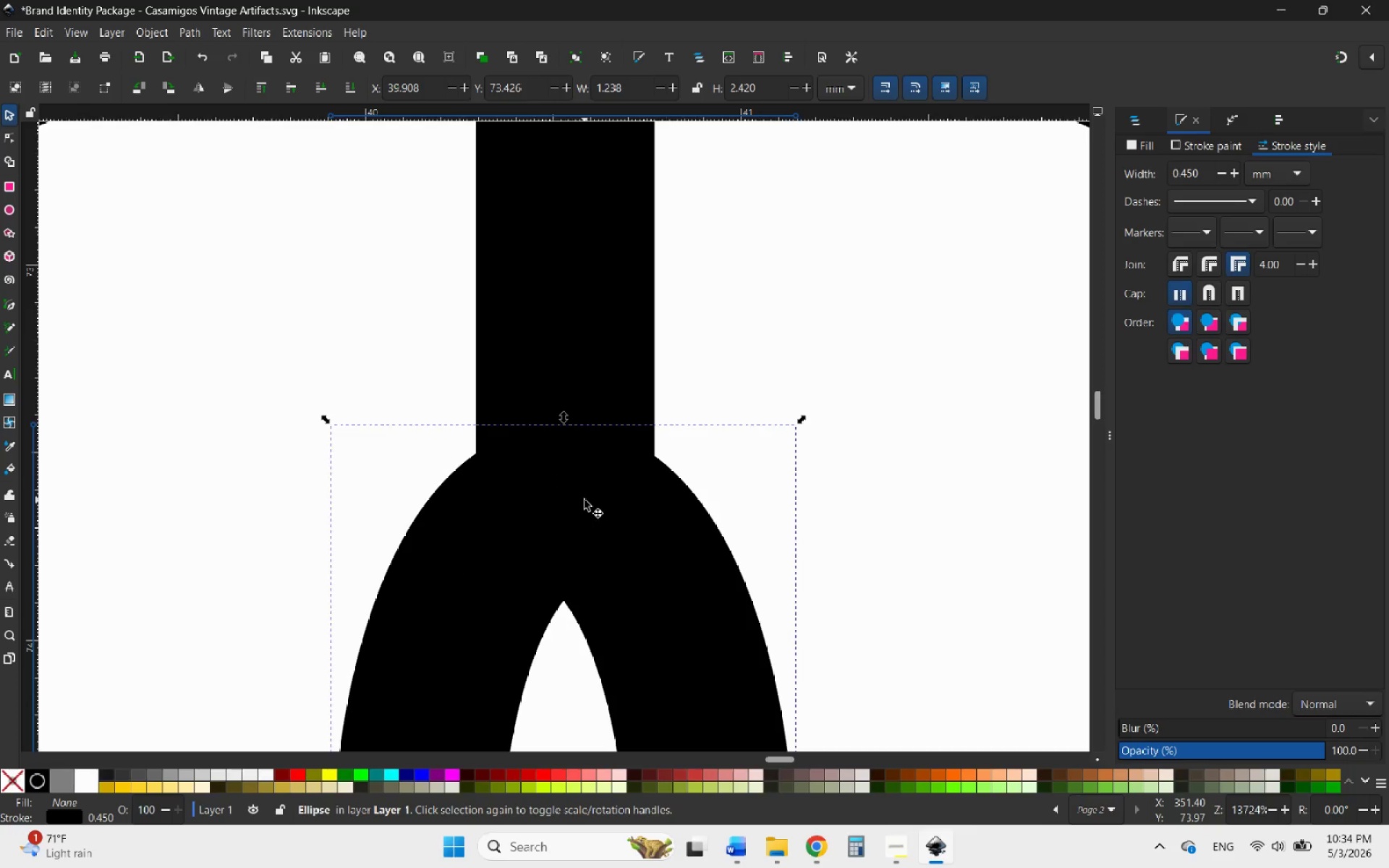 
left_click_drag(start_coordinate=[590, 519], to_coordinate=[598, 518])
 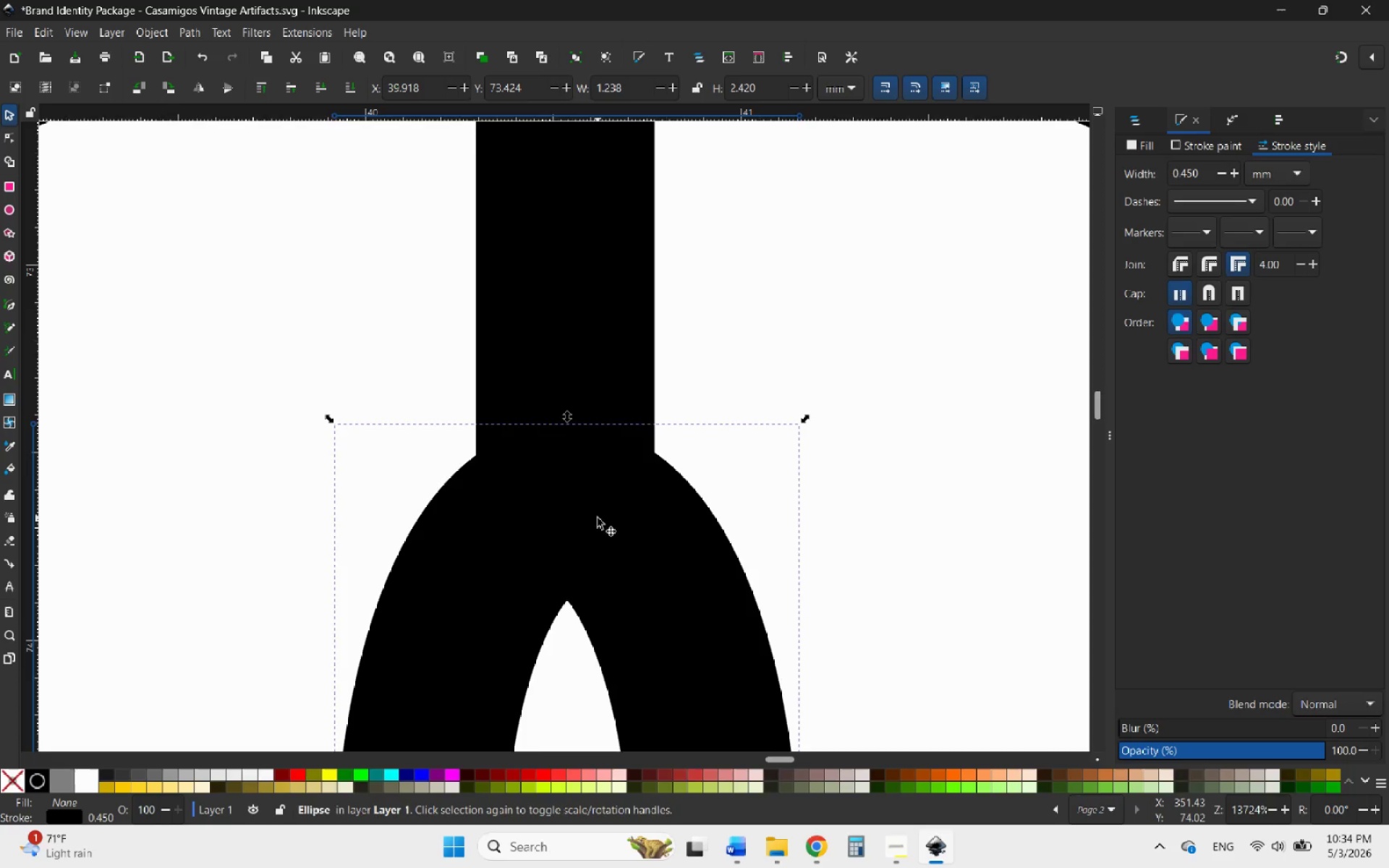 
hold_key(key=ControlLeft, duration=3.92)
scroll: coordinate [467, 454], scroll_direction: down, amount: 5.0
 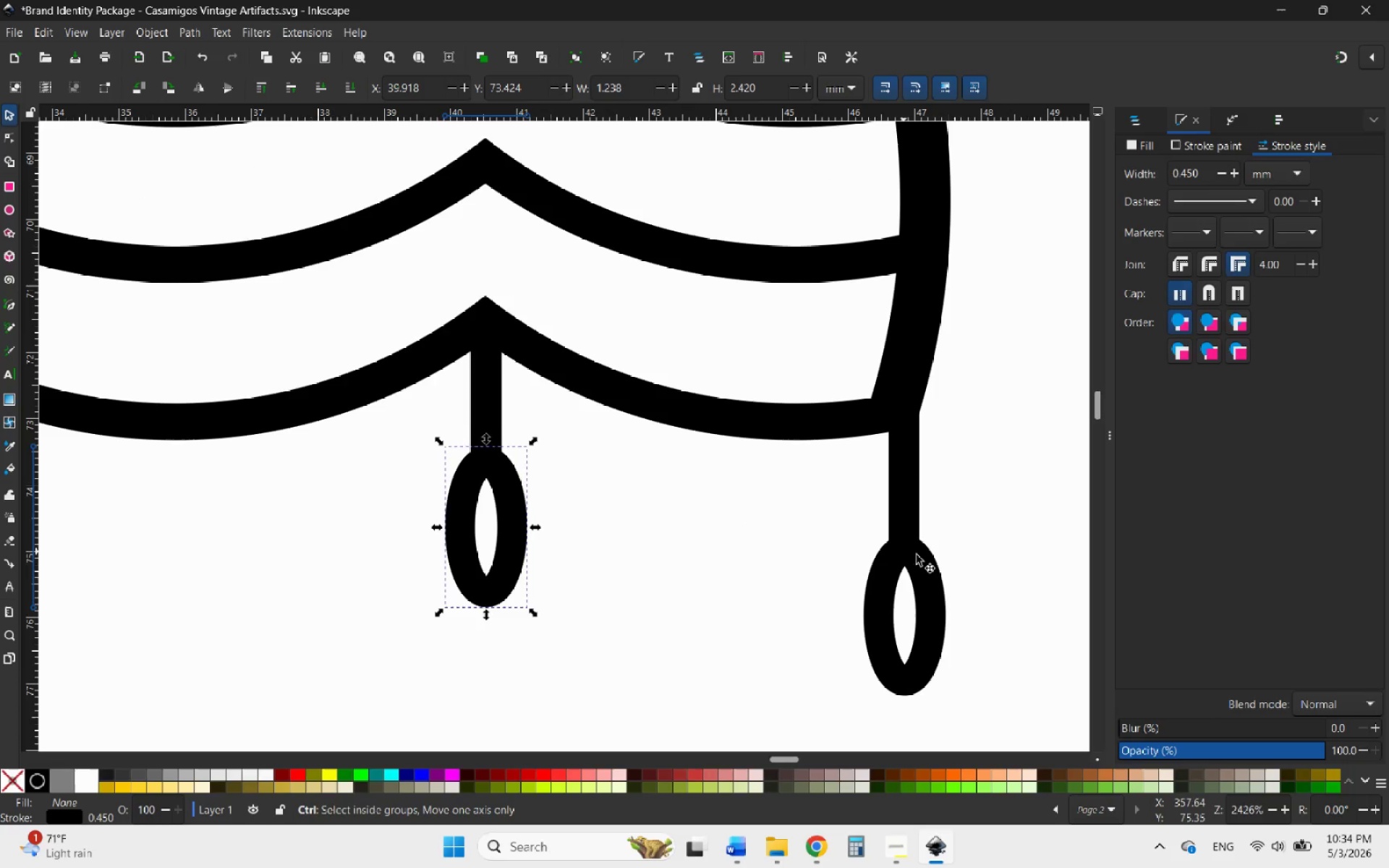 
scroll: coordinate [967, 572], scroll_direction: up, amount: 3.0
 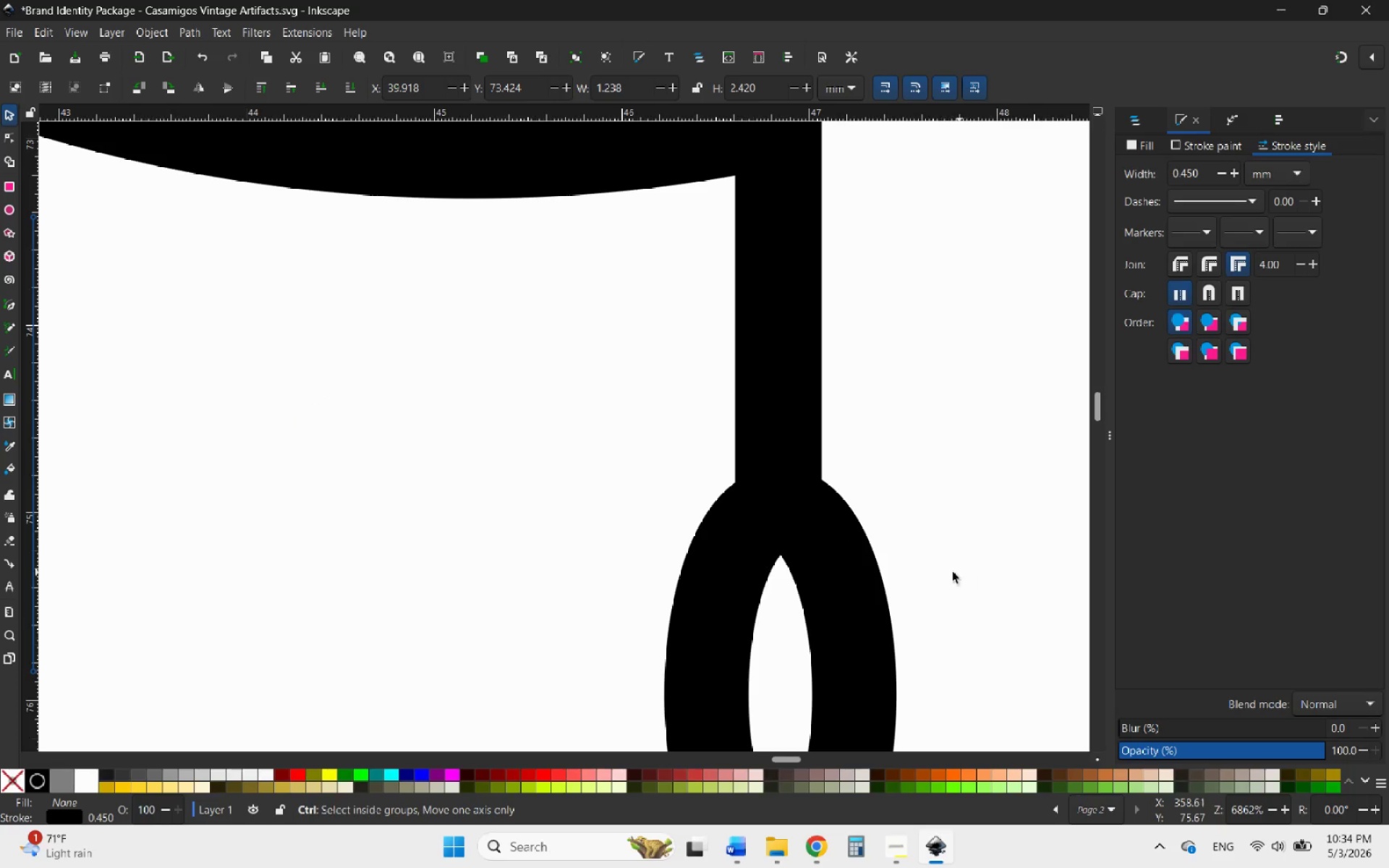 
scroll: coordinate [945, 516], scroll_direction: down, amount: 6.0
 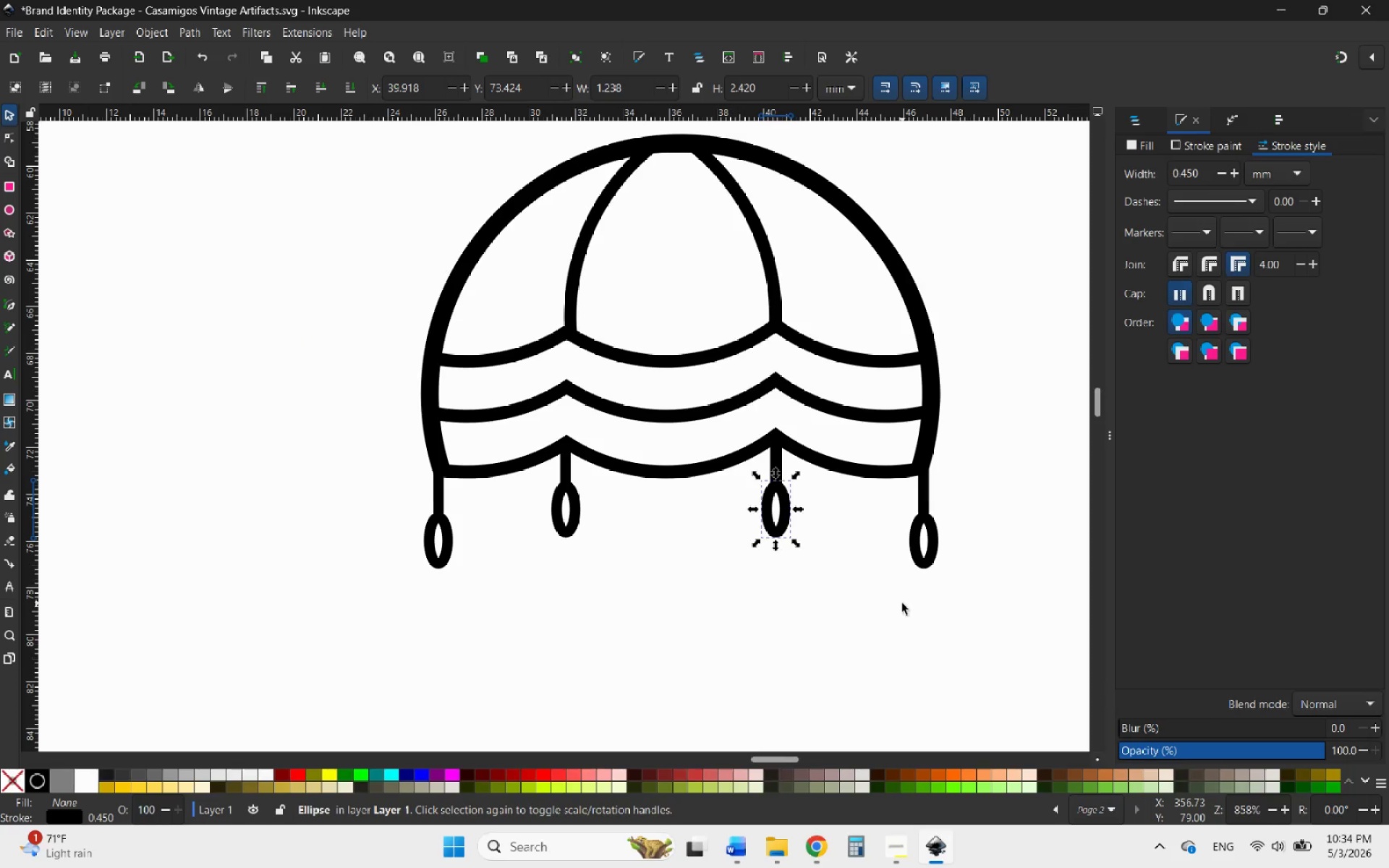 
left_click([902, 603])
 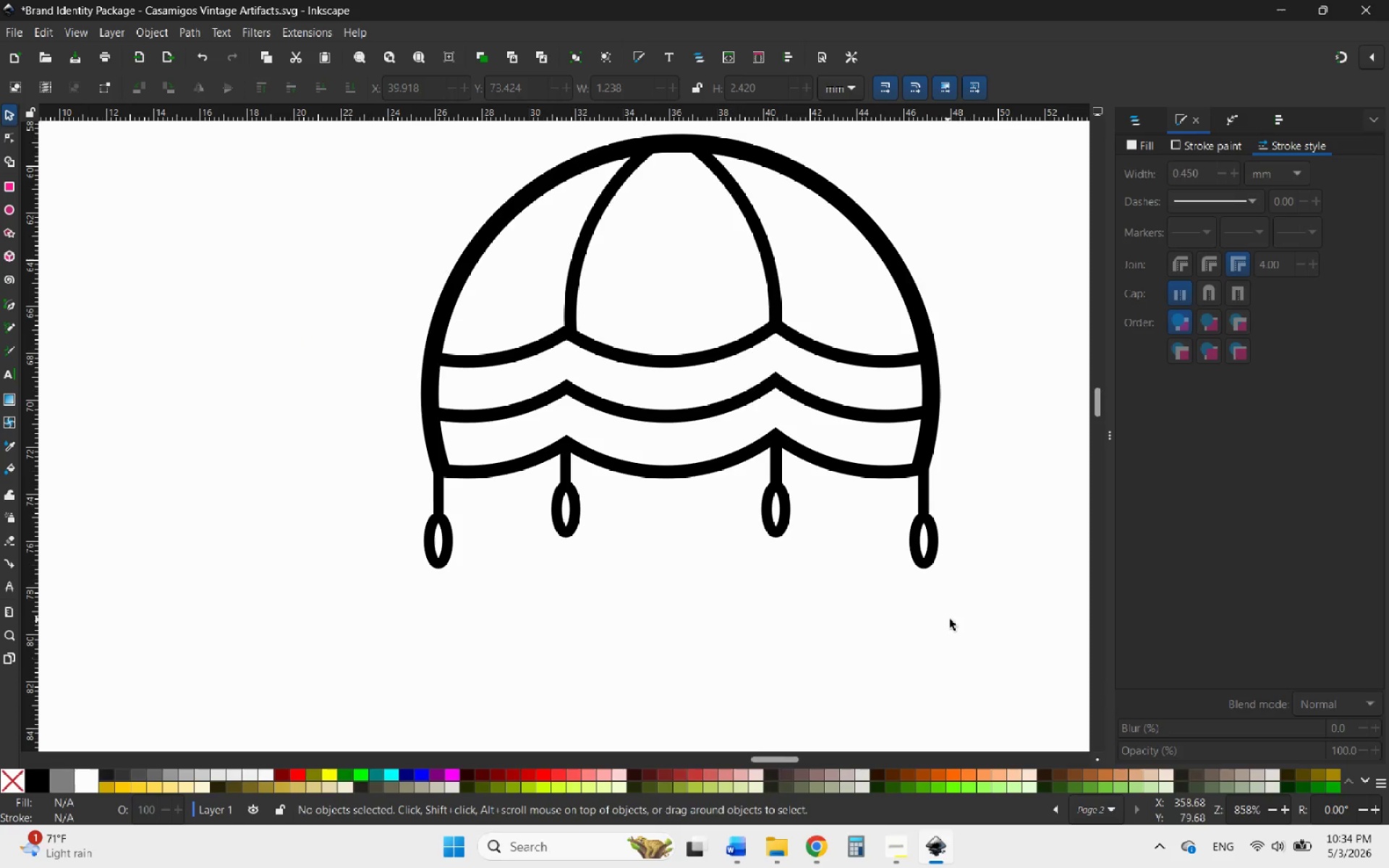 
left_click_drag(start_coordinate=[966, 621], to_coordinate=[343, 482])
 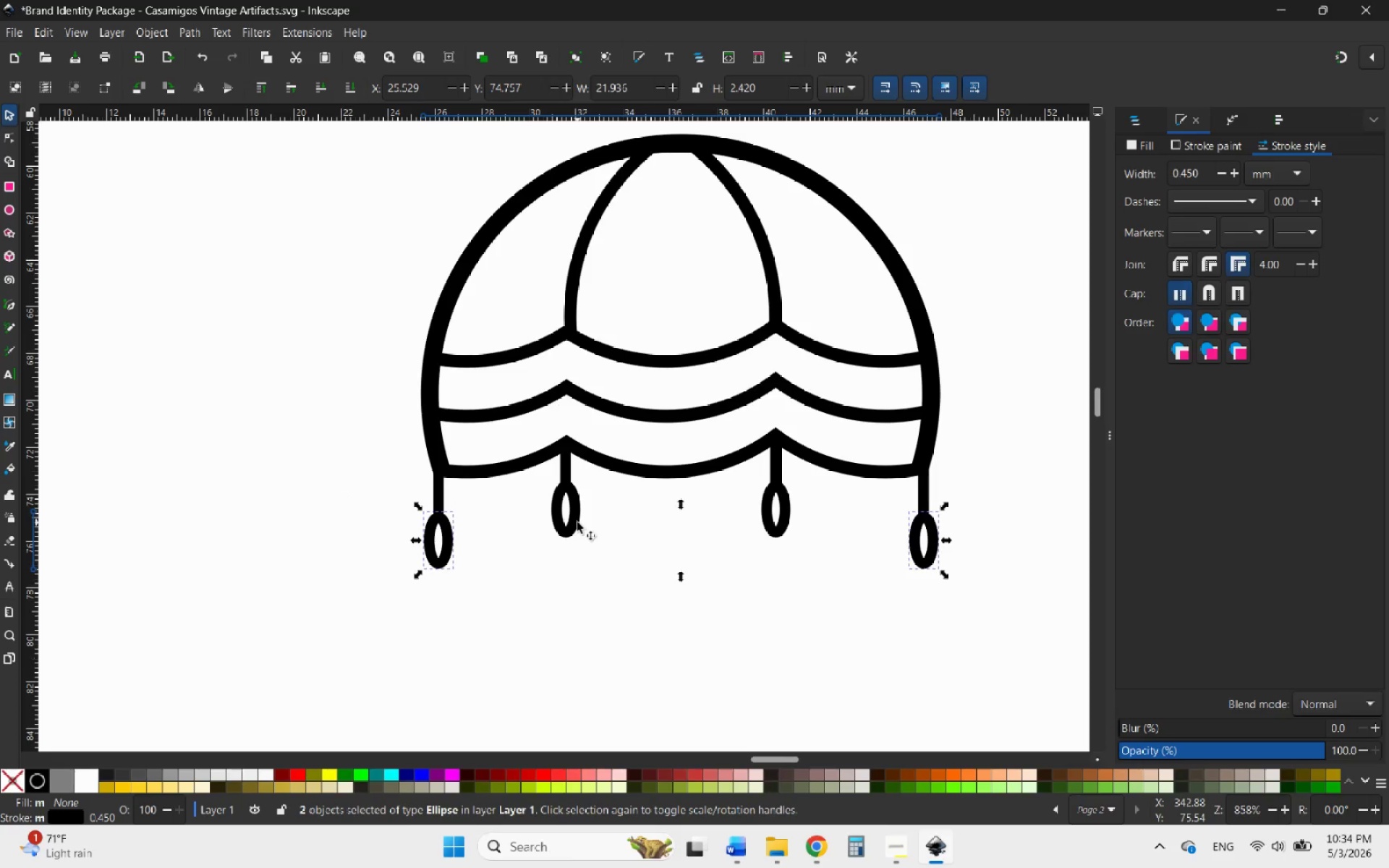 
hold_key(key=ShiftLeft, duration=8.69)
left_click([577, 522])
 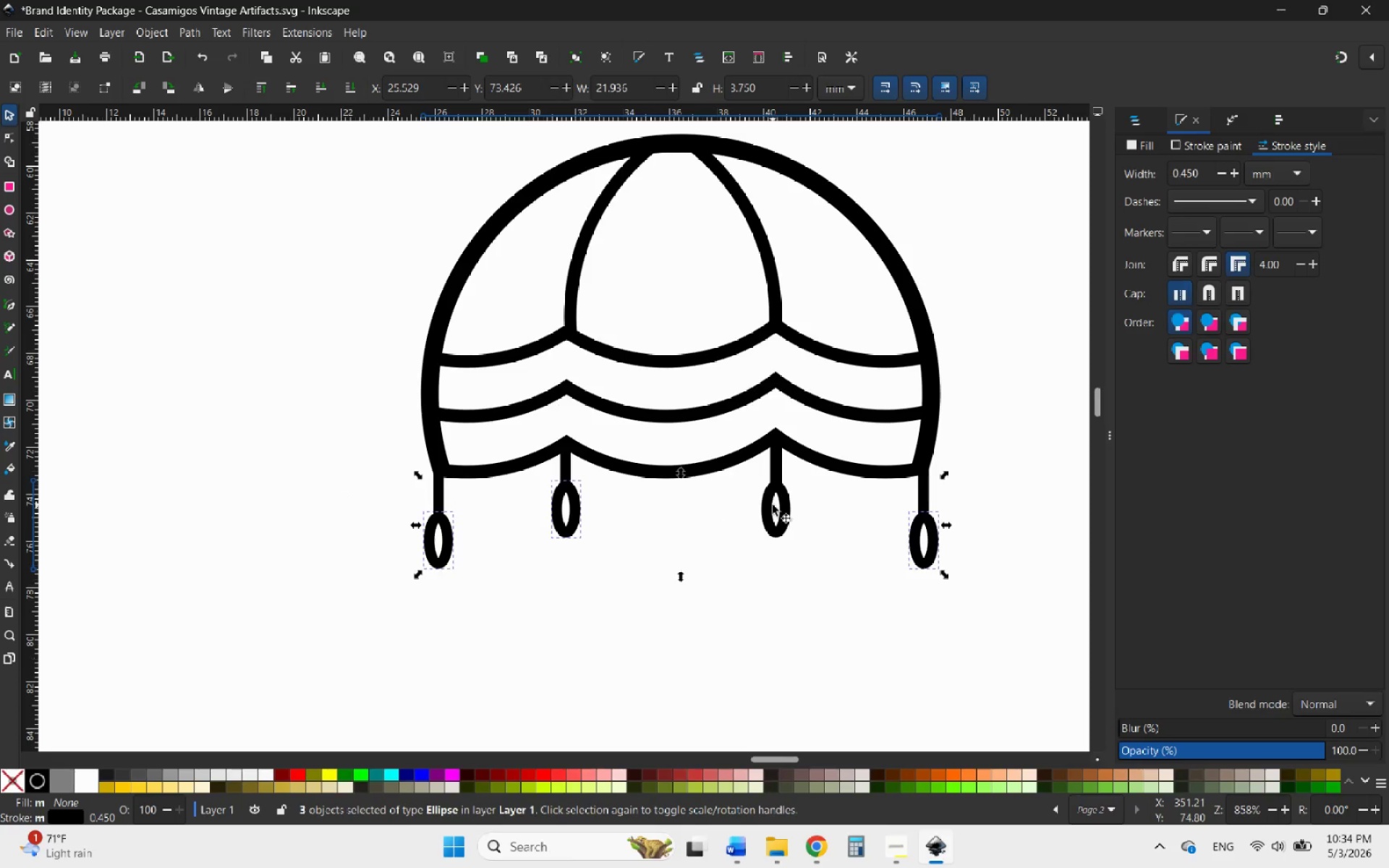 
left_click([768, 509])
 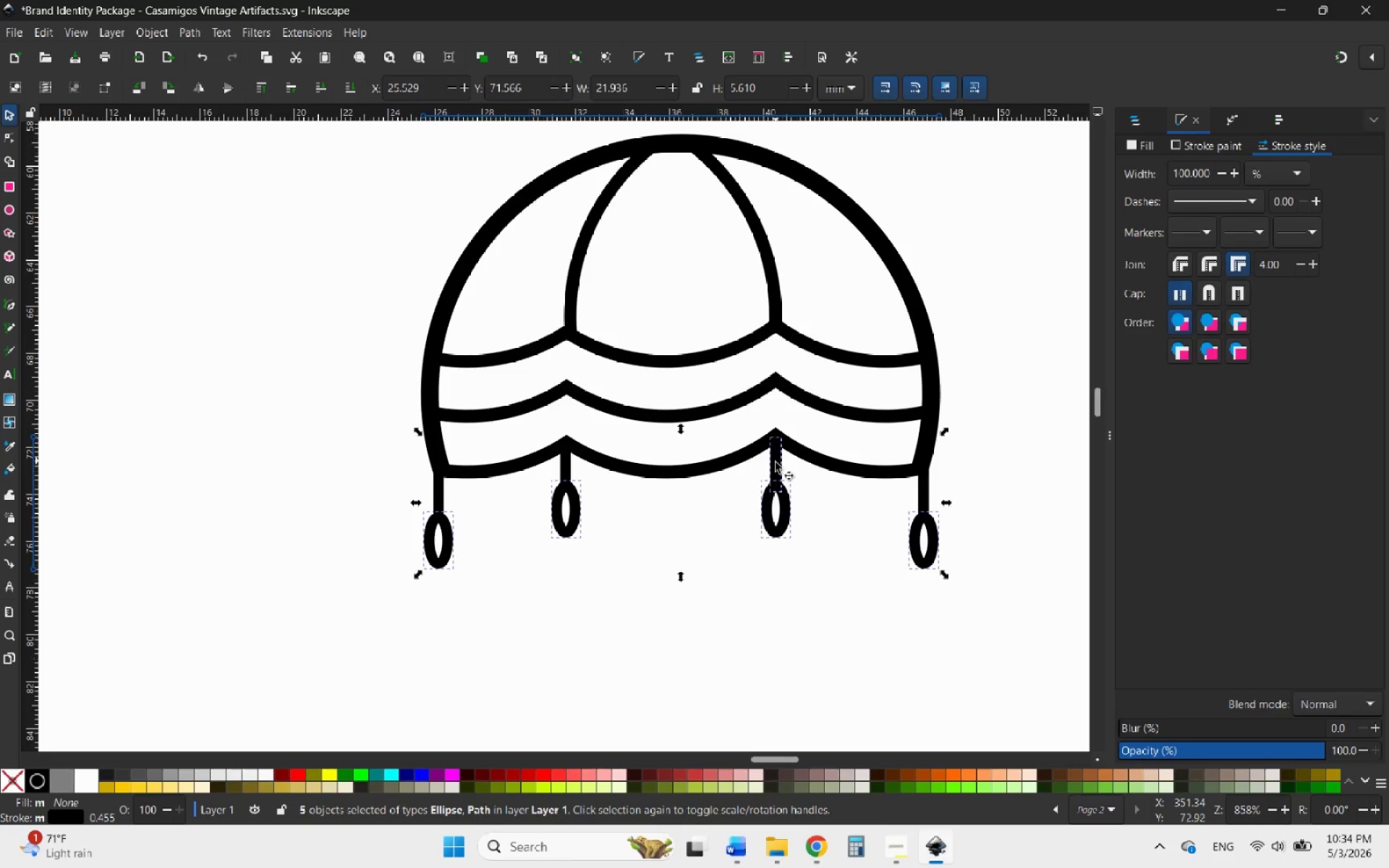 
left_click([925, 496])
 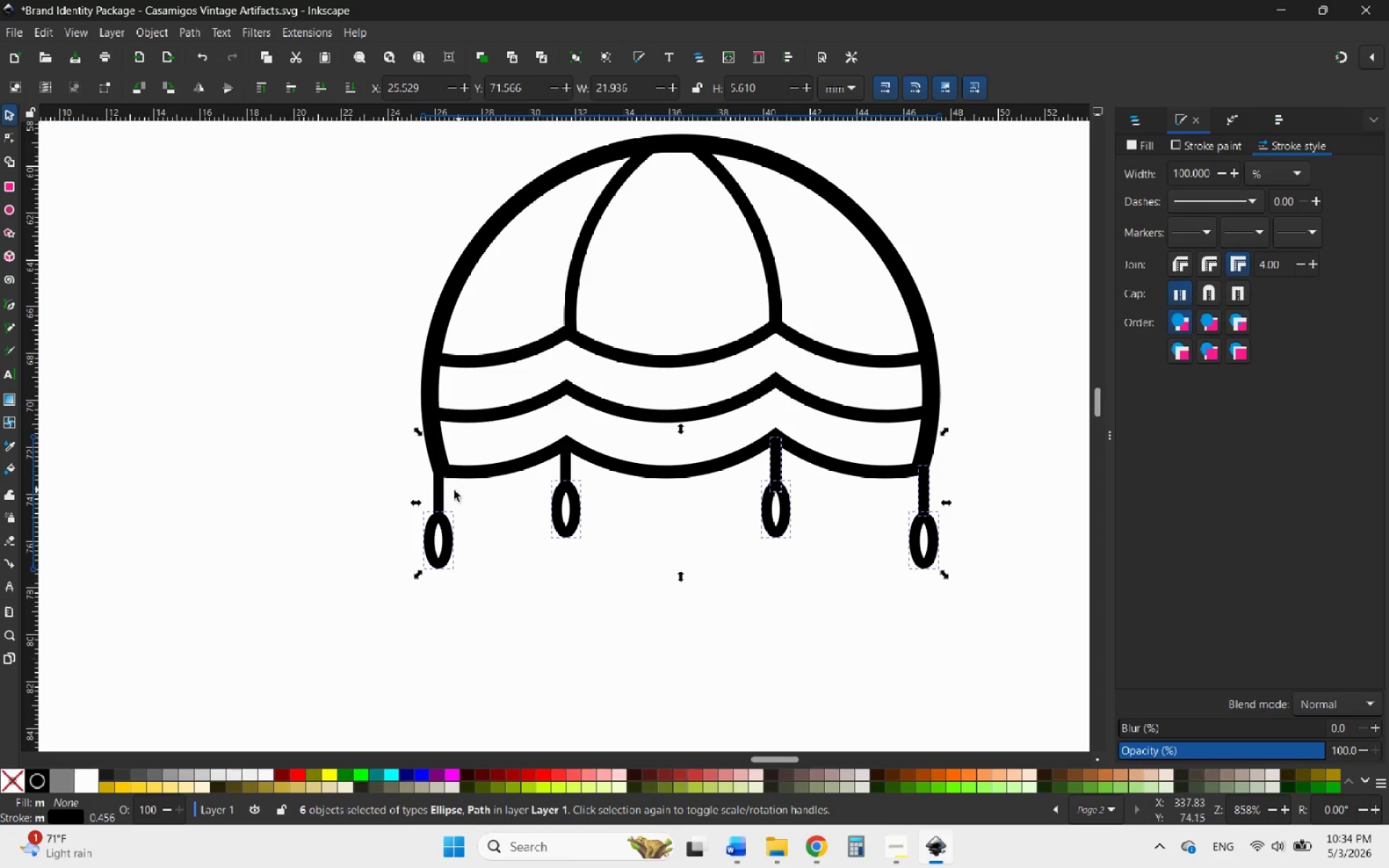 
left_click([438, 495])
 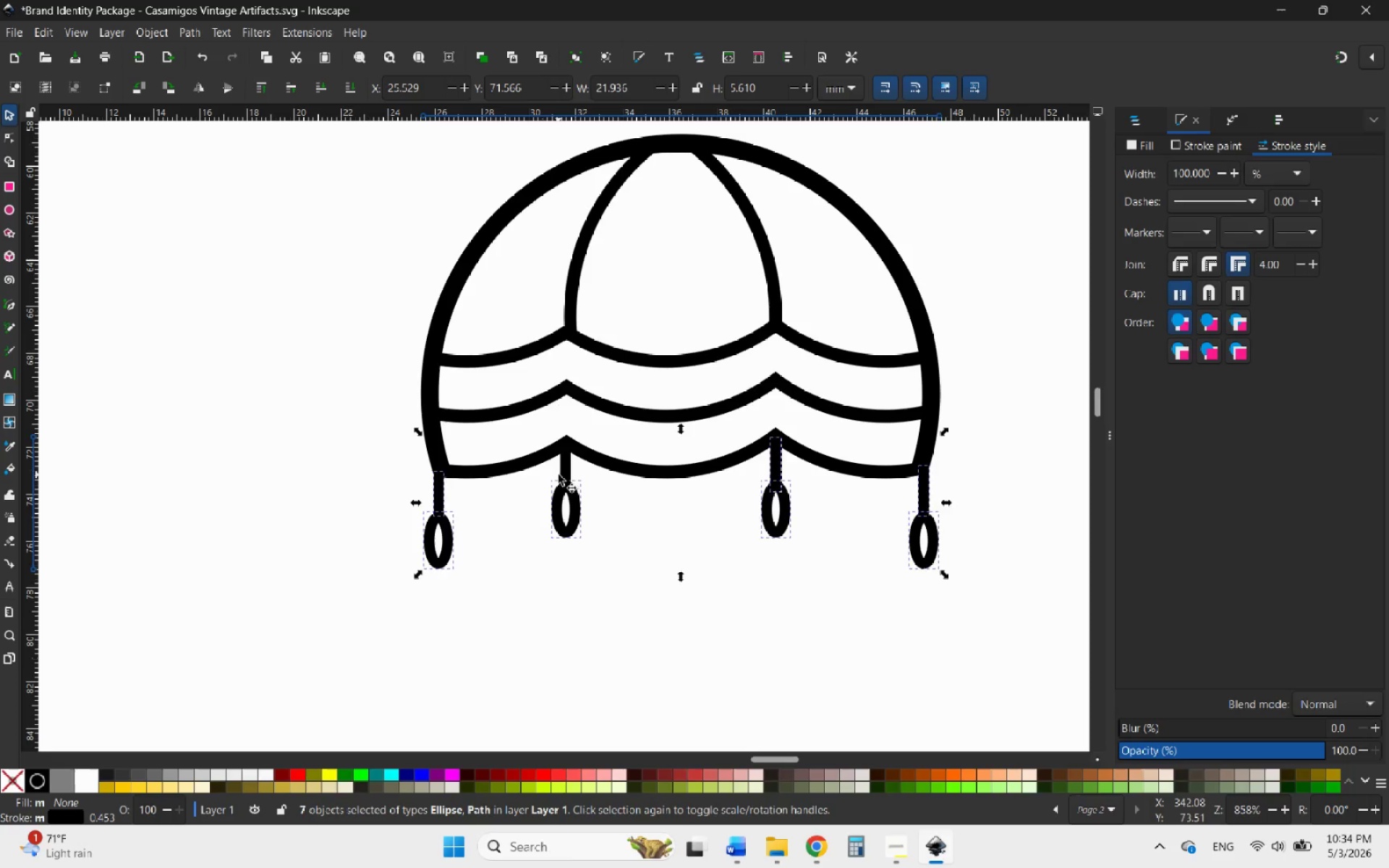 
left_click([566, 467])
 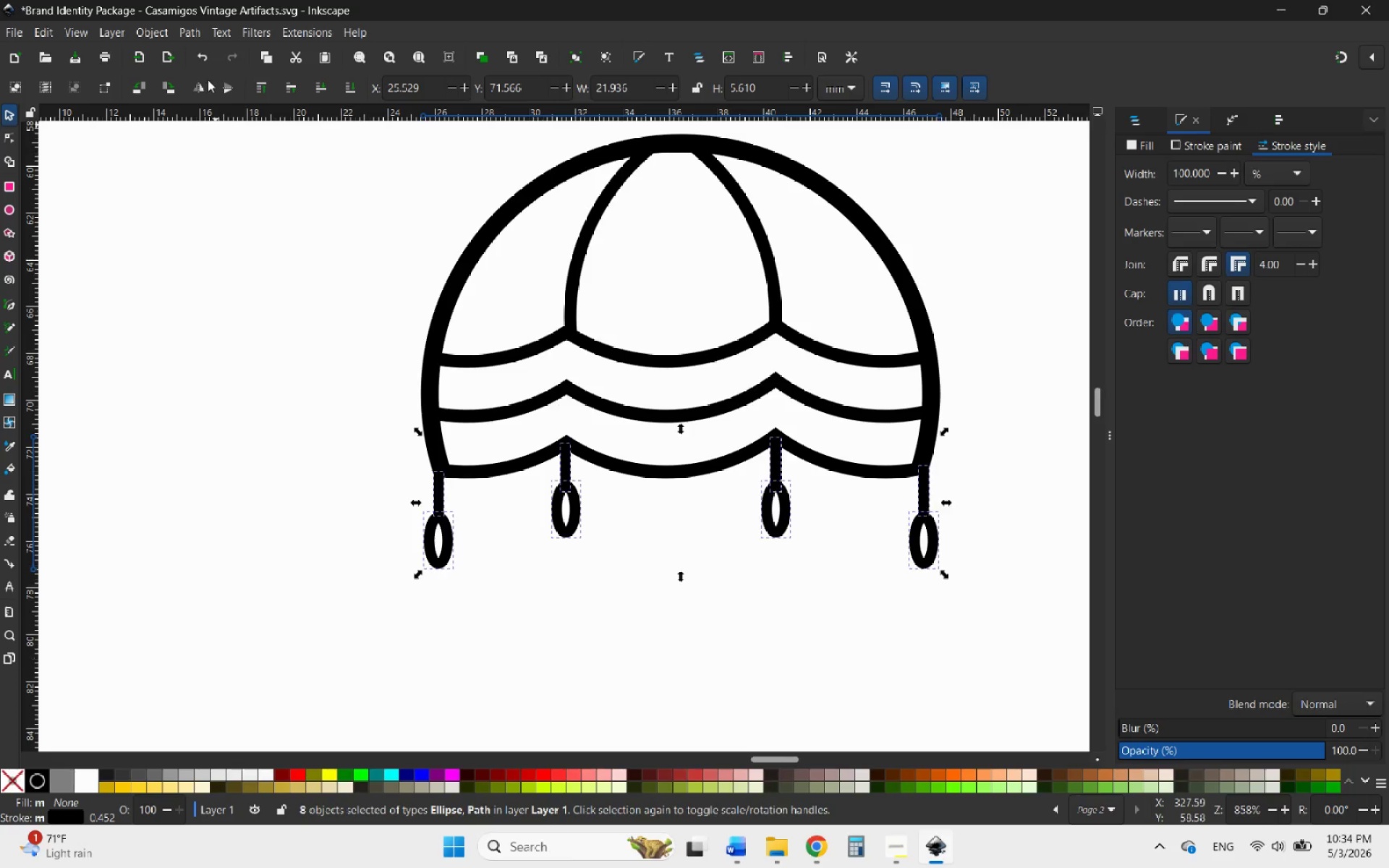 
left_click([192, 26])
 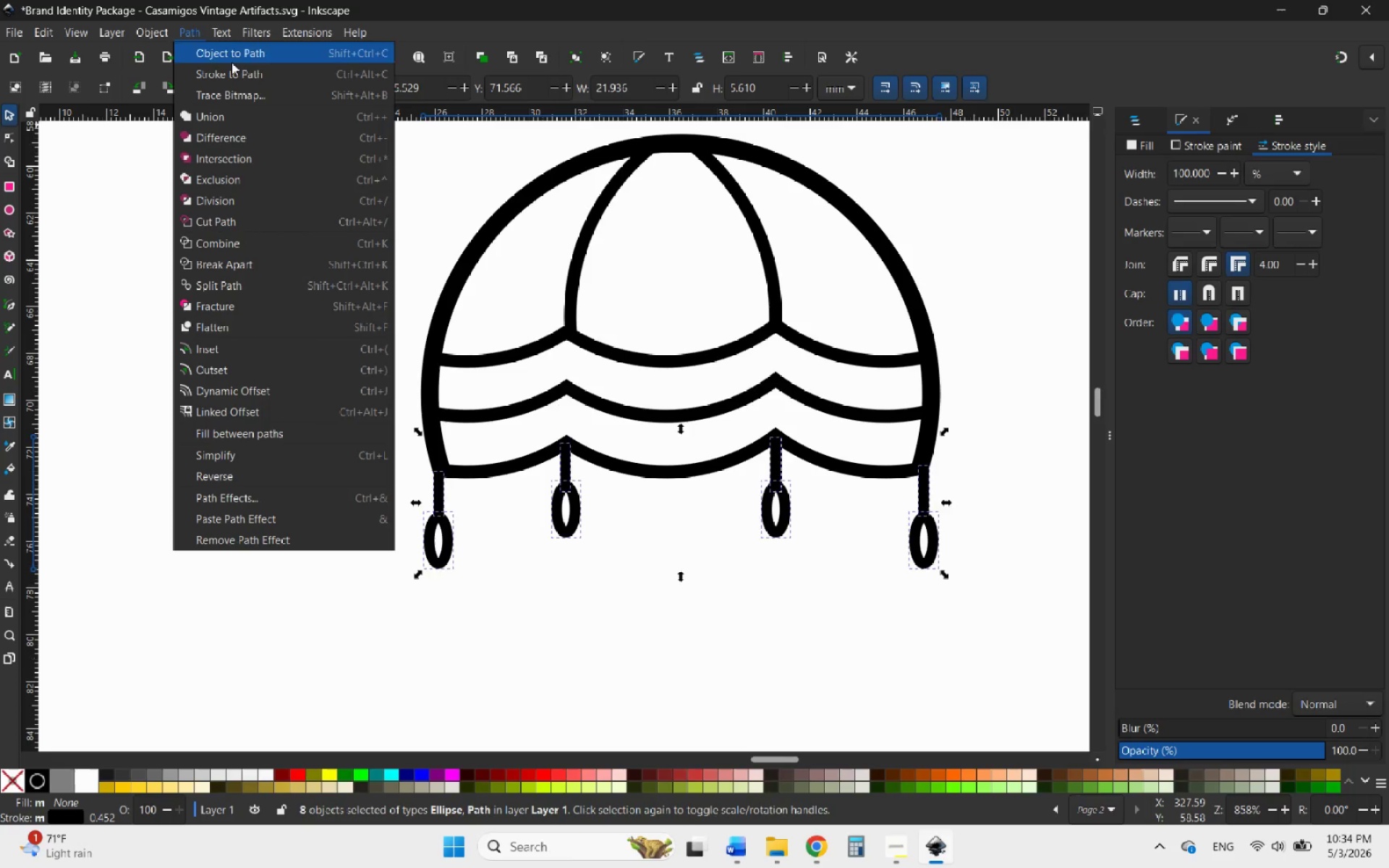 
left_click([225, 72])
 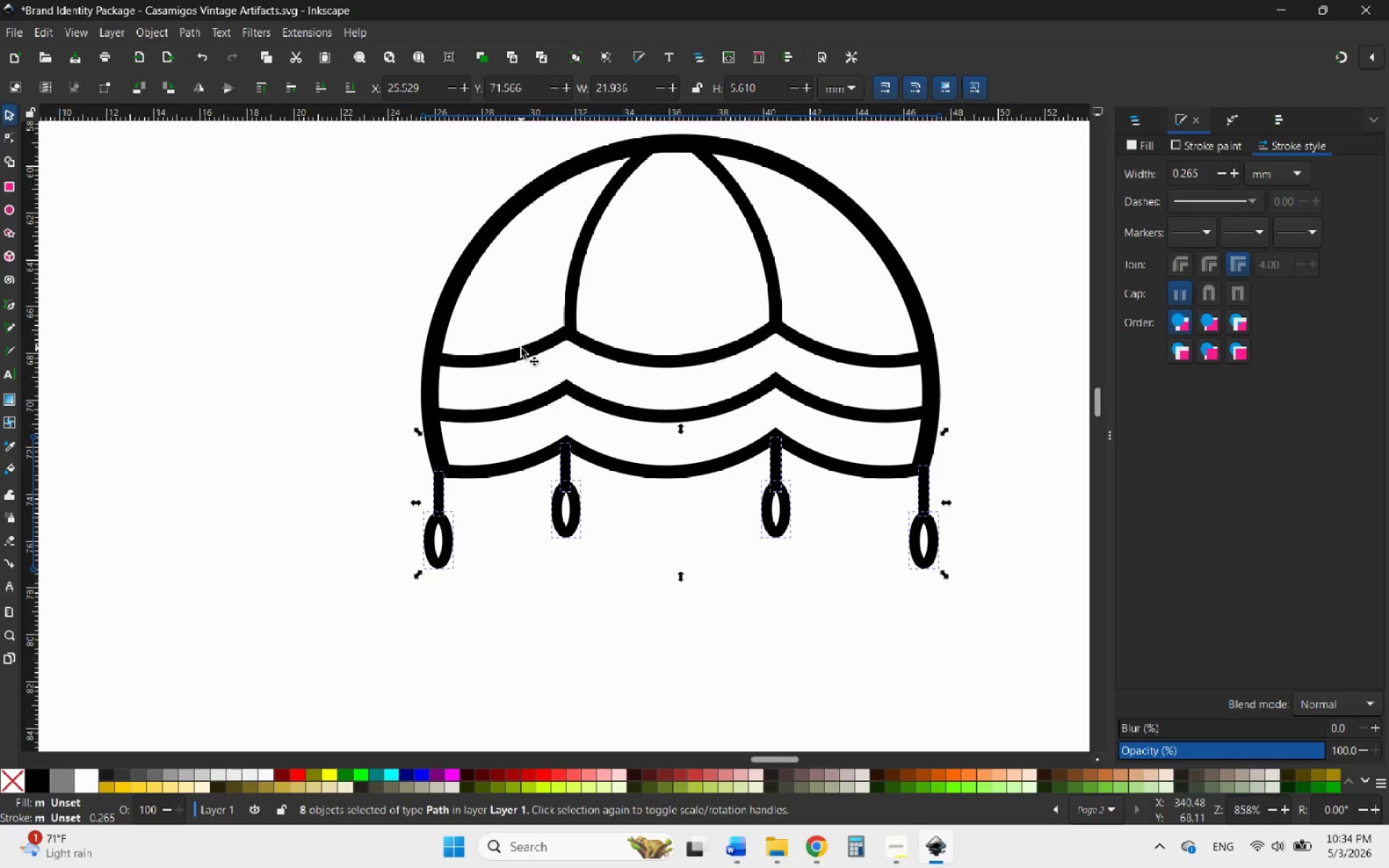 
hold_key(key=ShiftLeft, duration=0.61)
left_click([531, 349])
 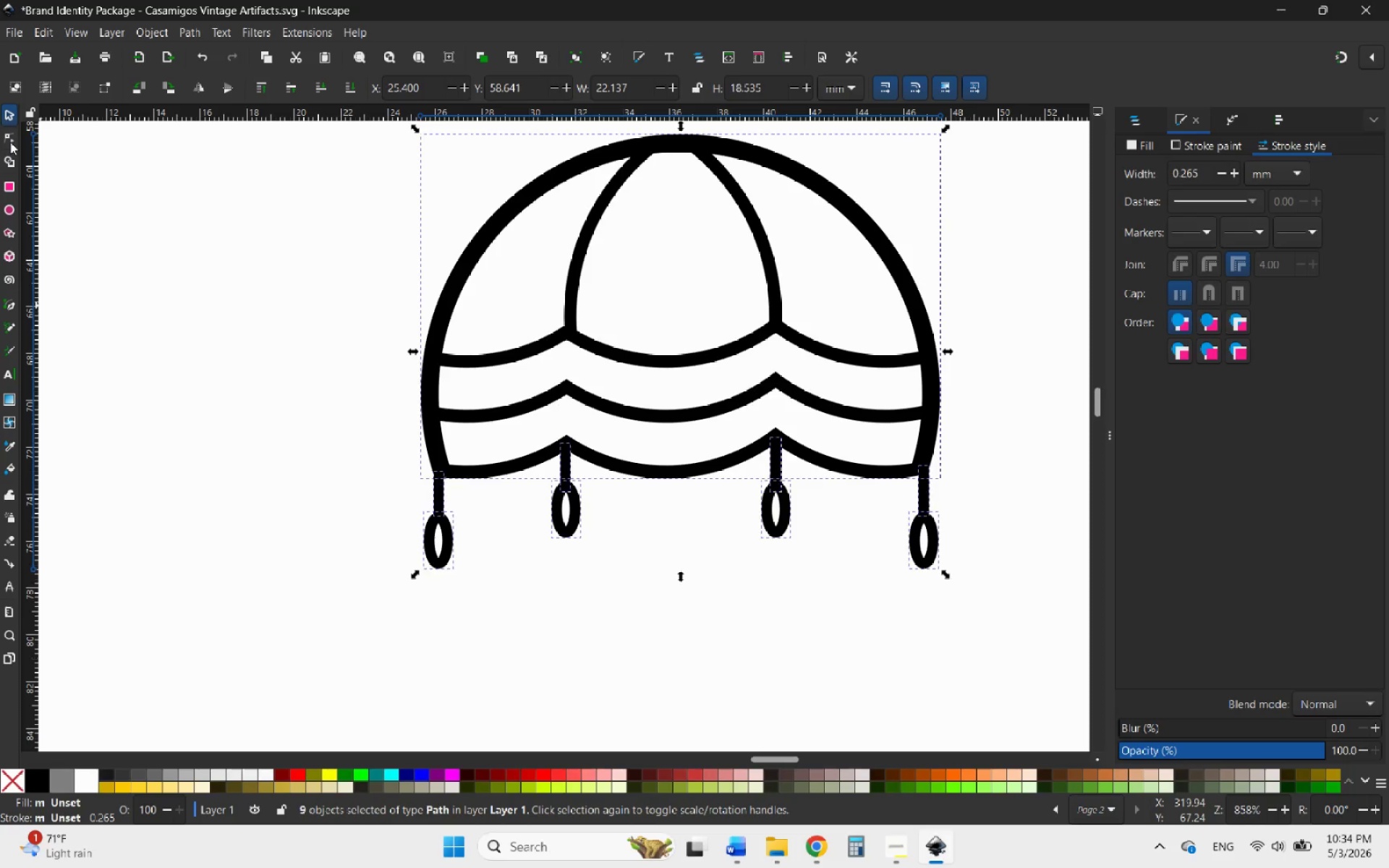 
left_click([12, 163])
 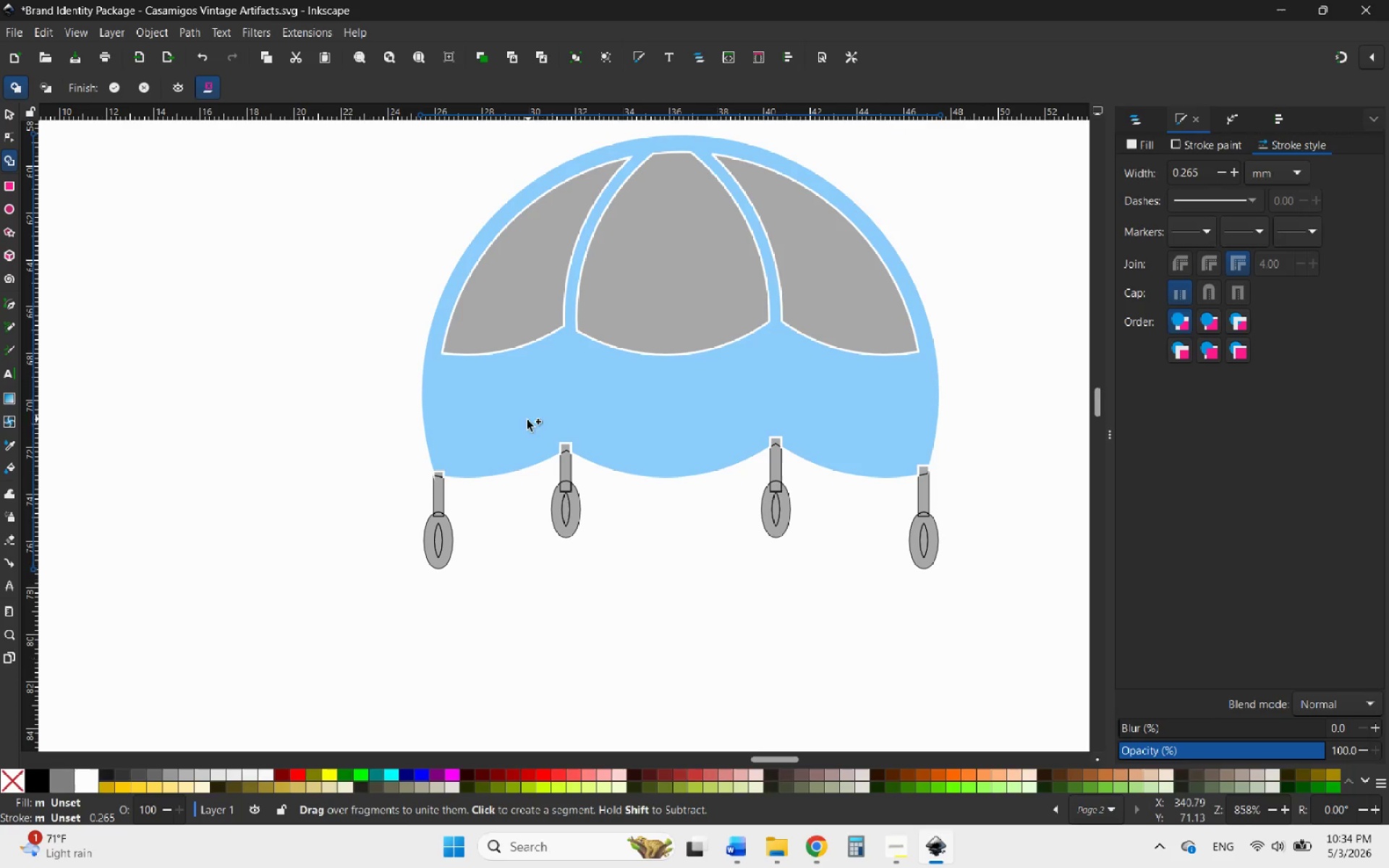 
wait(5.62)
 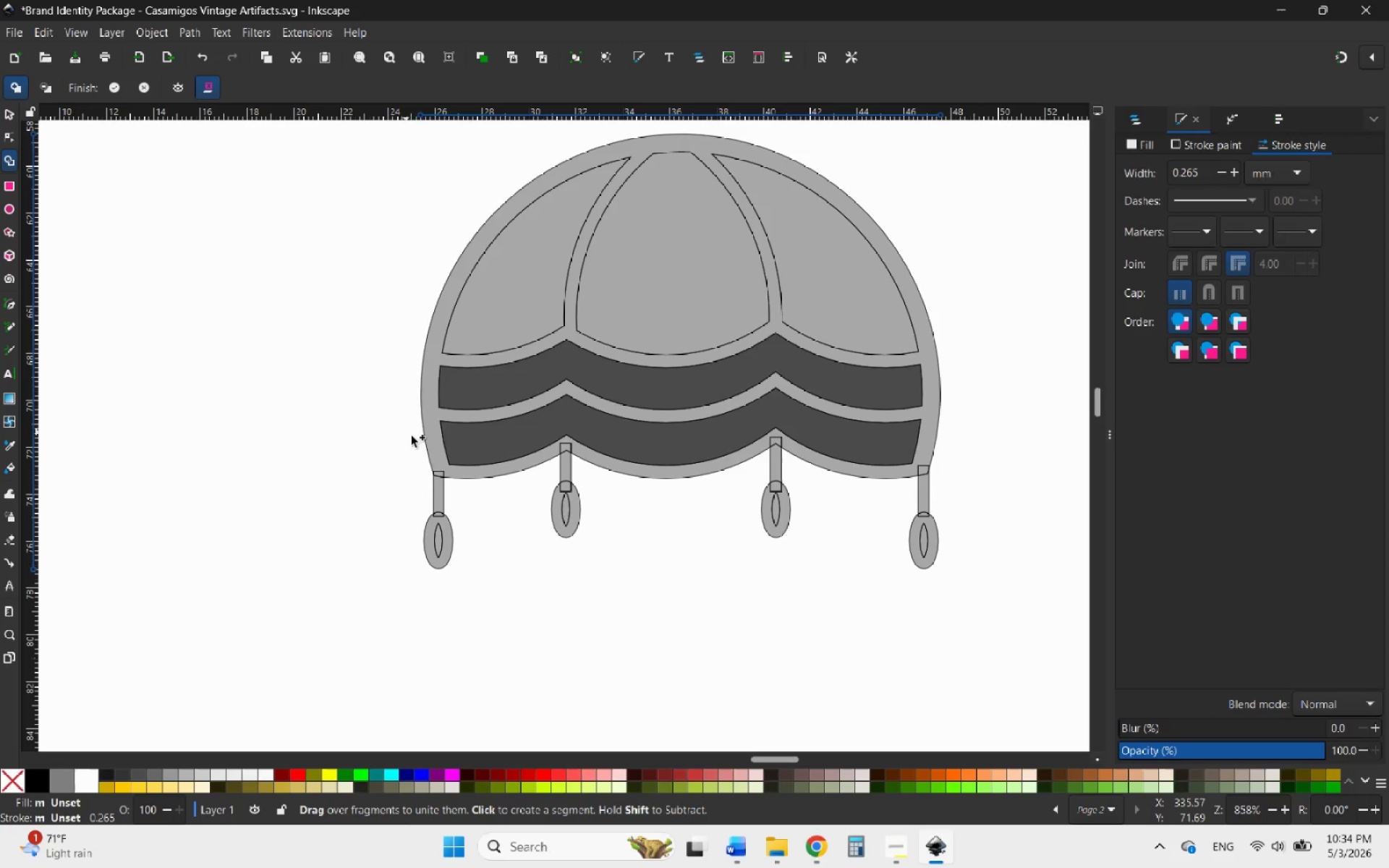 
left_click([7, 113])
 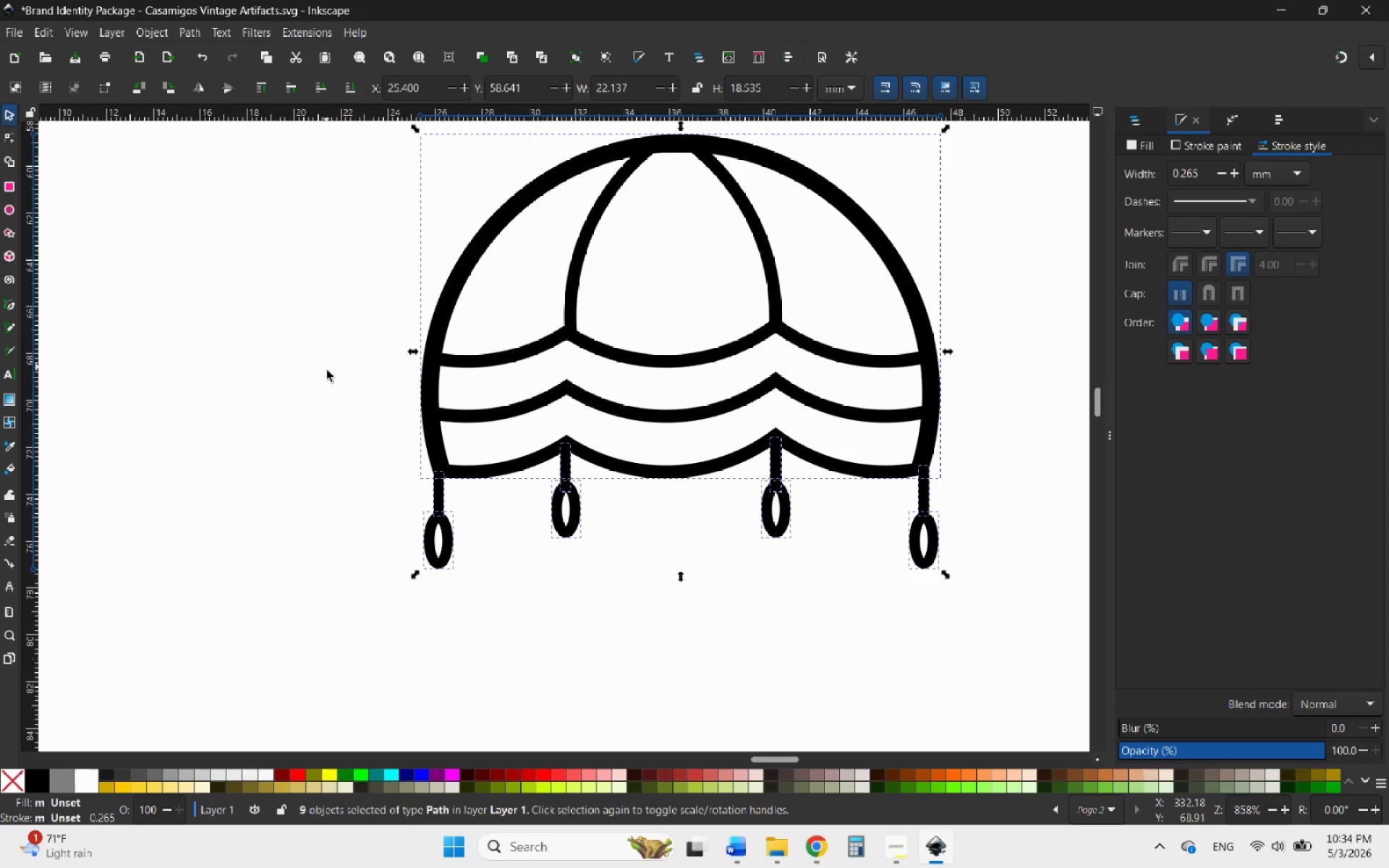 
left_click([332, 402])
 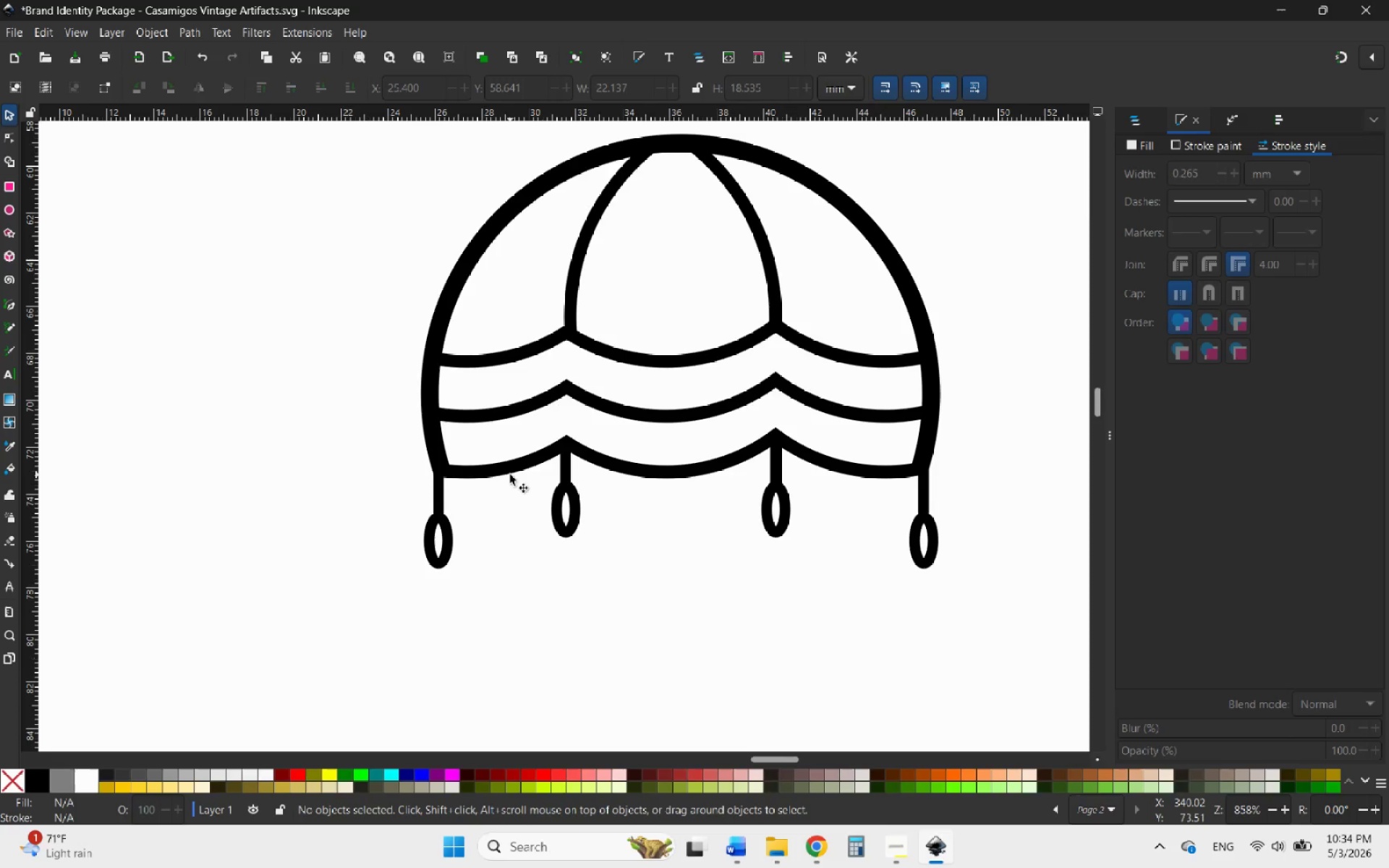 
left_click([509, 471])
 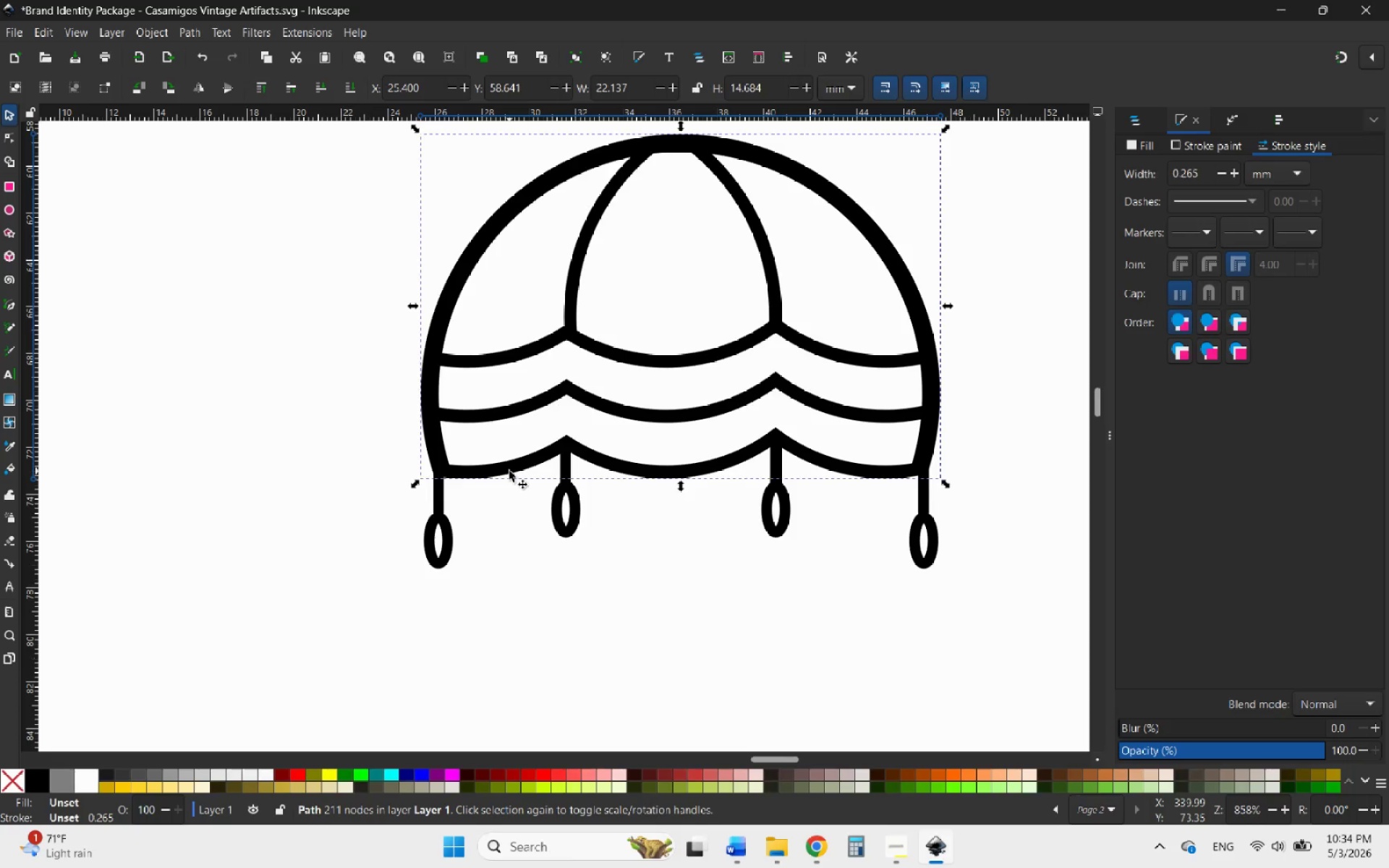 
left_click_drag(start_coordinate=[509, 471], to_coordinate=[501, 384])
 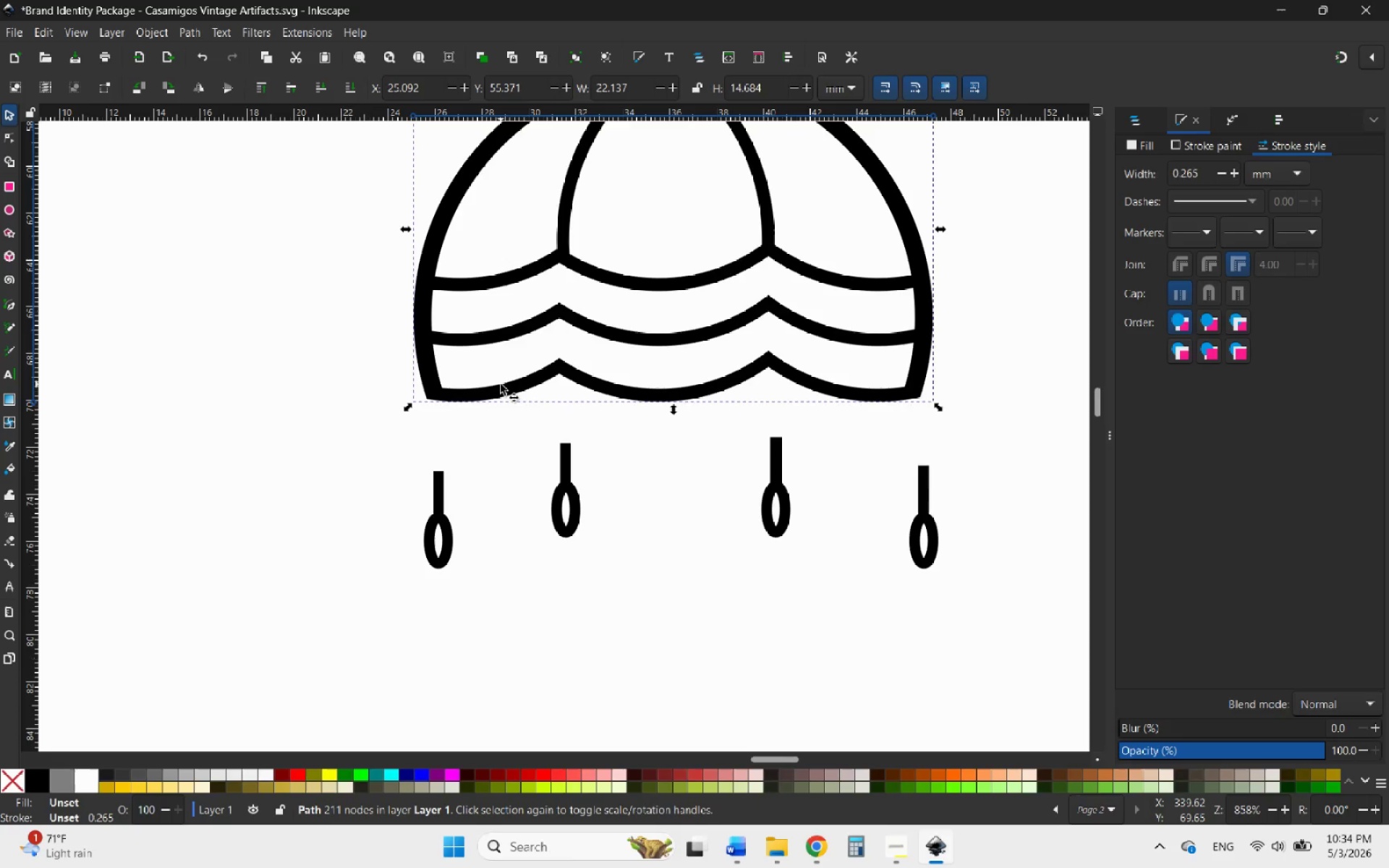 
key(Control+ControlLeft)
 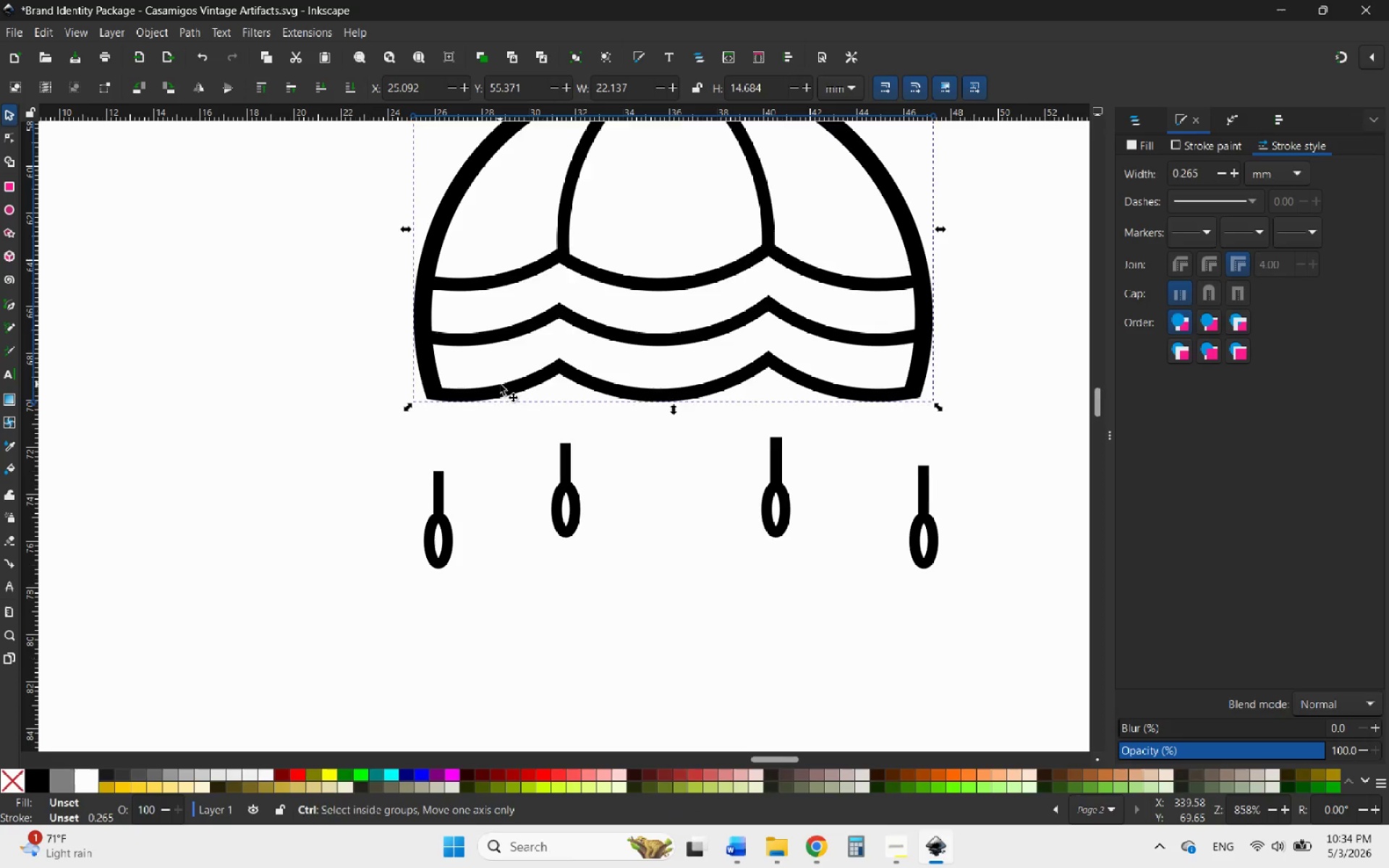 
key(Control+Z)
 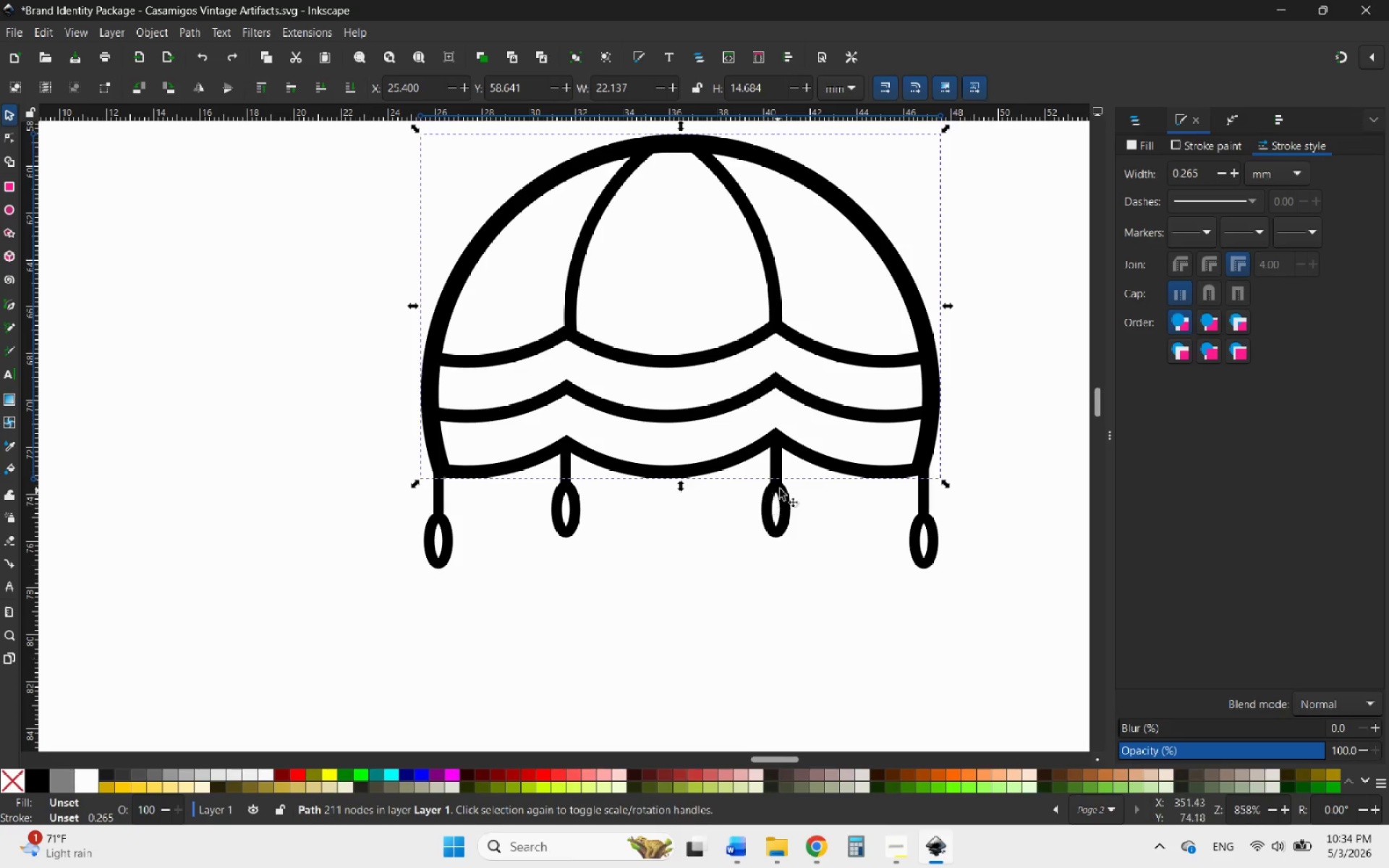 
left_click_drag(start_coordinate=[1003, 618], to_coordinate=[216, 297])
 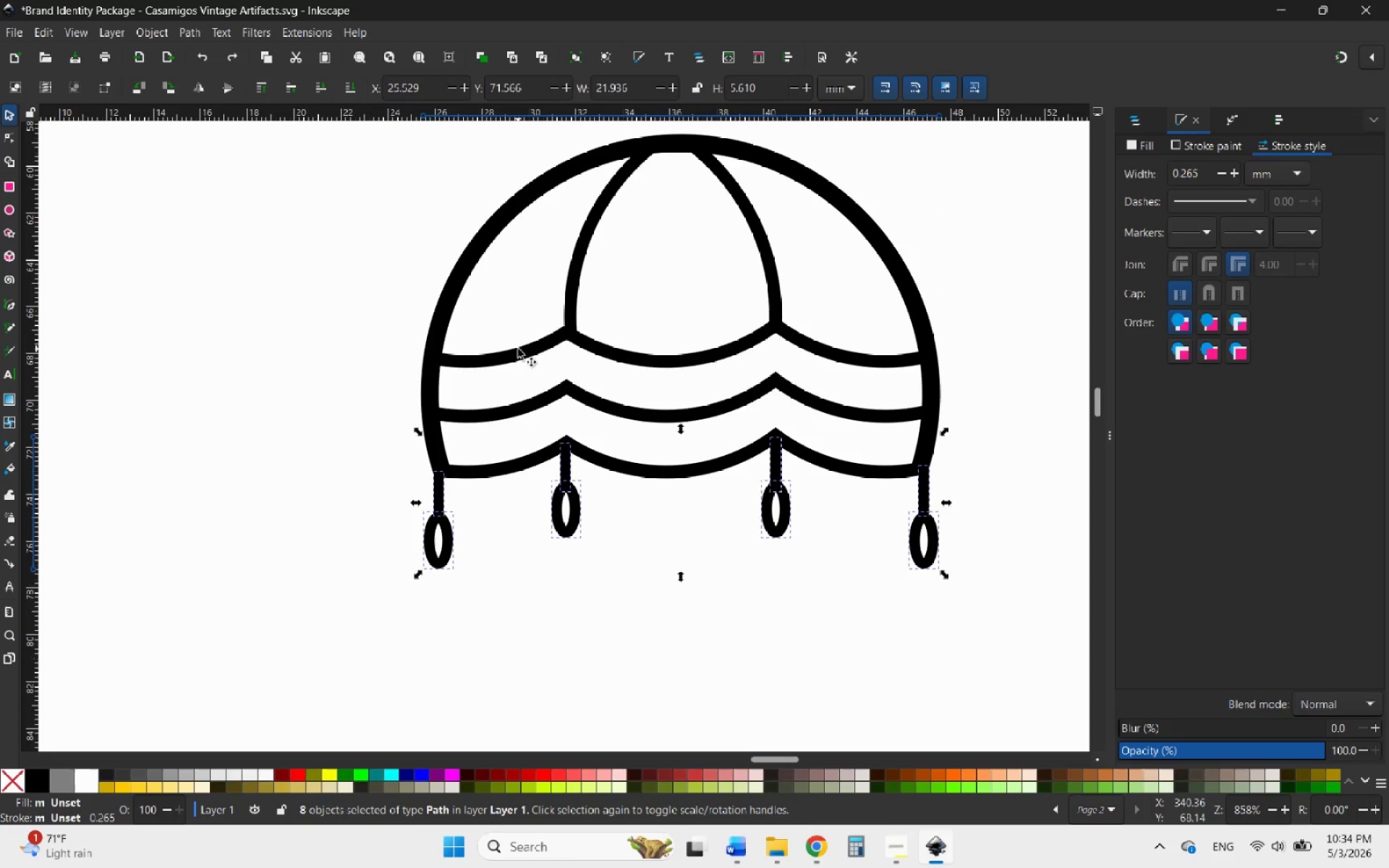 
hold_key(key=ShiftLeft, duration=0.97)
left_click([519, 349])
 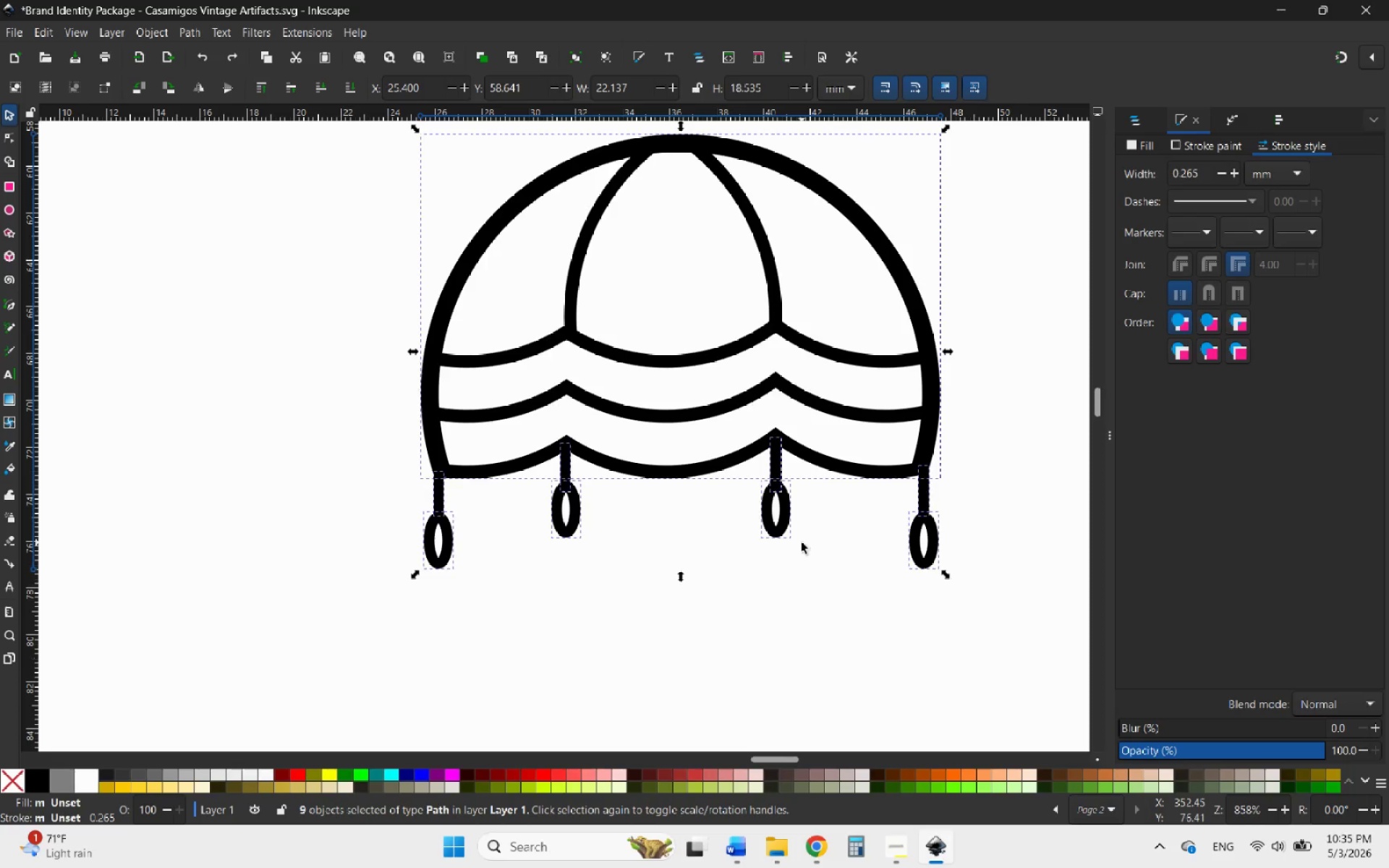 
wait(10.19)
 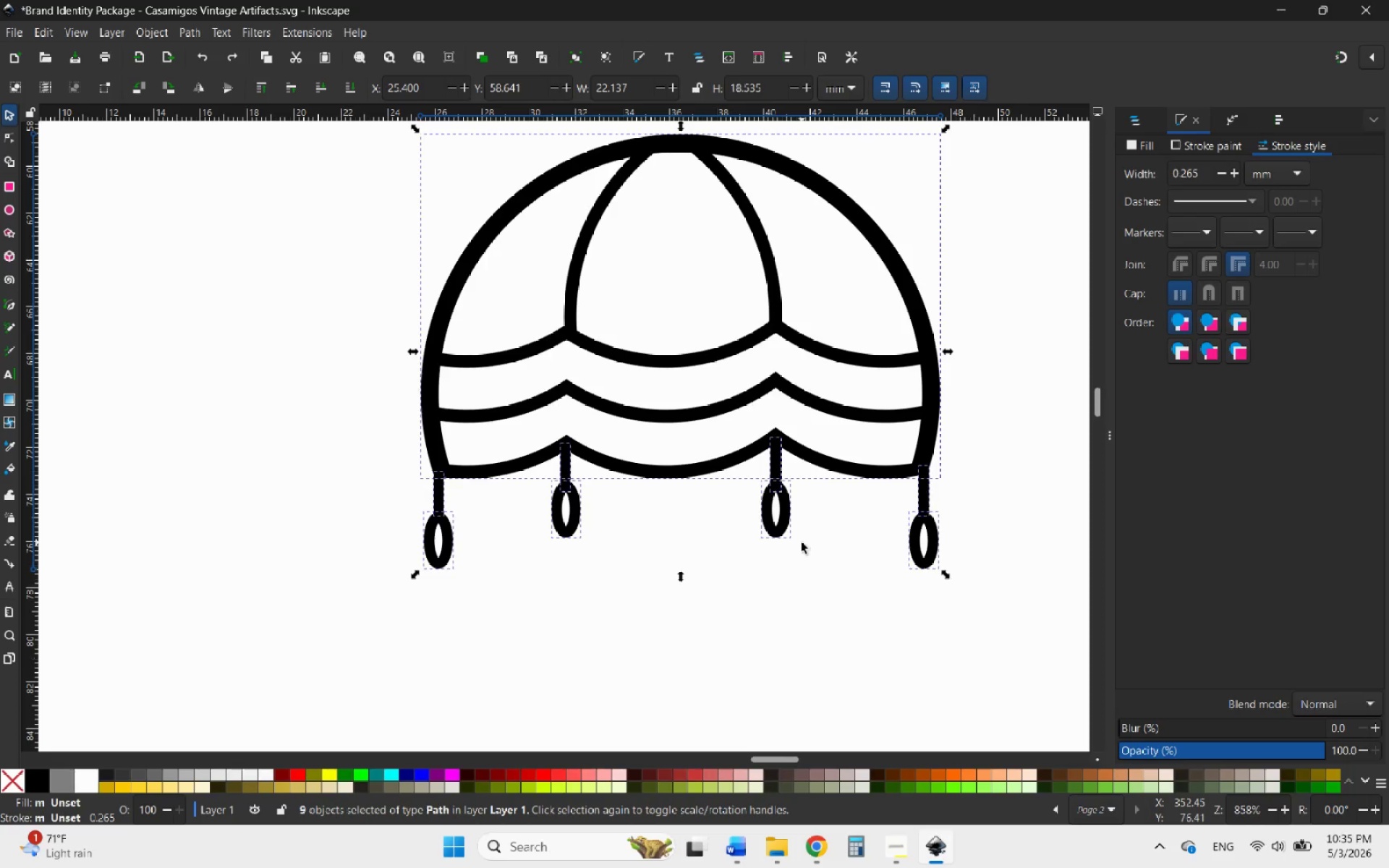 
left_click([7, 156])
 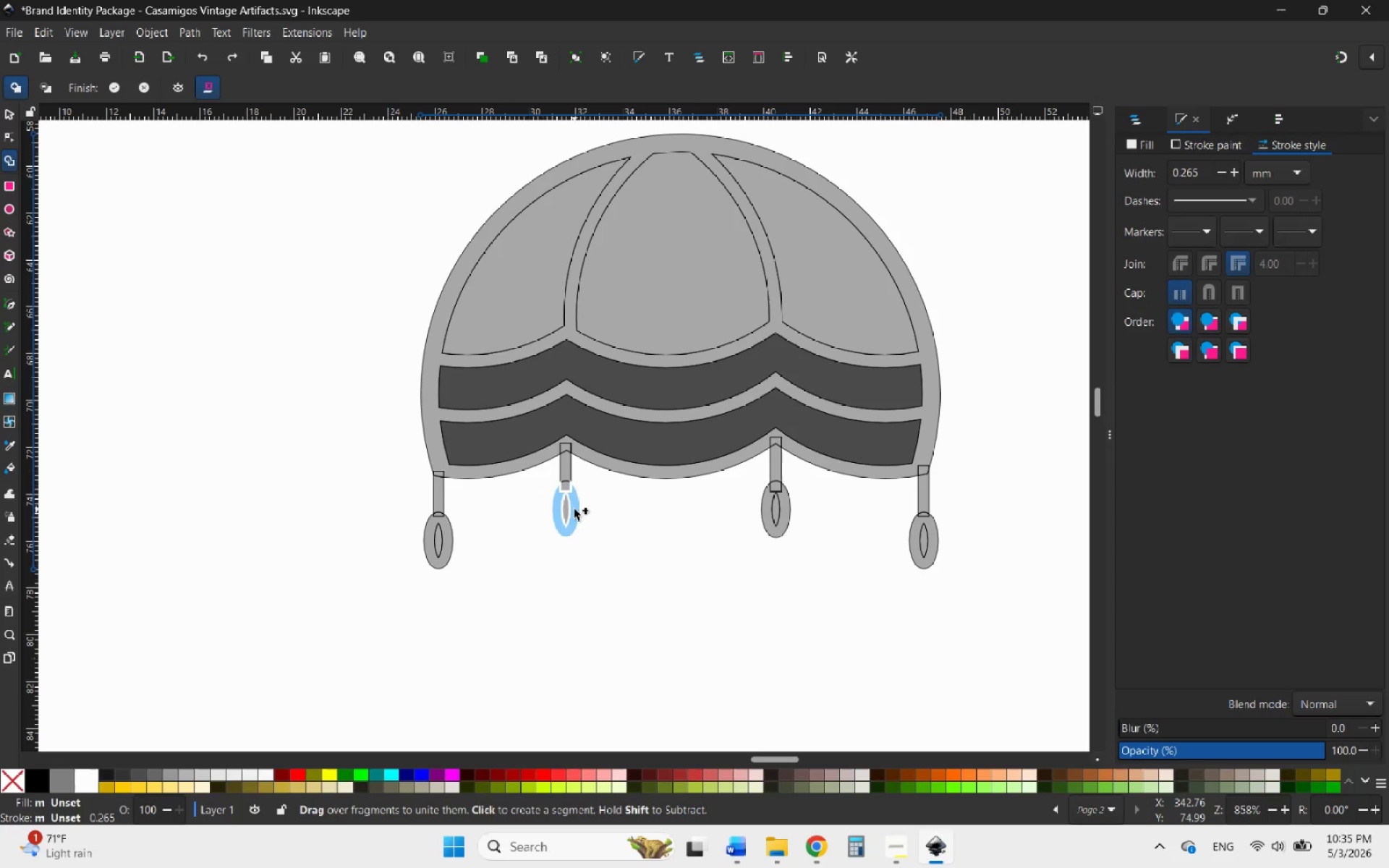 
hold_key(key=ControlLeft, duration=1.48)
scroll: coordinate [504, 541], scroll_direction: up, amount: 1.0
 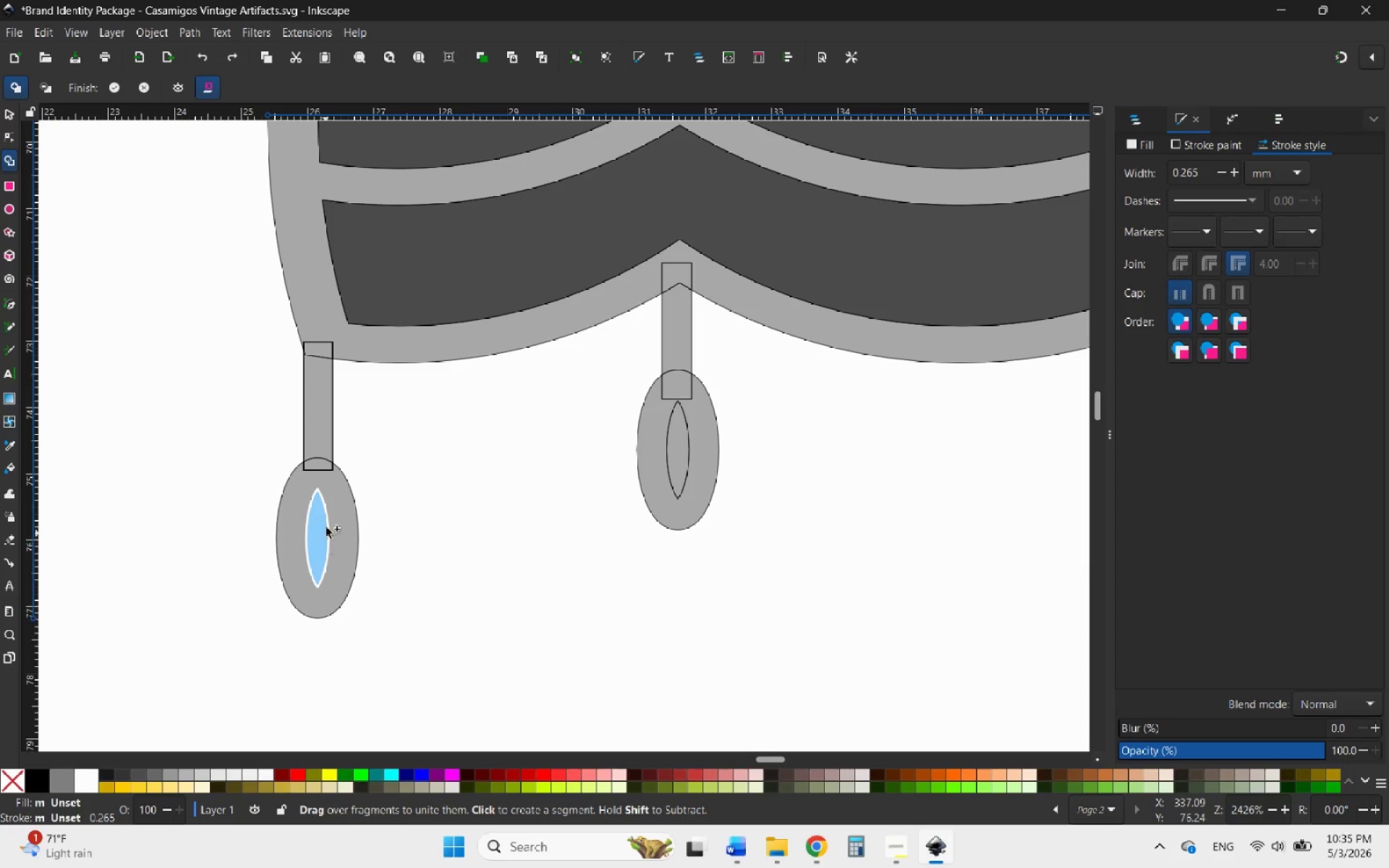 
left_click_drag(start_coordinate=[330, 494], to_coordinate=[313, 438])
 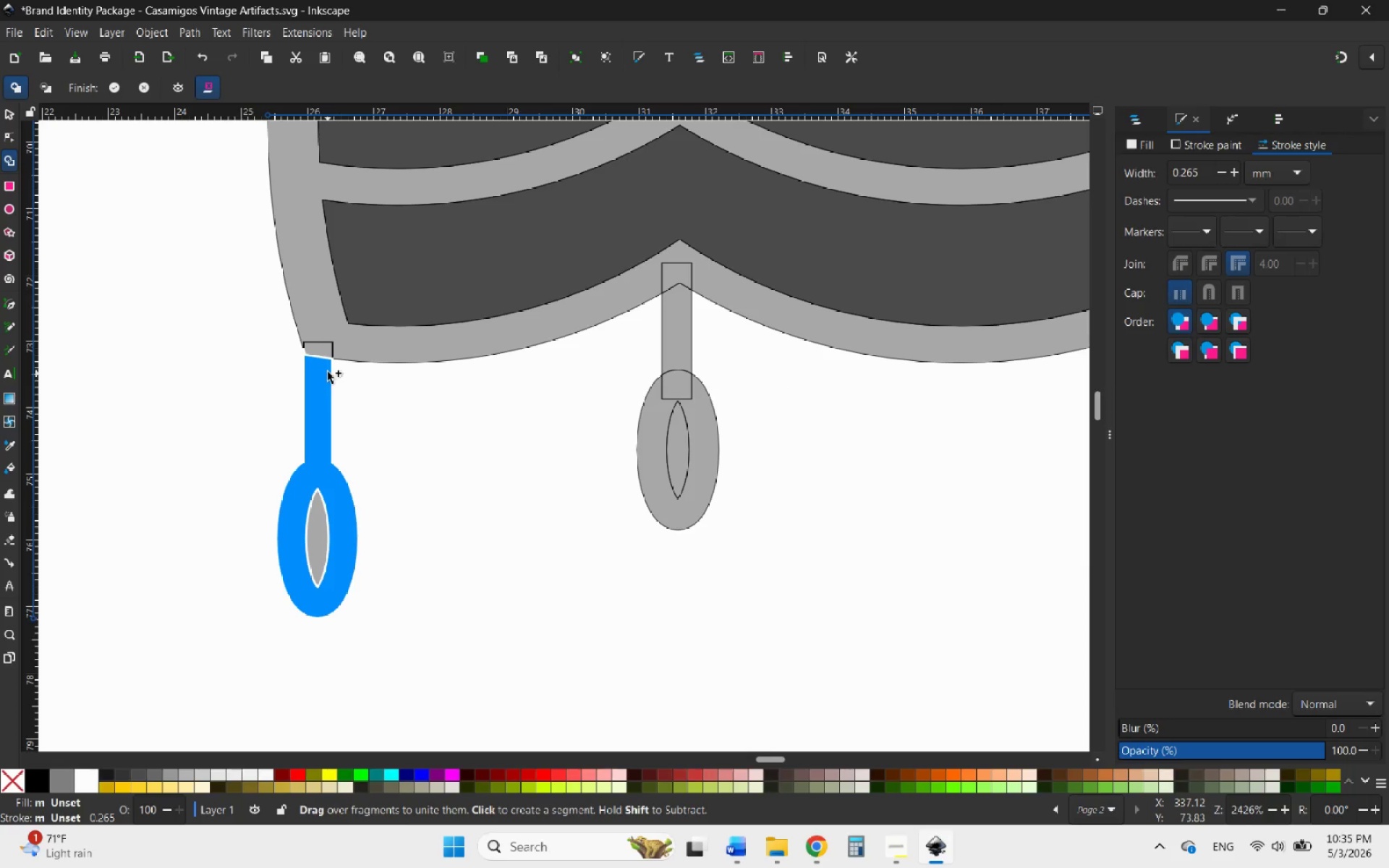 
left_click_drag(start_coordinate=[325, 367], to_coordinate=[319, 333])
 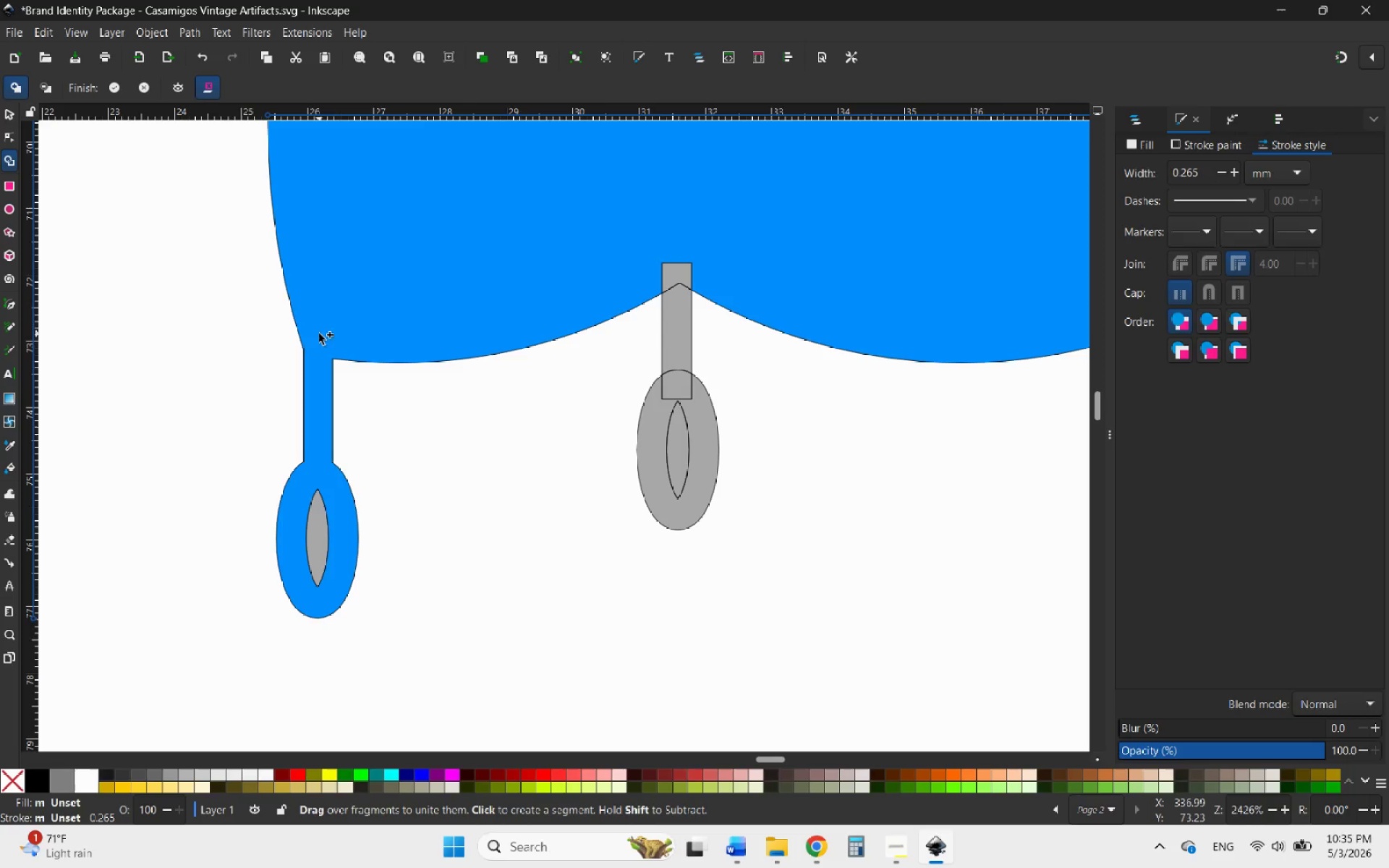 
hold_key(key=ControlLeft, duration=1.56)
scroll: coordinate [457, 519], scroll_direction: down, amount: 5.0
 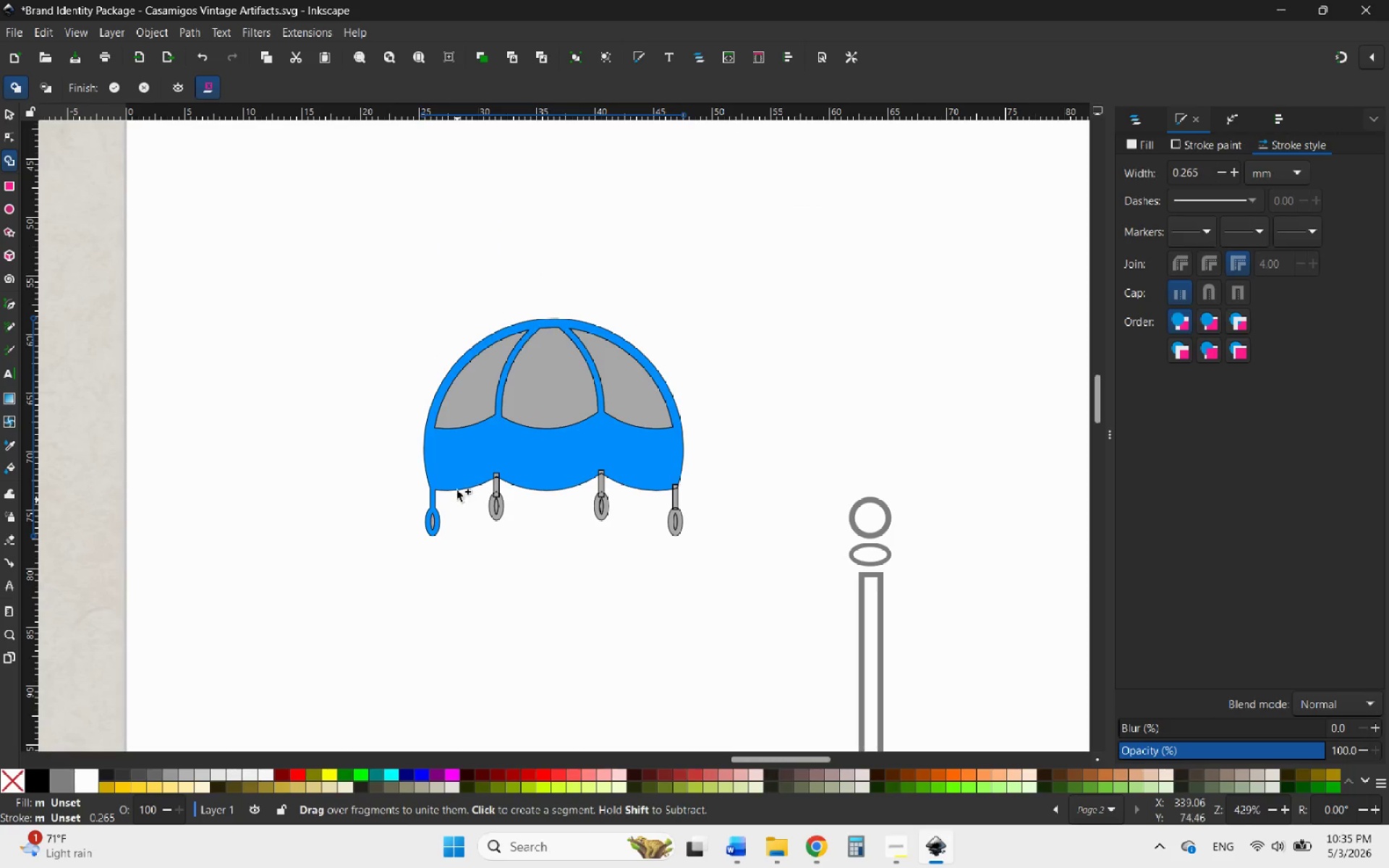 
scroll: coordinate [458, 480], scroll_direction: up, amount: 3.0
 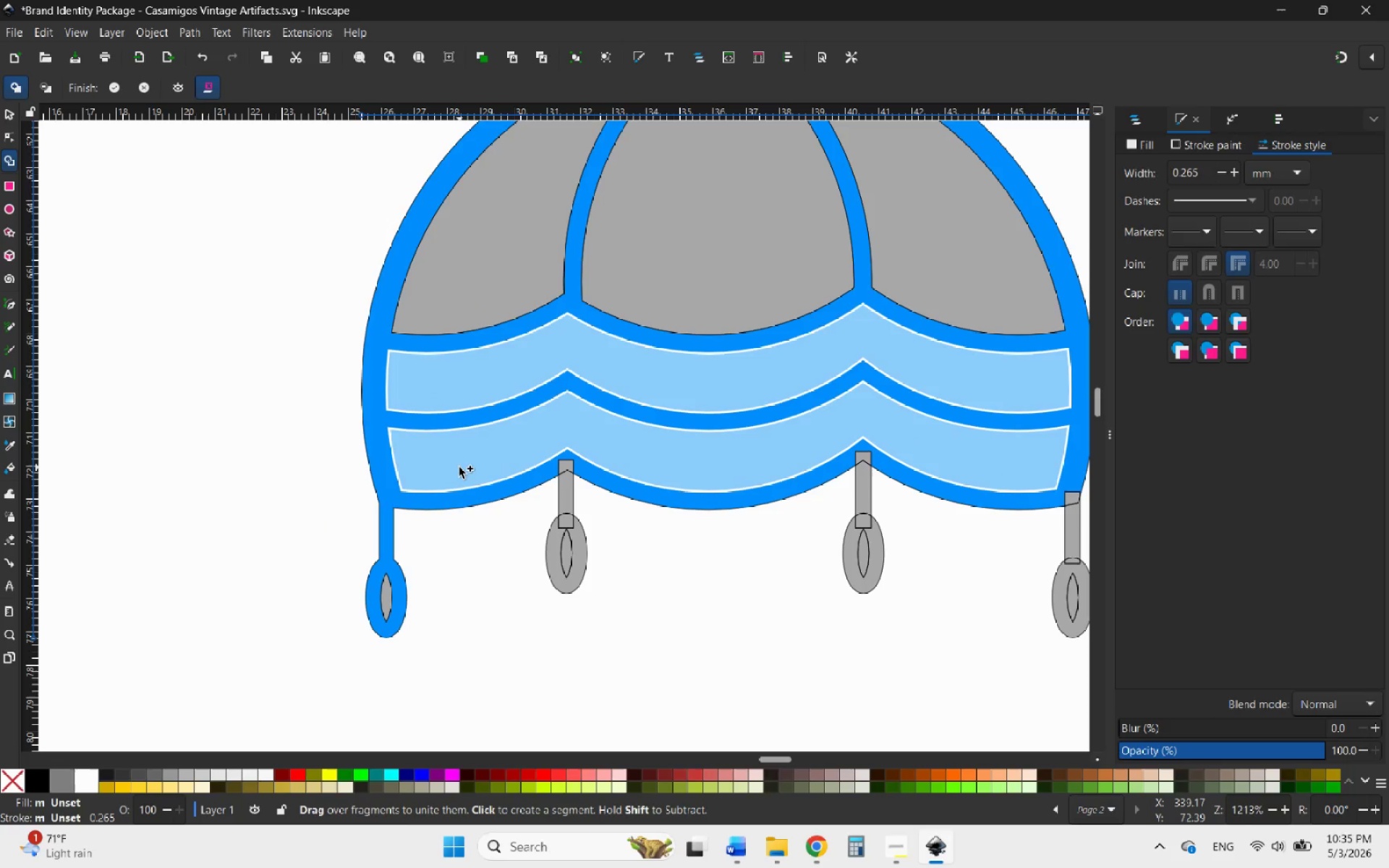 
left_click_drag(start_coordinate=[459, 467], to_coordinate=[446, 467])
 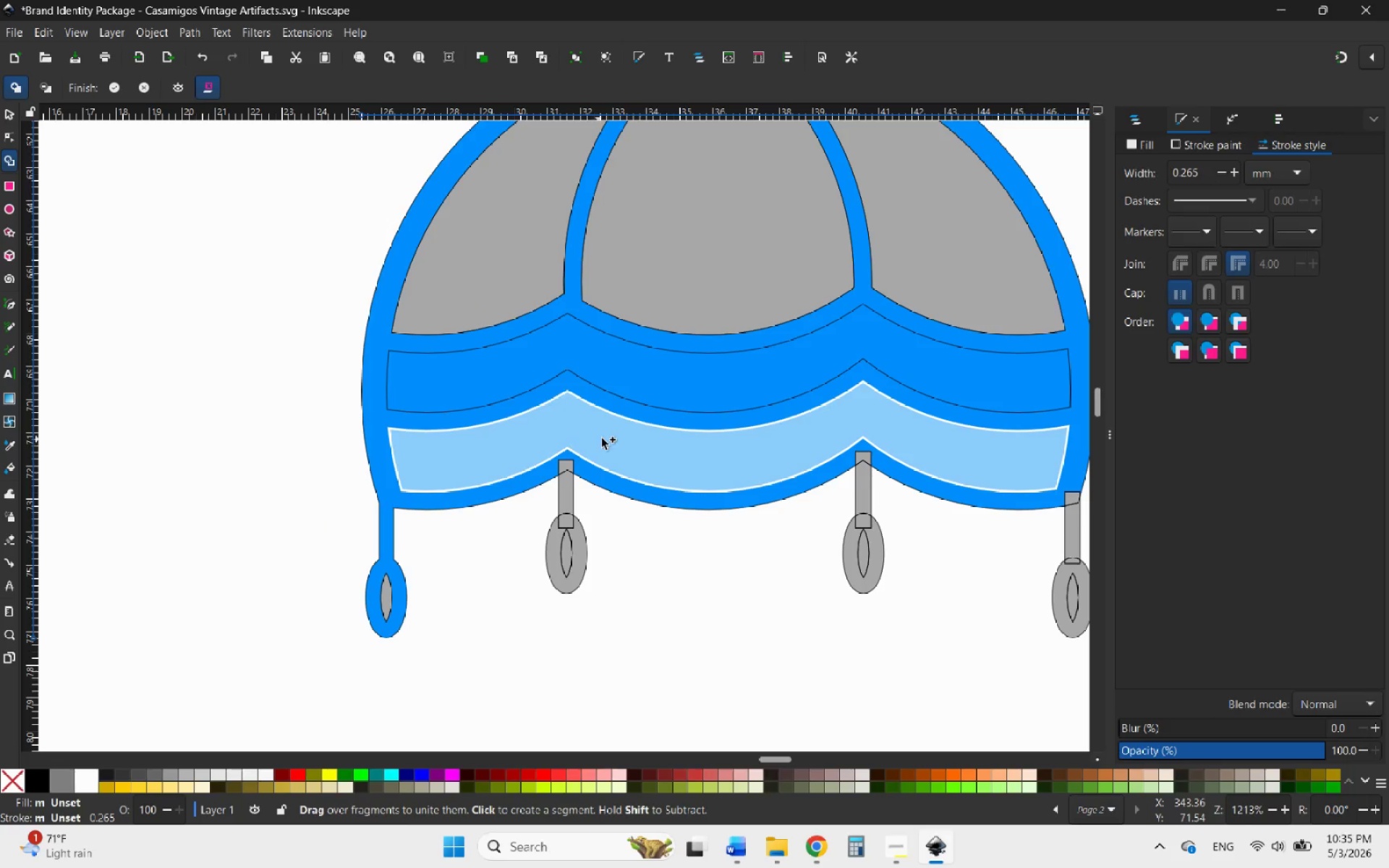 
hold_key(key=ControlLeft, duration=0.67)
scroll: coordinate [506, 457], scroll_direction: down, amount: 2.0
 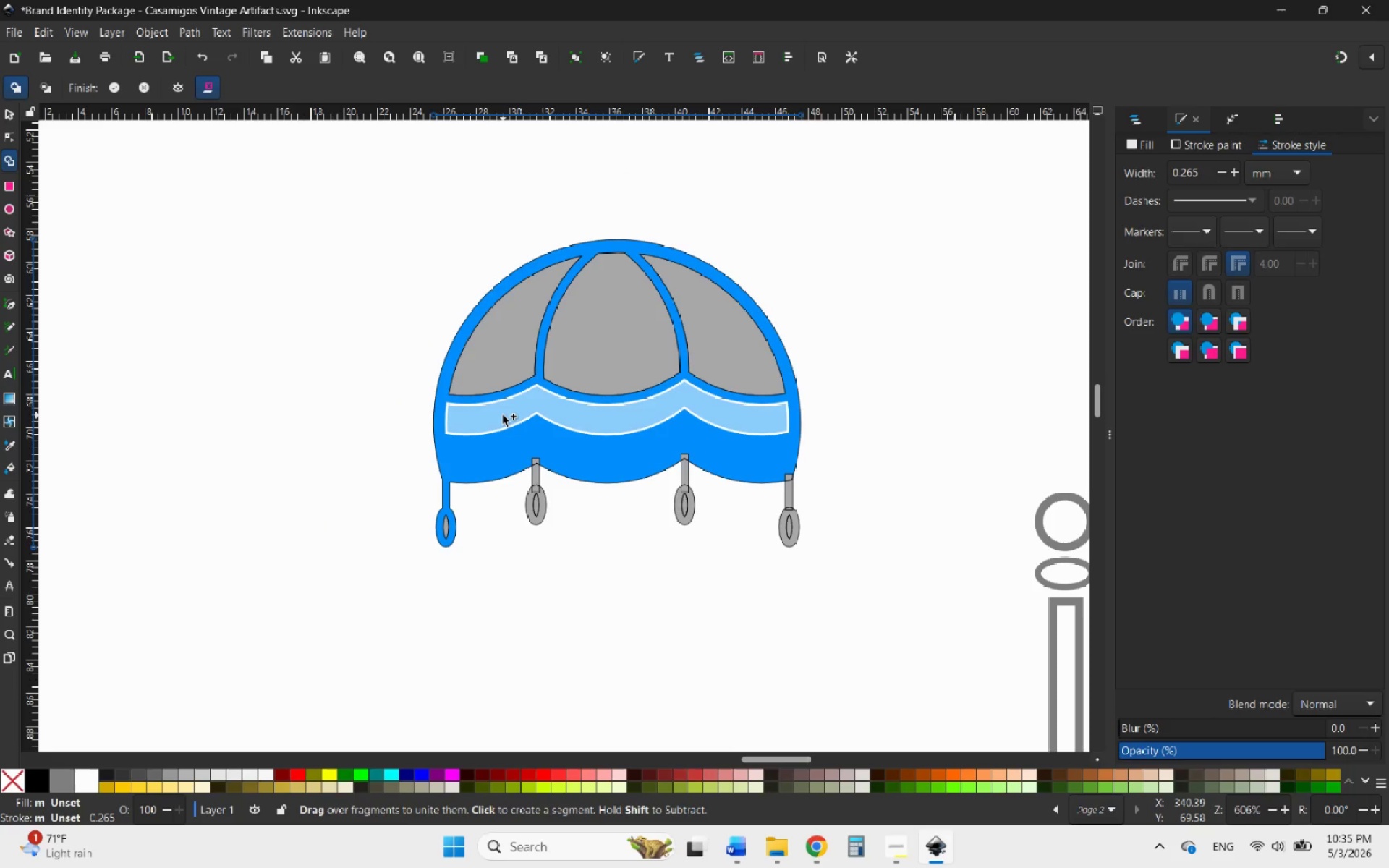 
left_click_drag(start_coordinate=[502, 414], to_coordinate=[483, 420])
 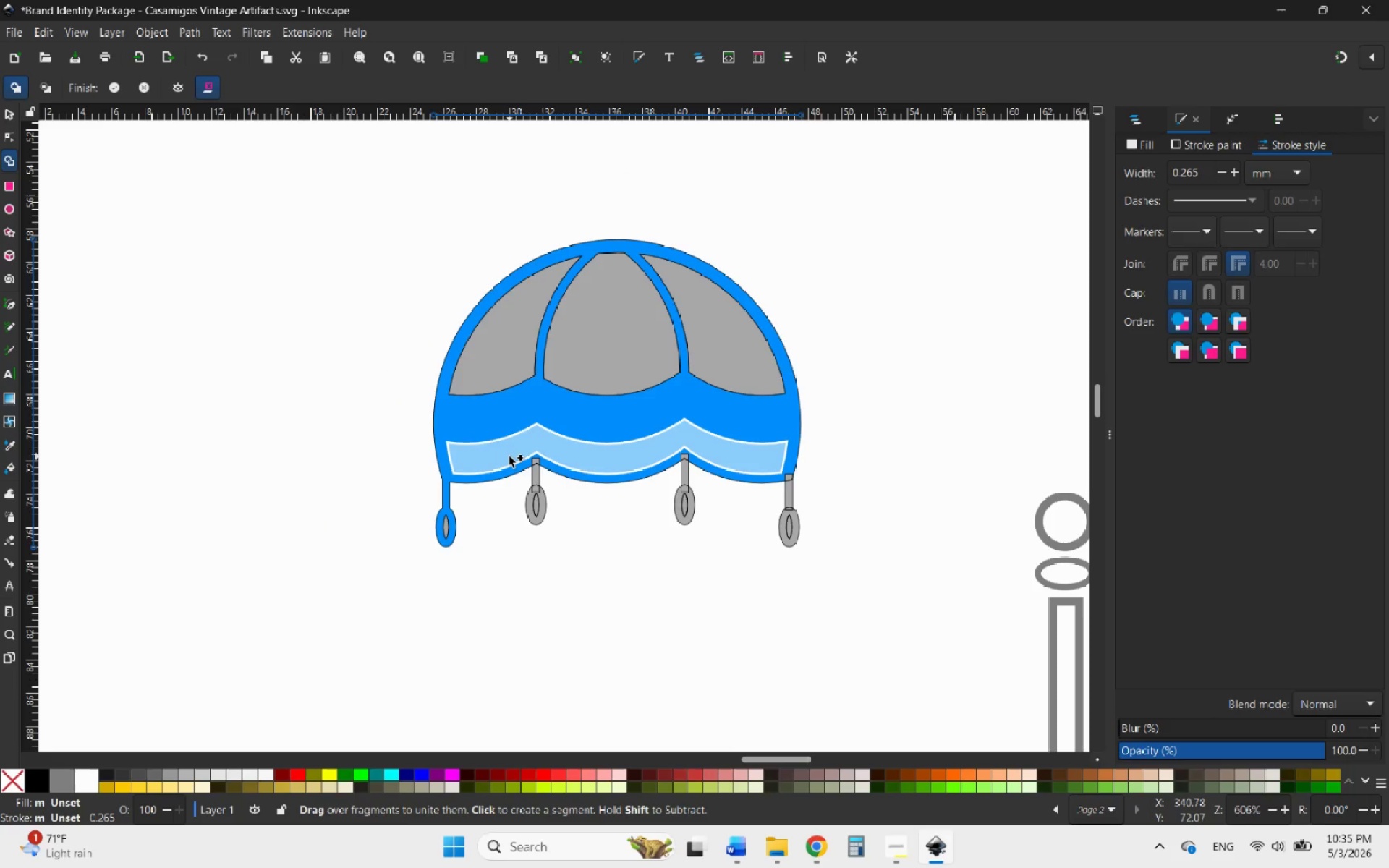 
left_click_drag(start_coordinate=[503, 452], to_coordinate=[492, 452])
 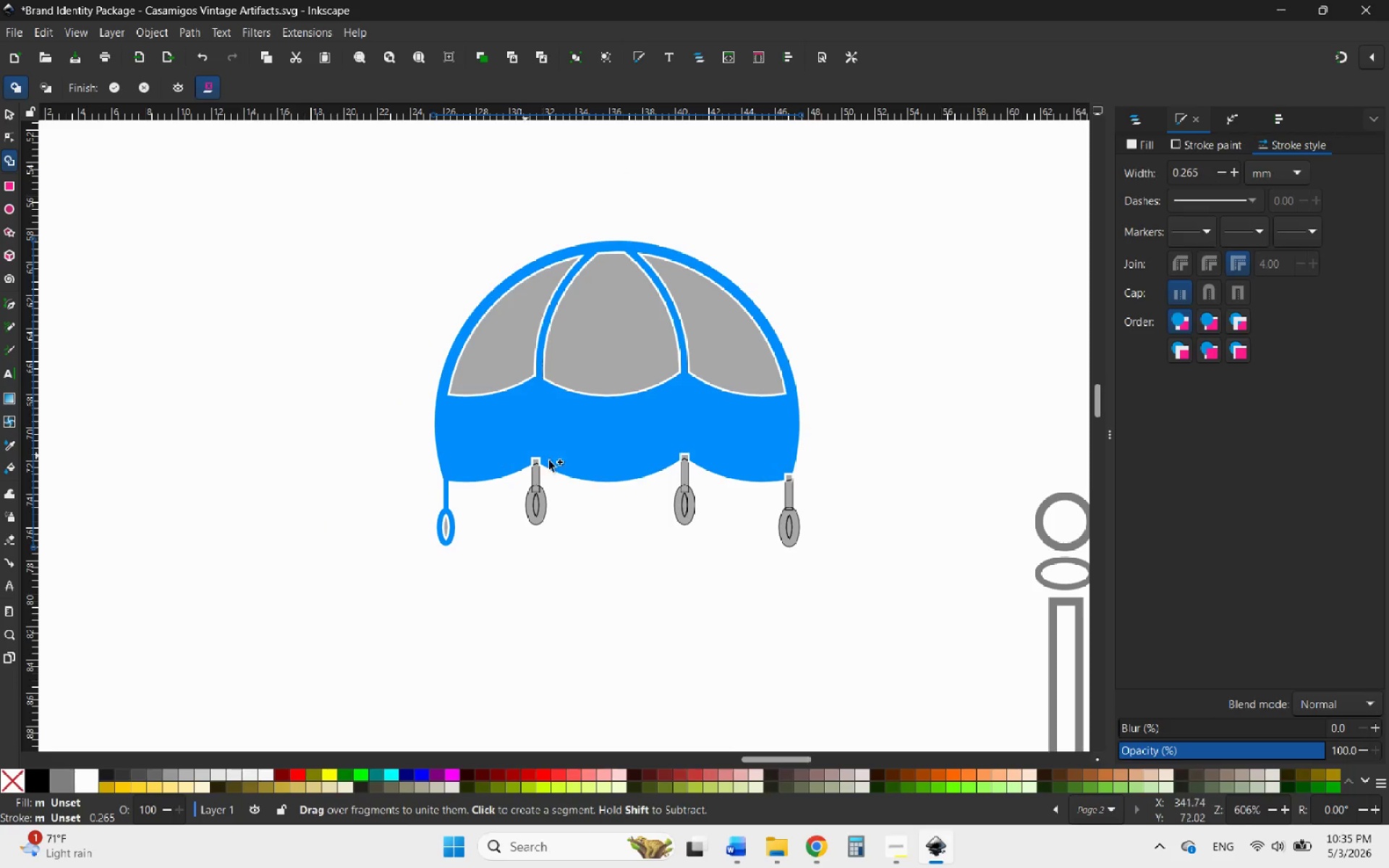 
hold_key(key=ControlLeft, duration=0.86)
scroll: coordinate [569, 529], scroll_direction: up, amount: 3.0
 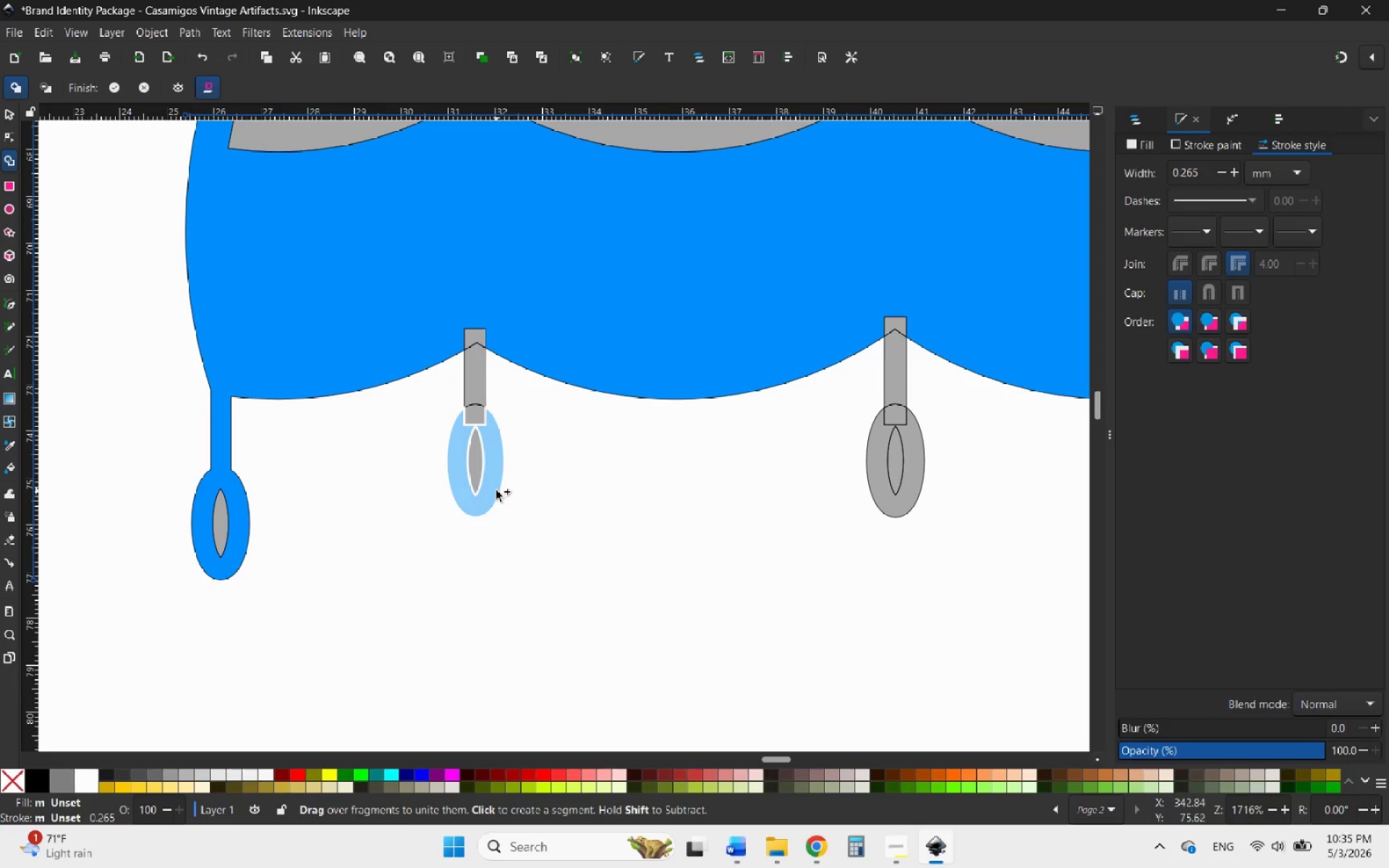 
left_click_drag(start_coordinate=[490, 485], to_coordinate=[471, 340])
 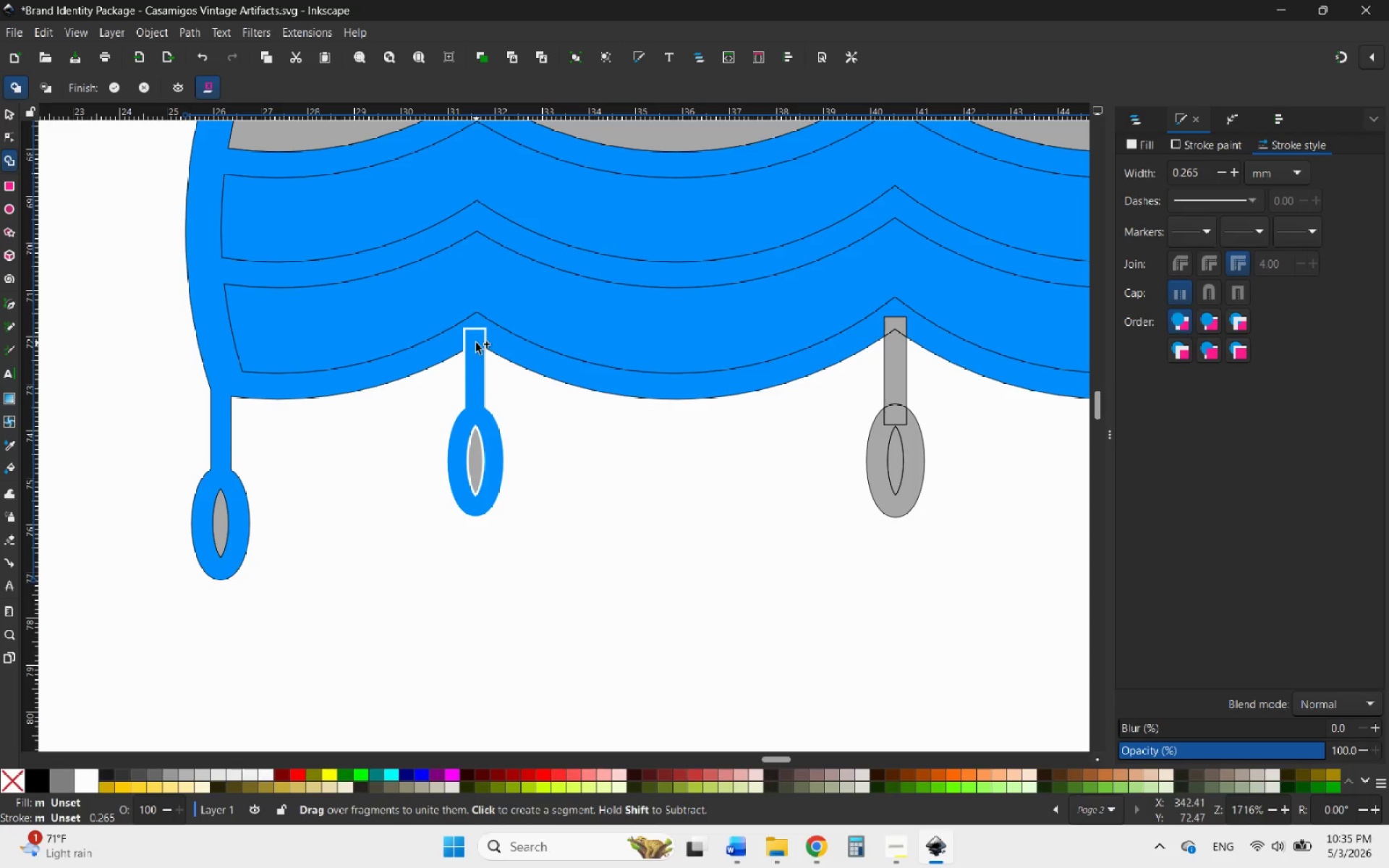 
left_click_drag(start_coordinate=[470, 335], to_coordinate=[454, 339])
 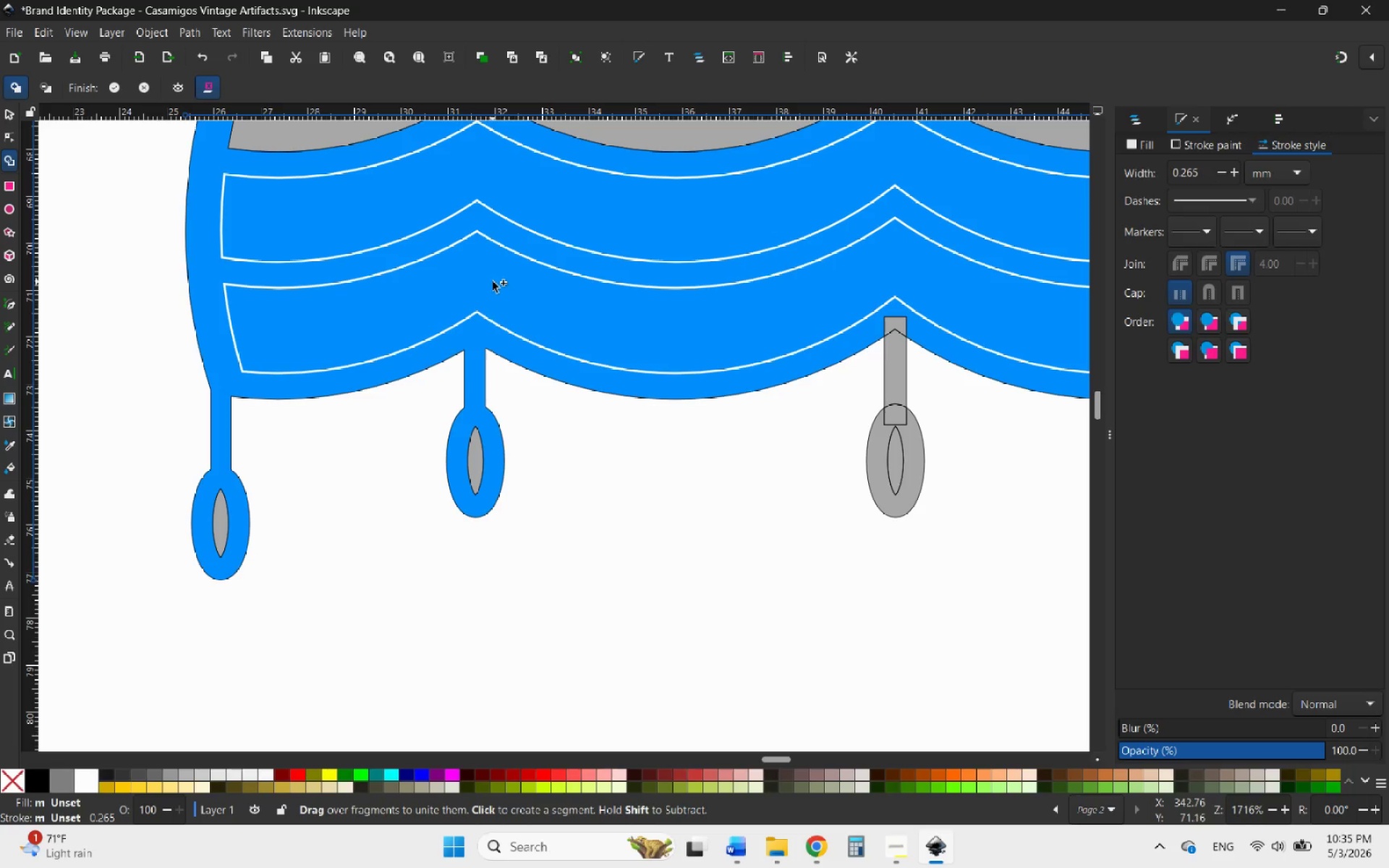 
left_click_drag(start_coordinate=[493, 281], to_coordinate=[535, 286])
 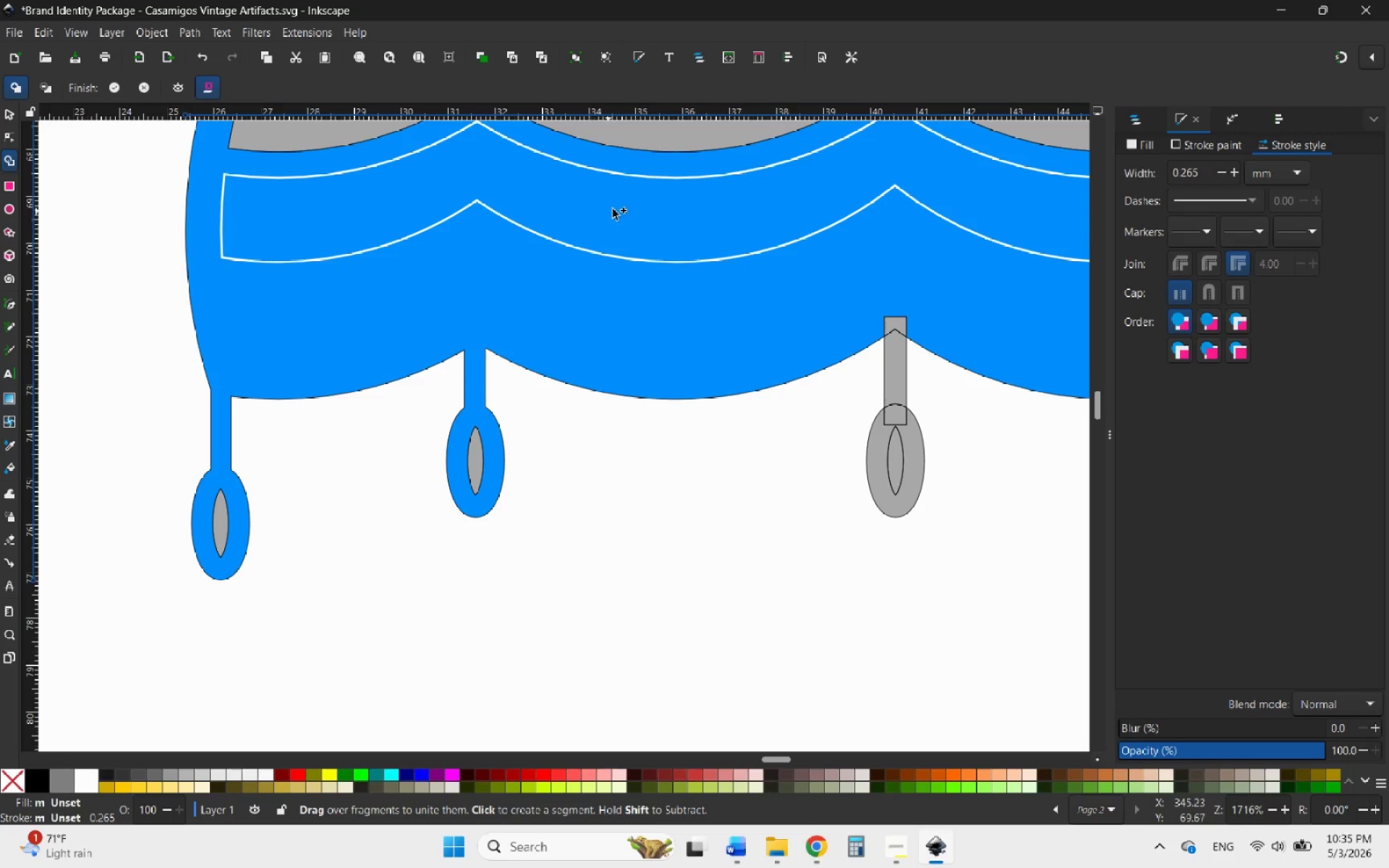 
left_click_drag(start_coordinate=[616, 208], to_coordinate=[630, 207])
 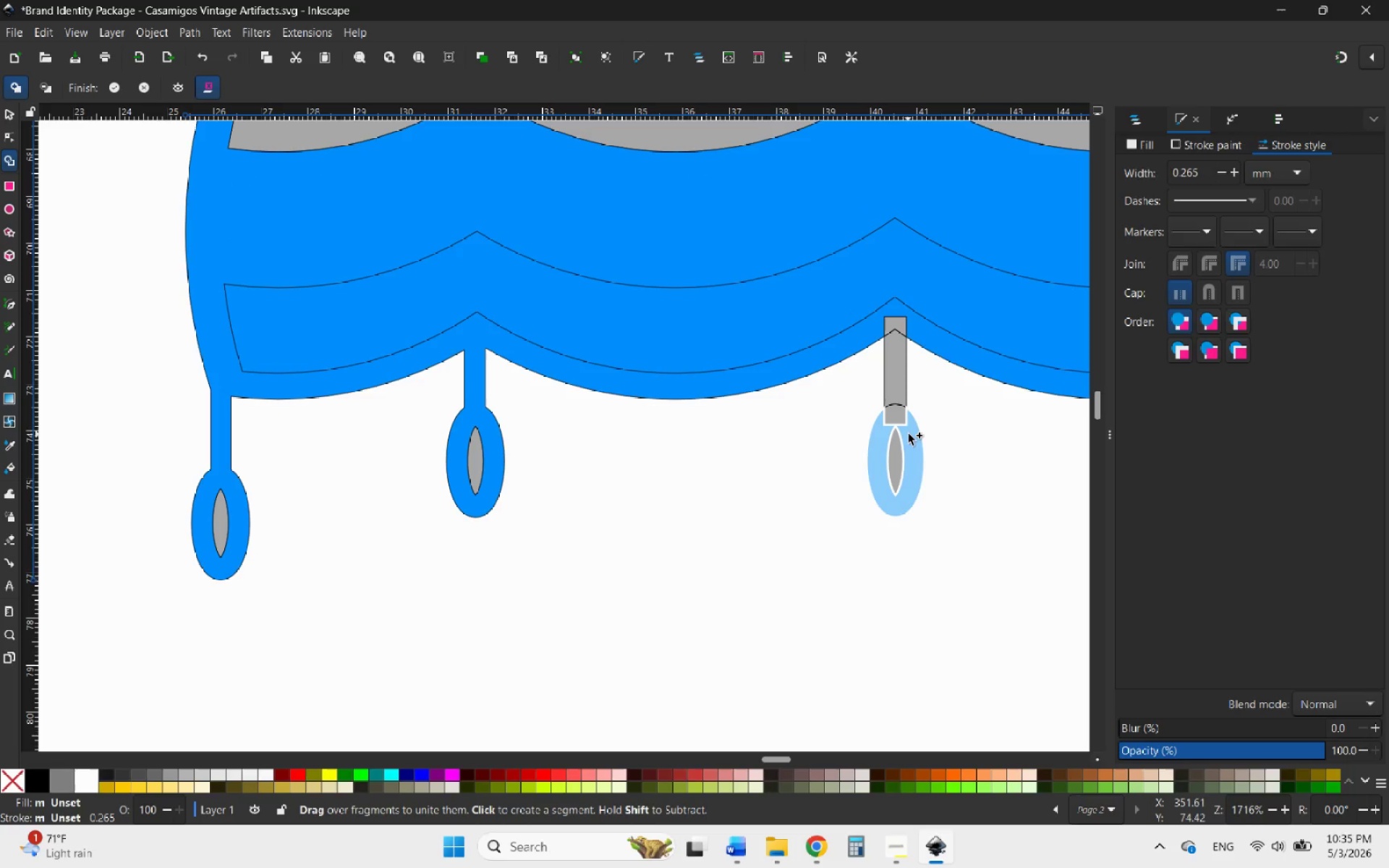 
left_click_drag(start_coordinate=[914, 430], to_coordinate=[877, 325])
 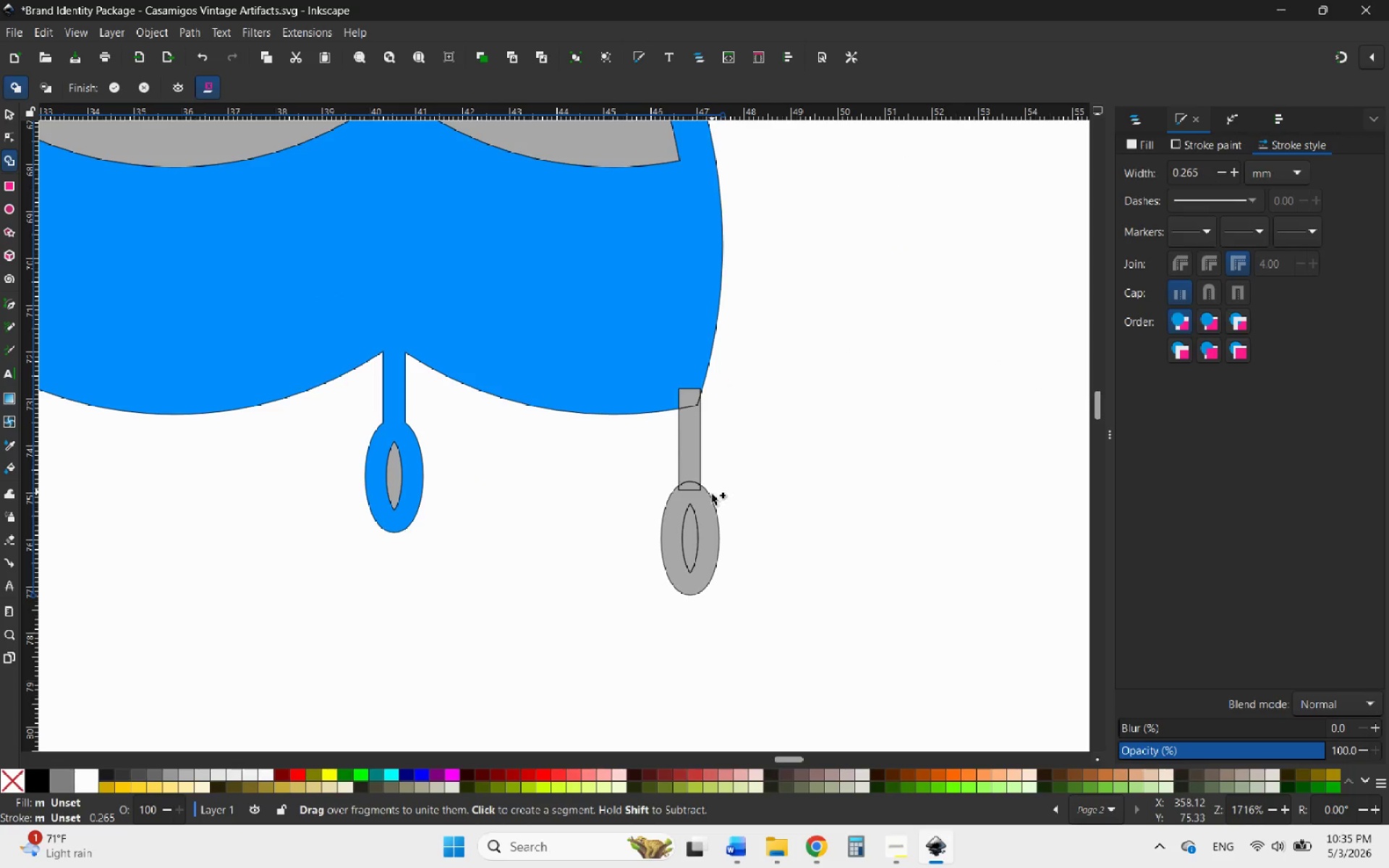 
left_click_drag(start_coordinate=[675, 509], to_coordinate=[687, 370])
 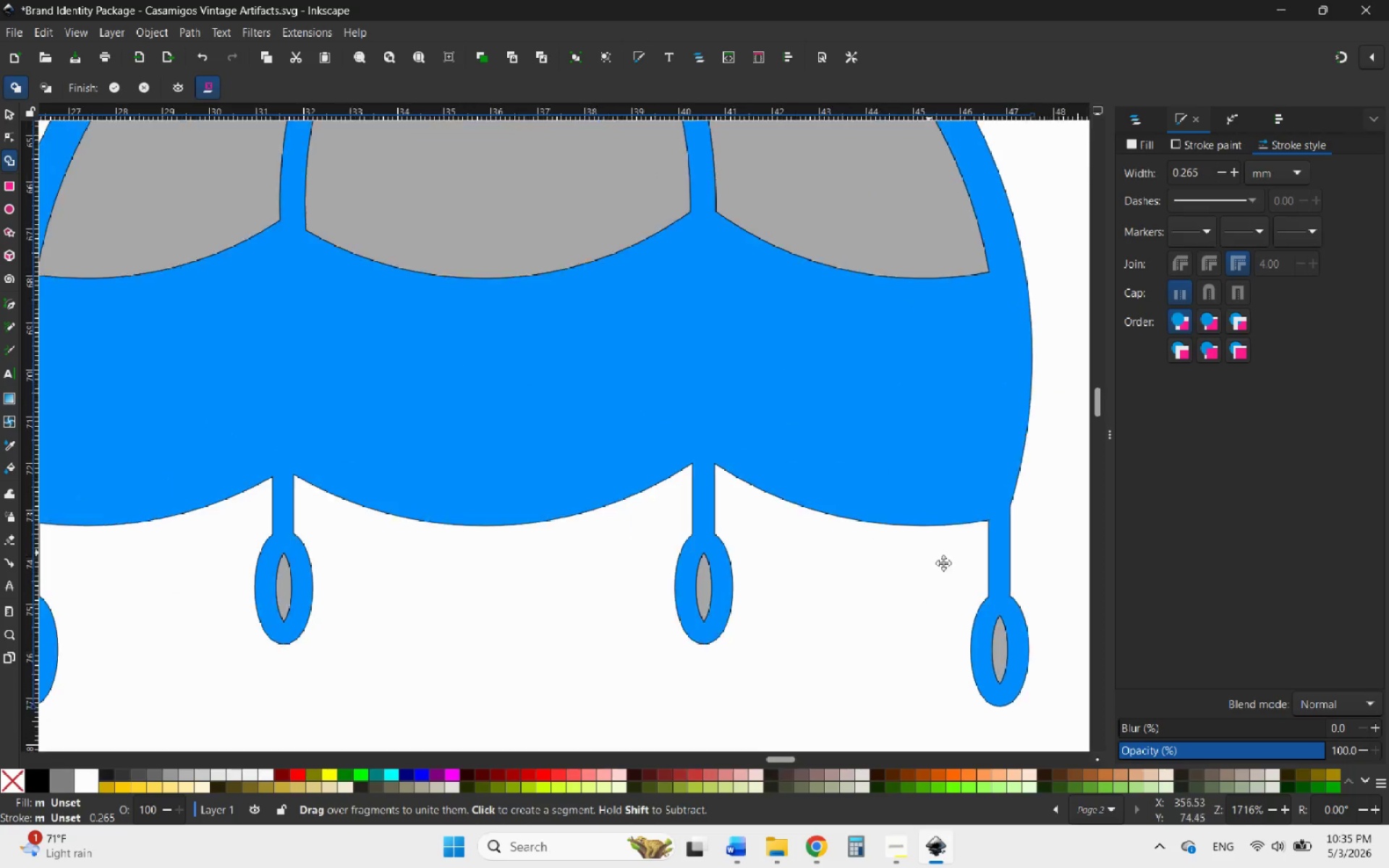 
scroll: coordinate [974, 606], scroll_direction: up, amount: 1.0
 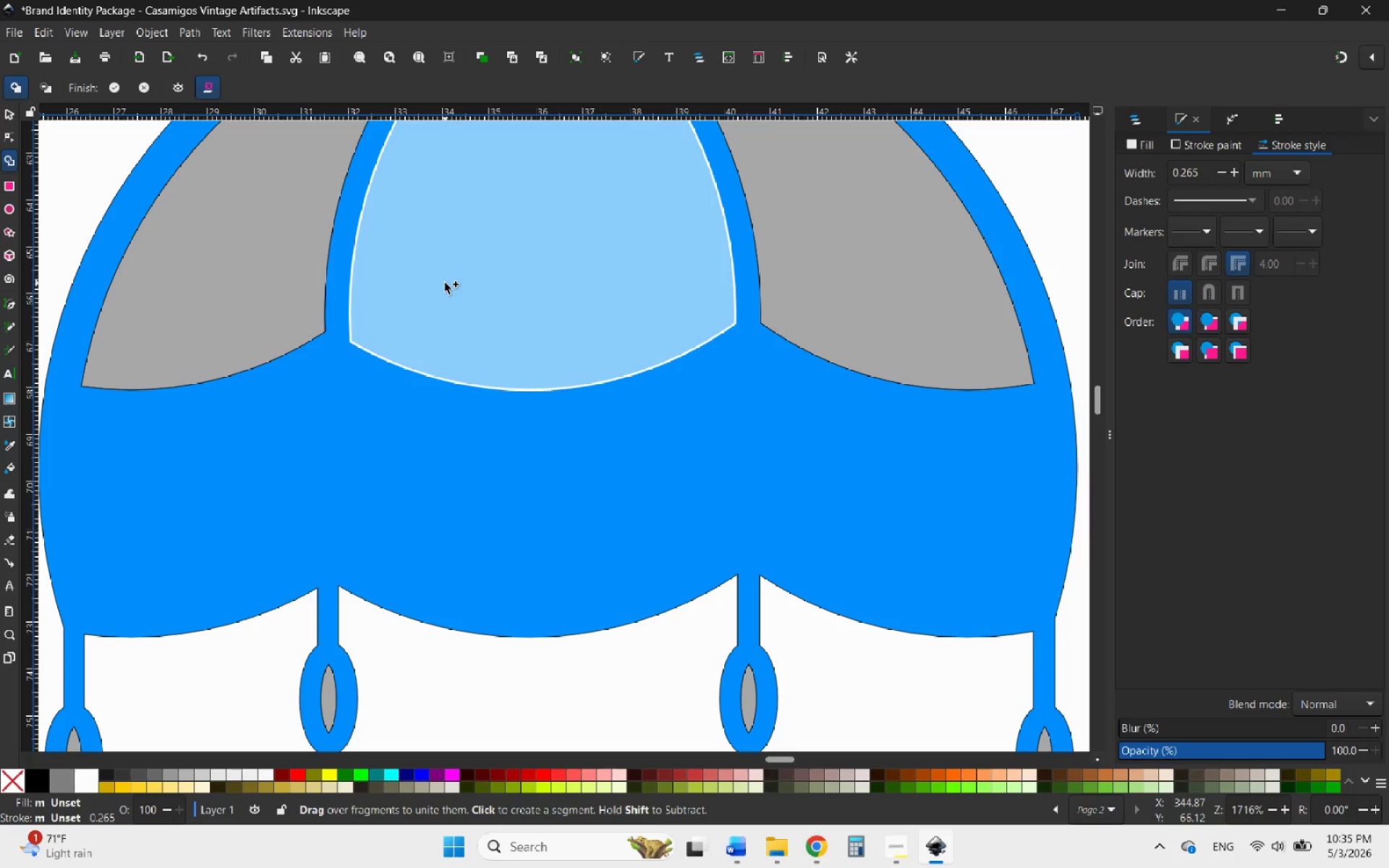 
left_click_drag(start_coordinate=[445, 283], to_coordinate=[441, 284])
 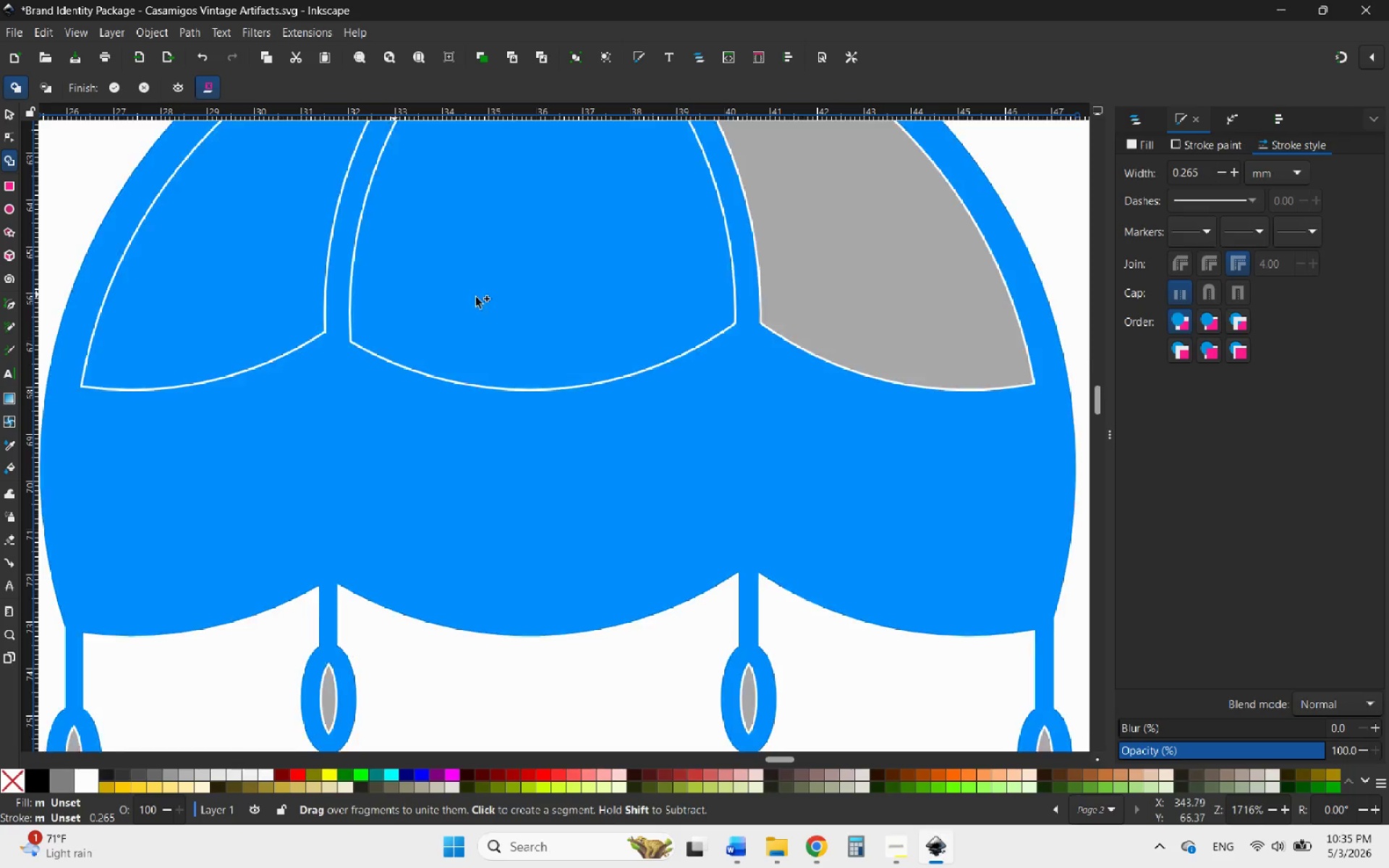 
left_click_drag(start_coordinate=[846, 284], to_coordinate=[856, 281])
 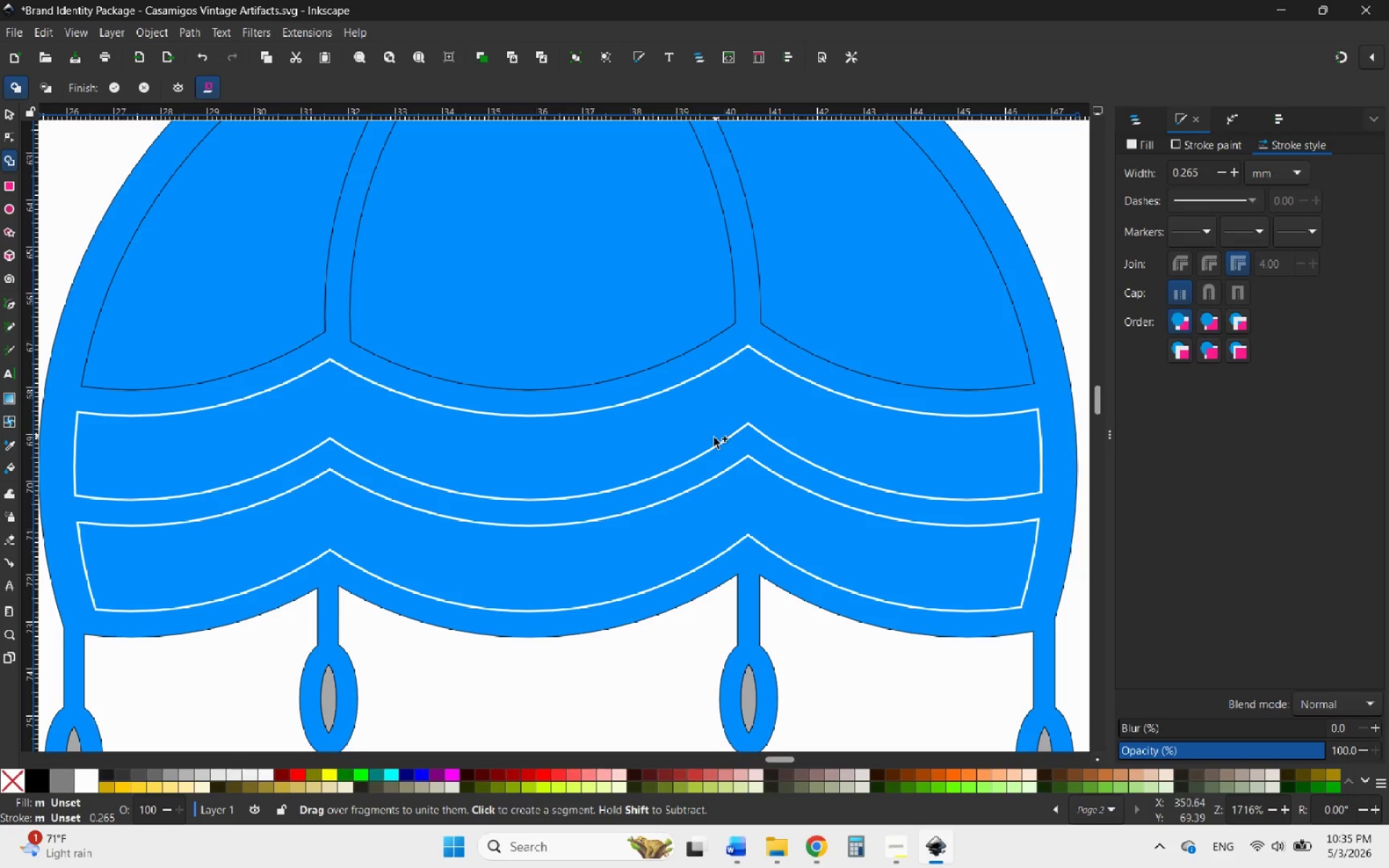 
left_click([714, 438])
 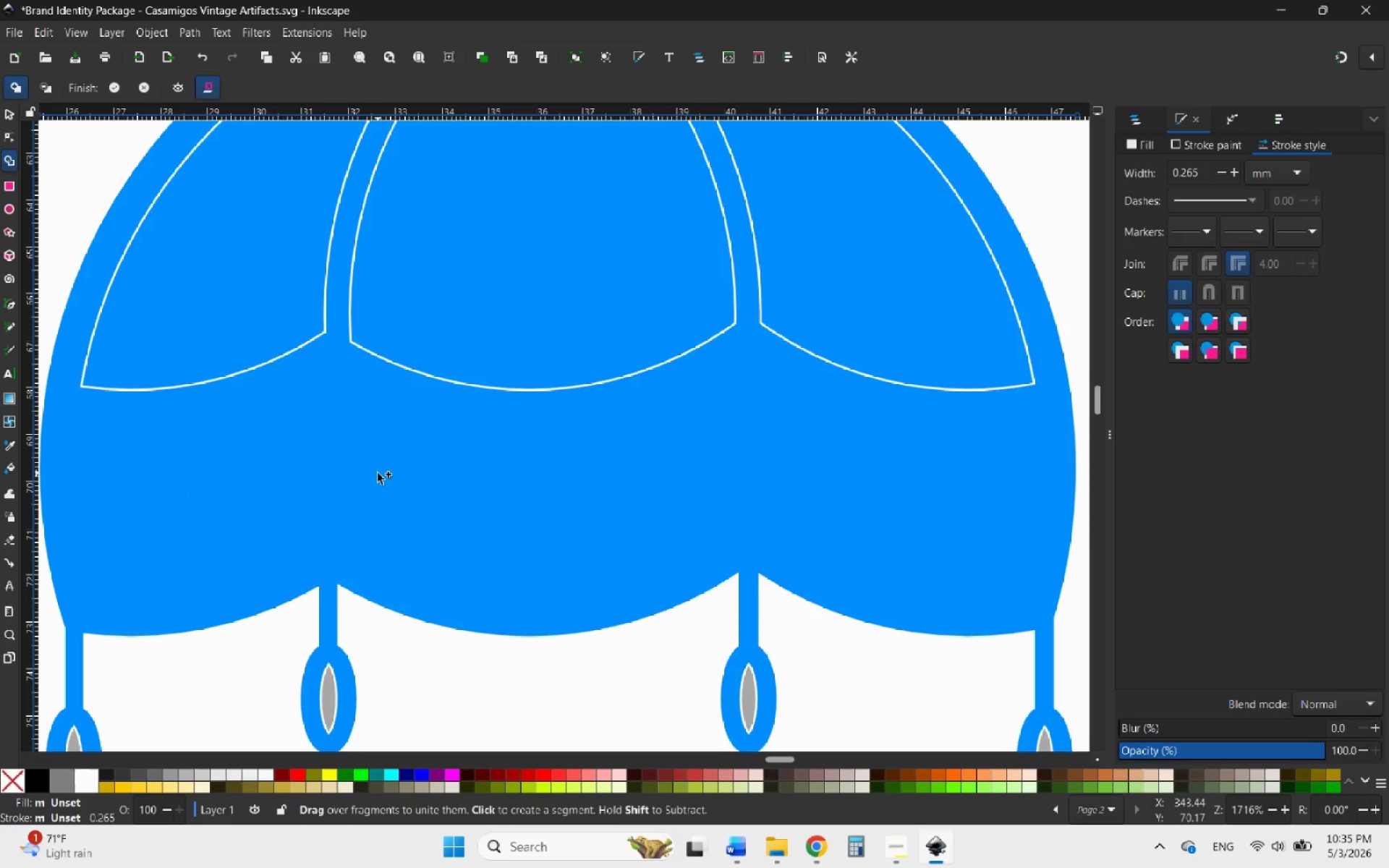 
left_click([706, 477])
 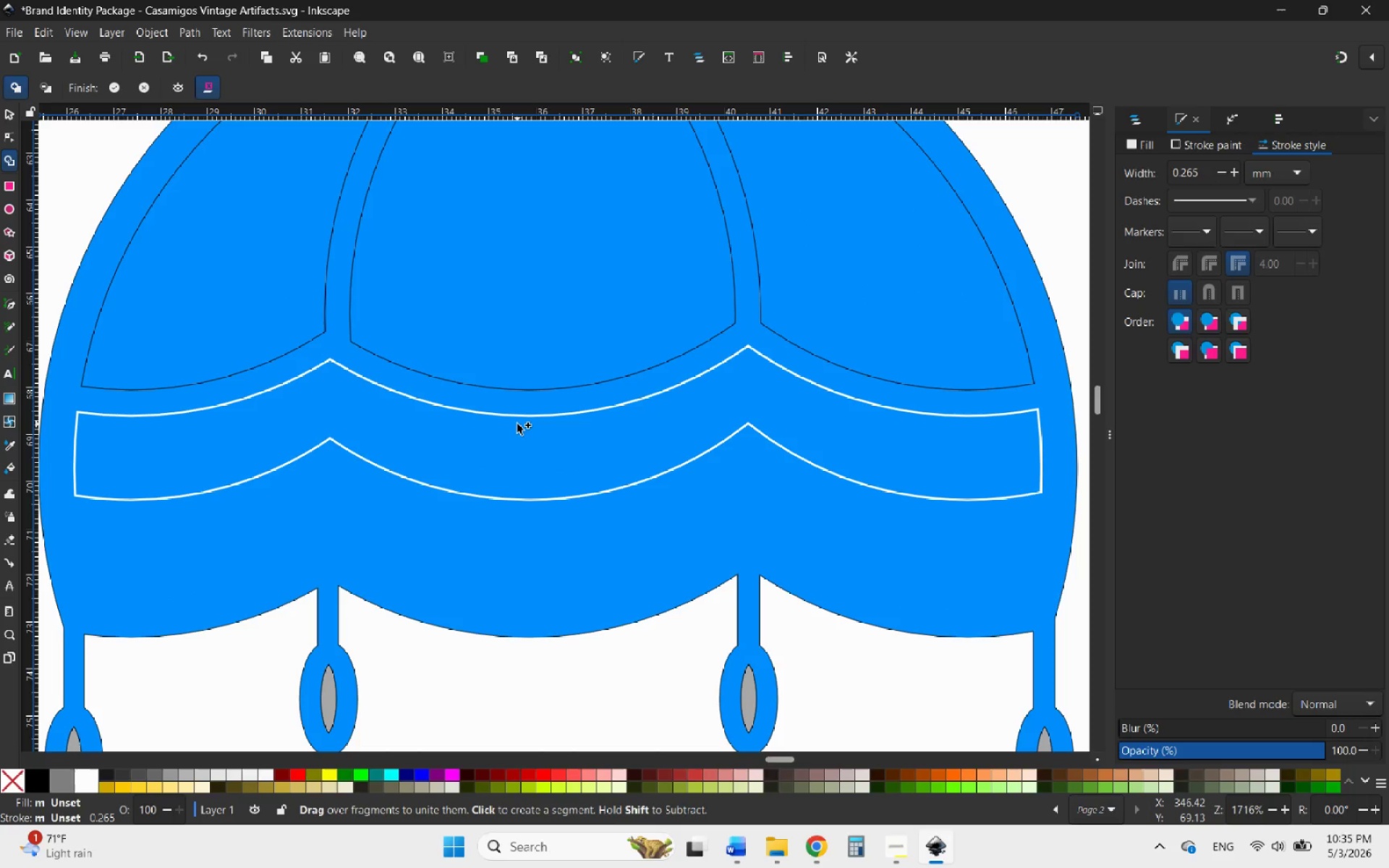 
left_click([535, 461])
 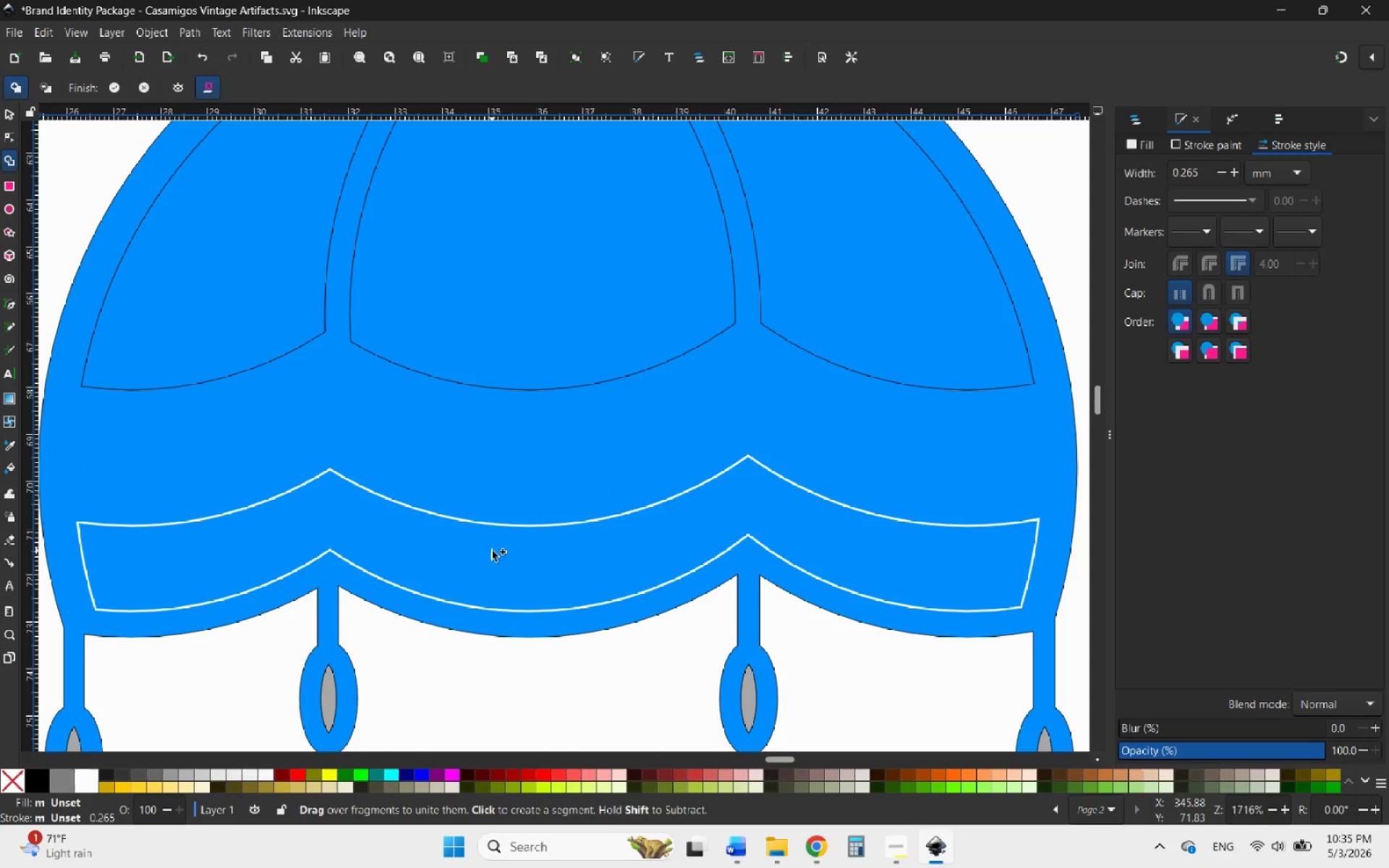 
left_click_drag(start_coordinate=[492, 550], to_coordinate=[526, 576])
 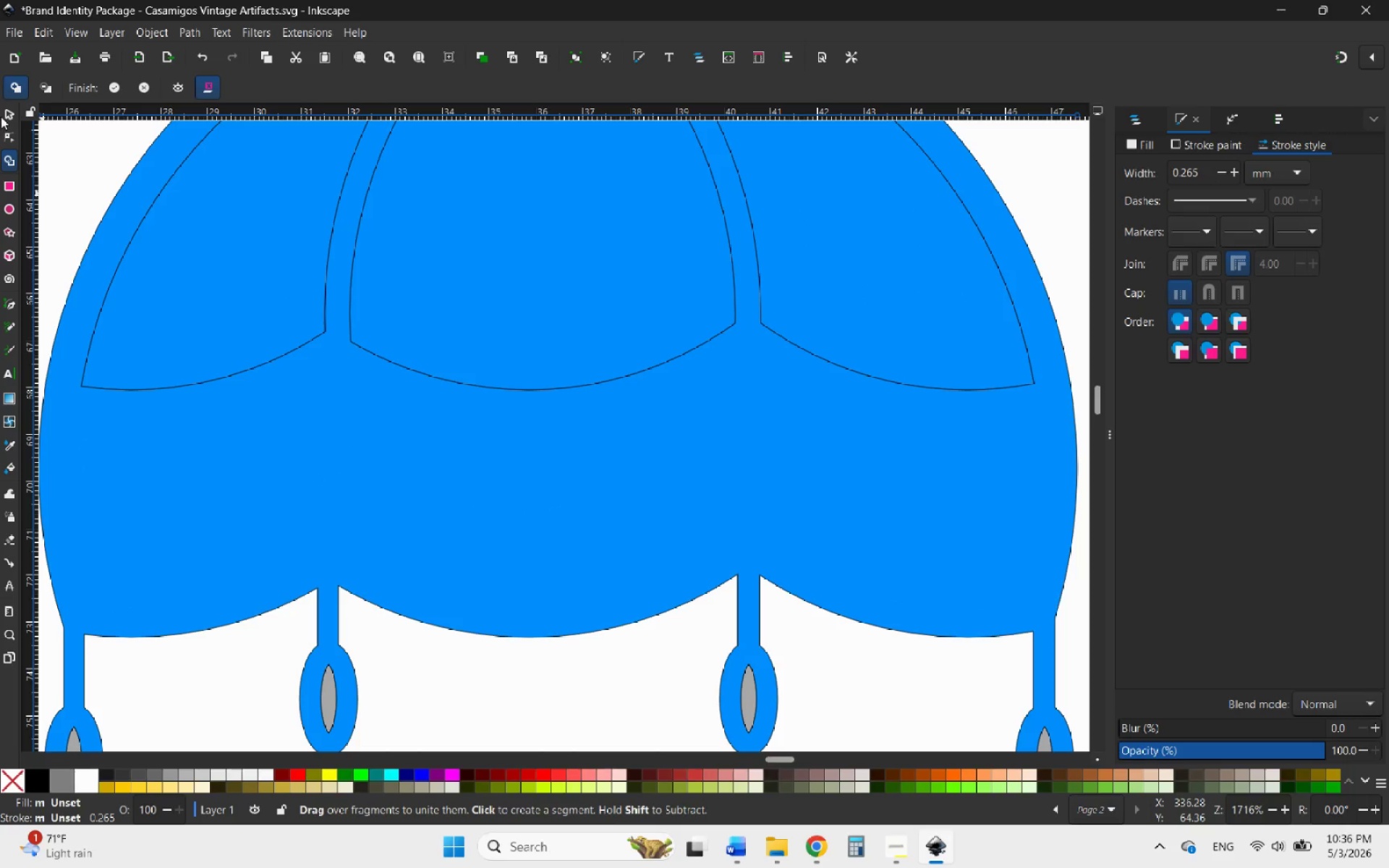 
left_click([5, 111])
 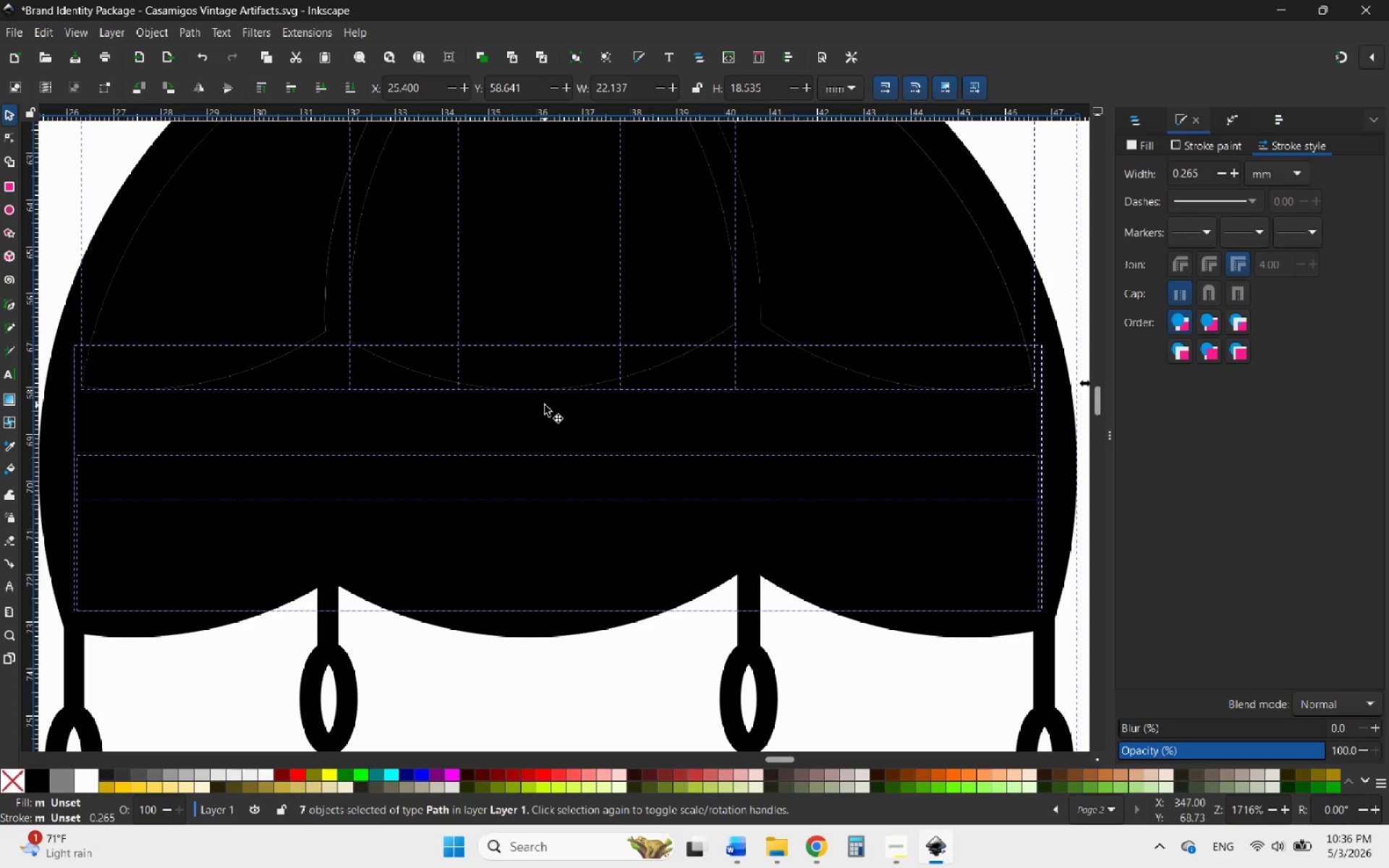 
hold_key(key=ControlLeft, duration=0.83)
scroll: coordinate [663, 438], scroll_direction: down, amount: 4.0
 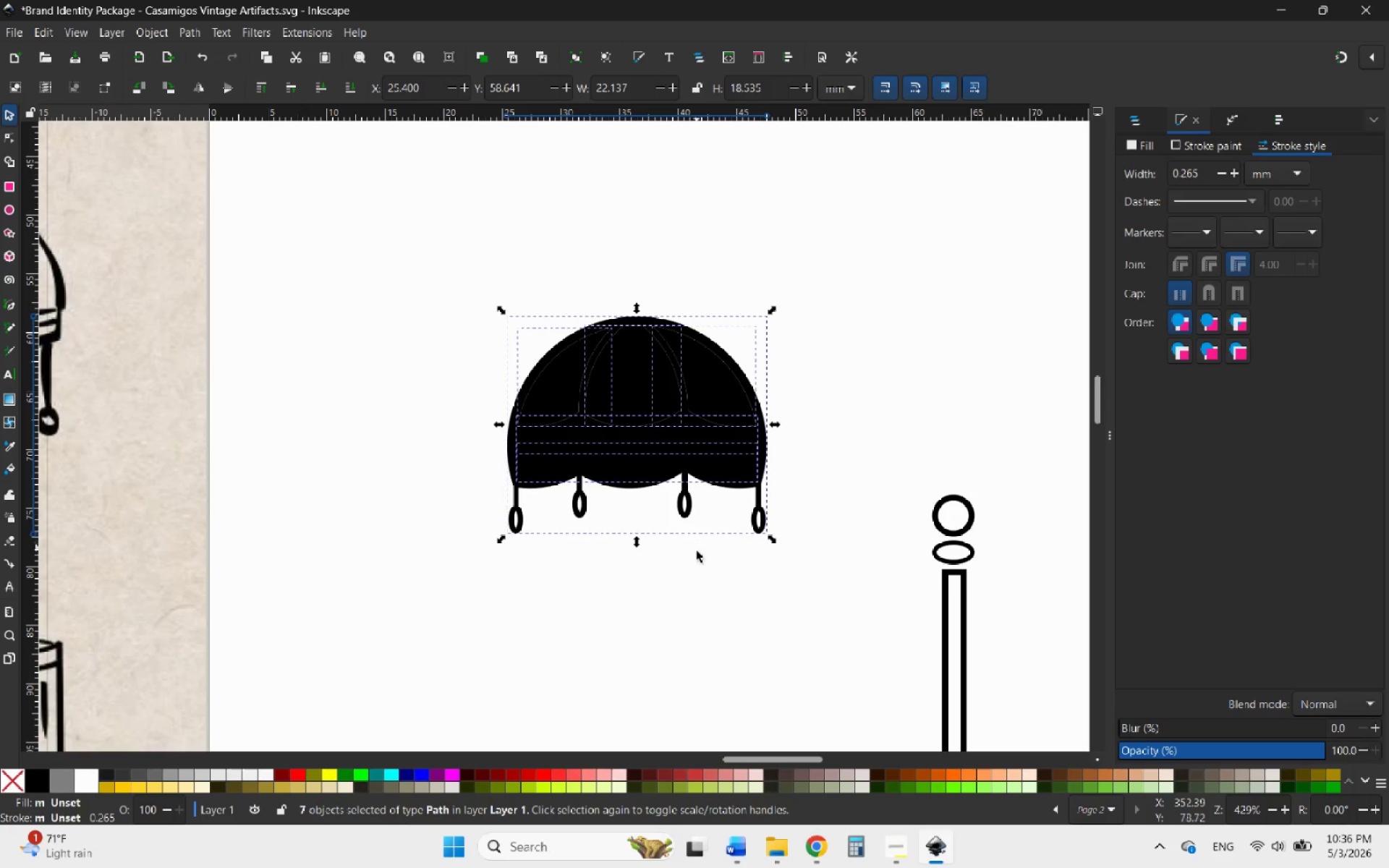 
left_click([723, 619])
 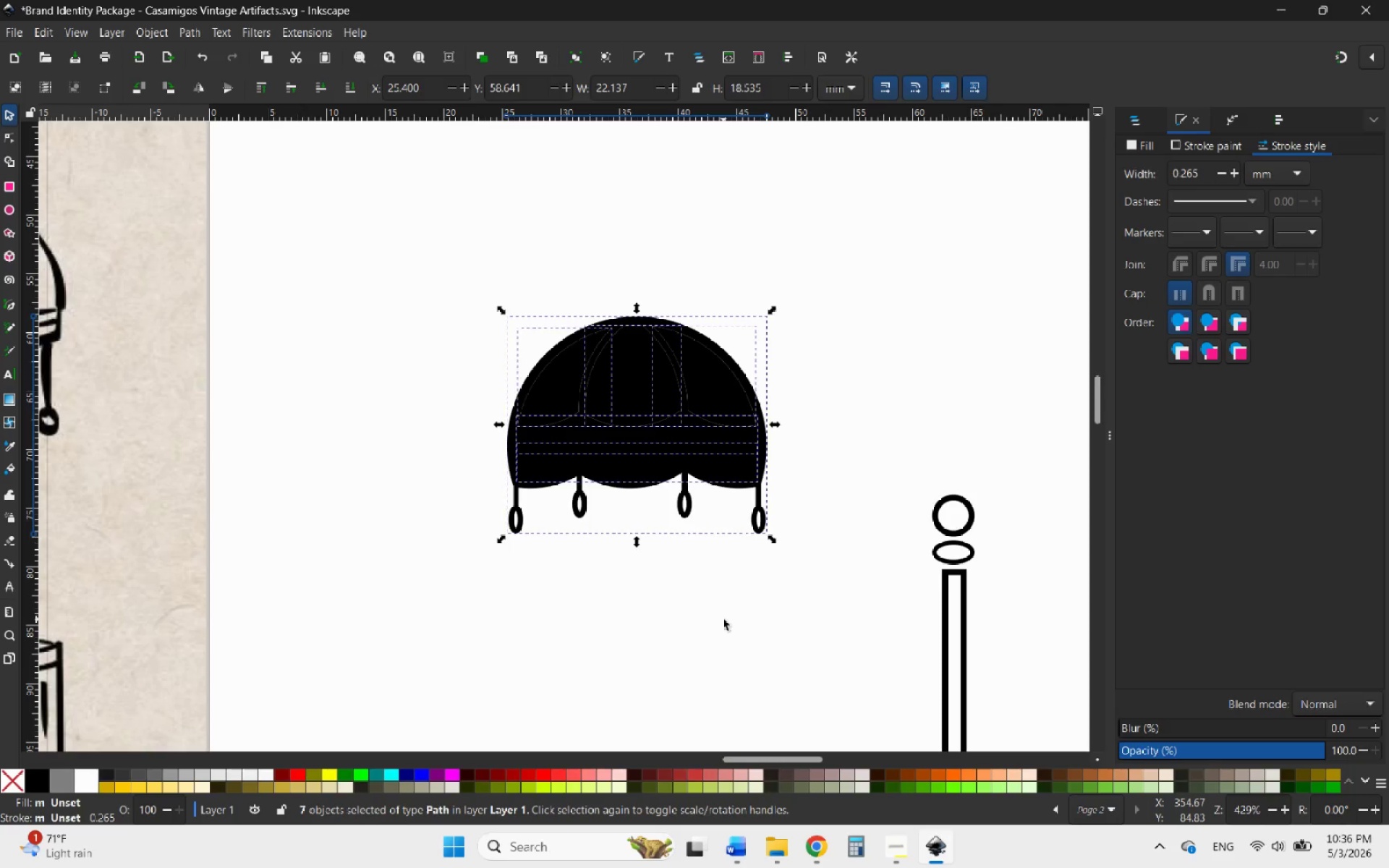 
hold_key(key=ControlLeft, duration=1.16)
scroll: coordinate [694, 476], scroll_direction: up, amount: 2.0
 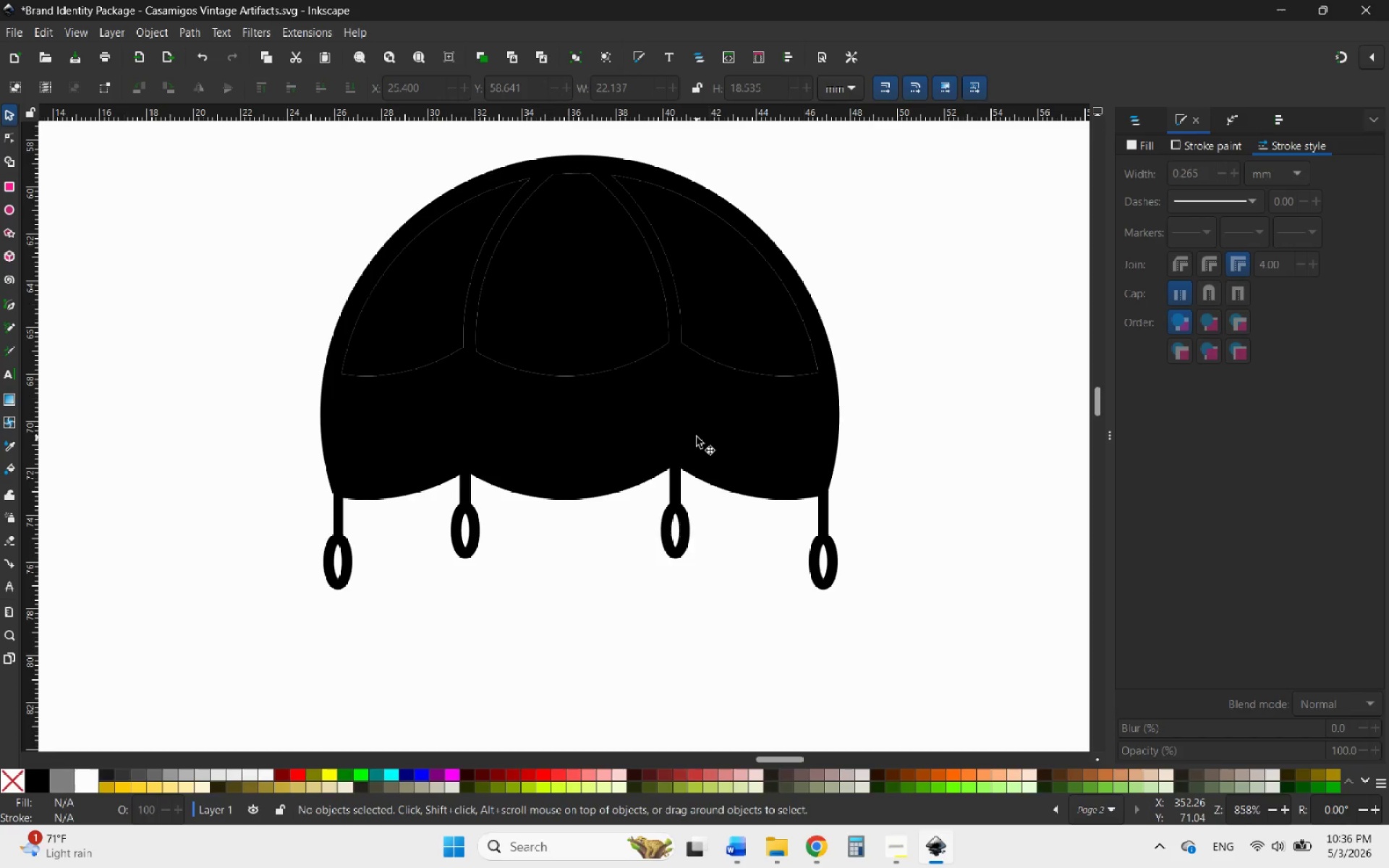 
left_click([688, 425])
 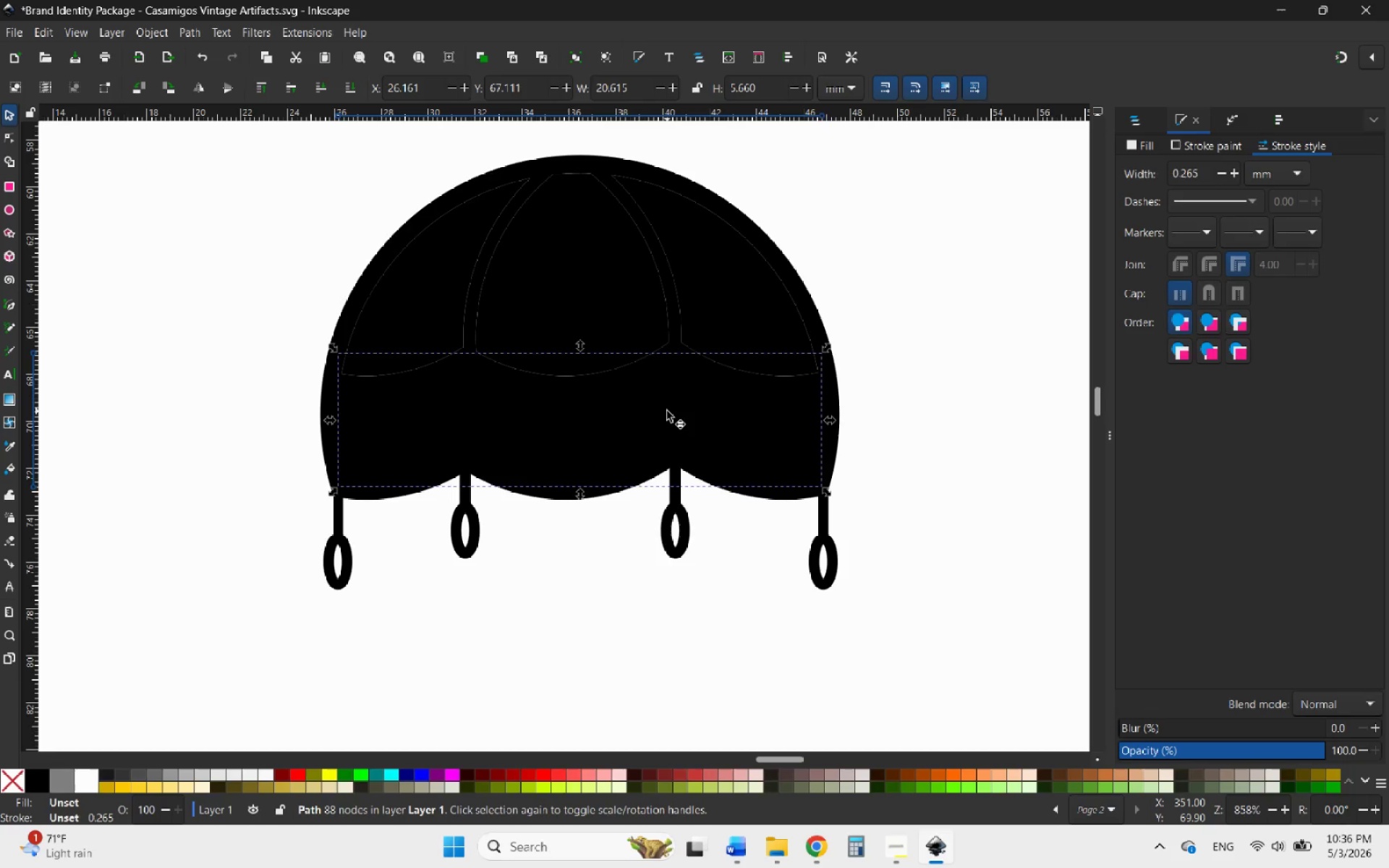 
double_click([667, 411])
 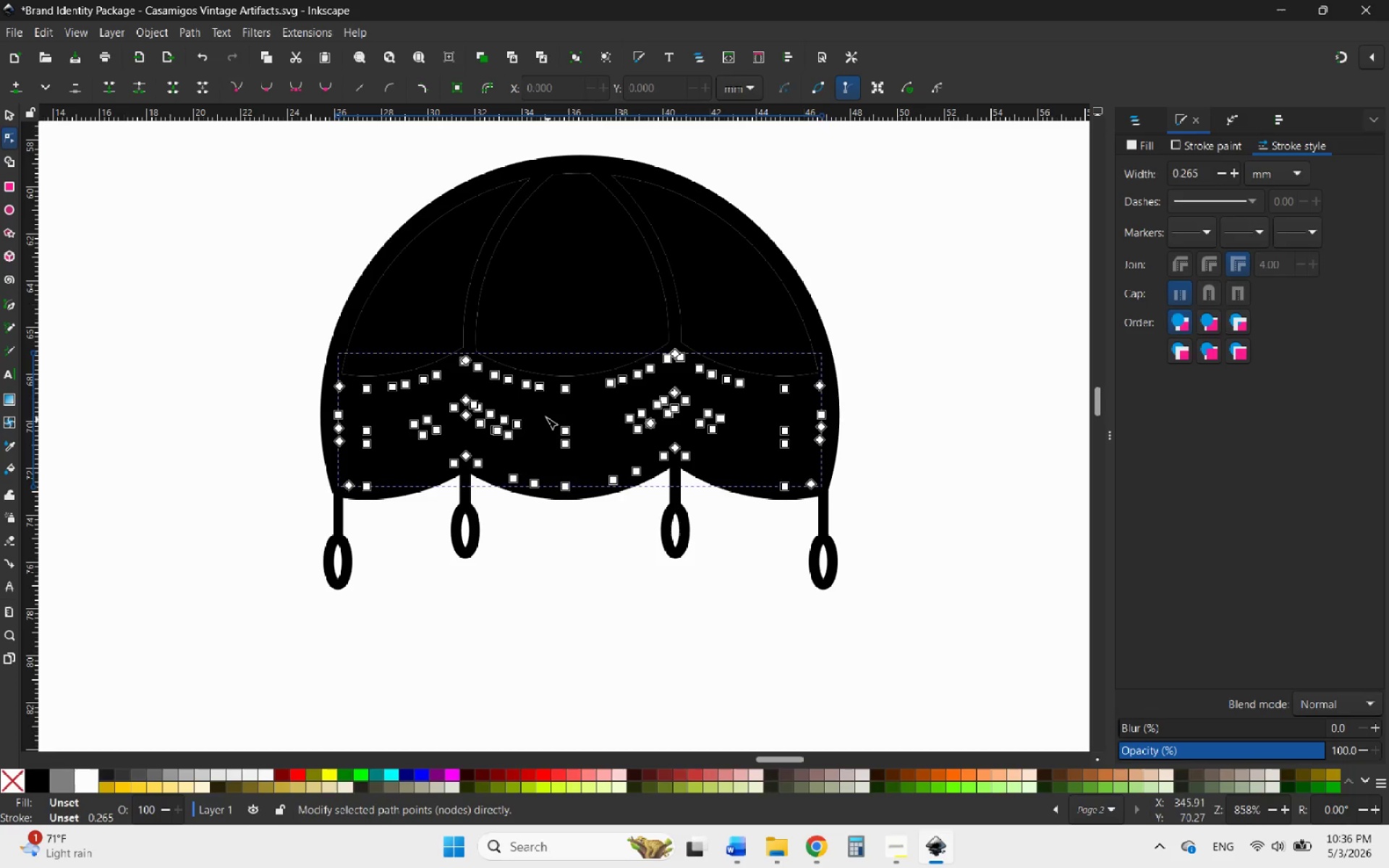 
left_click([546, 417])
 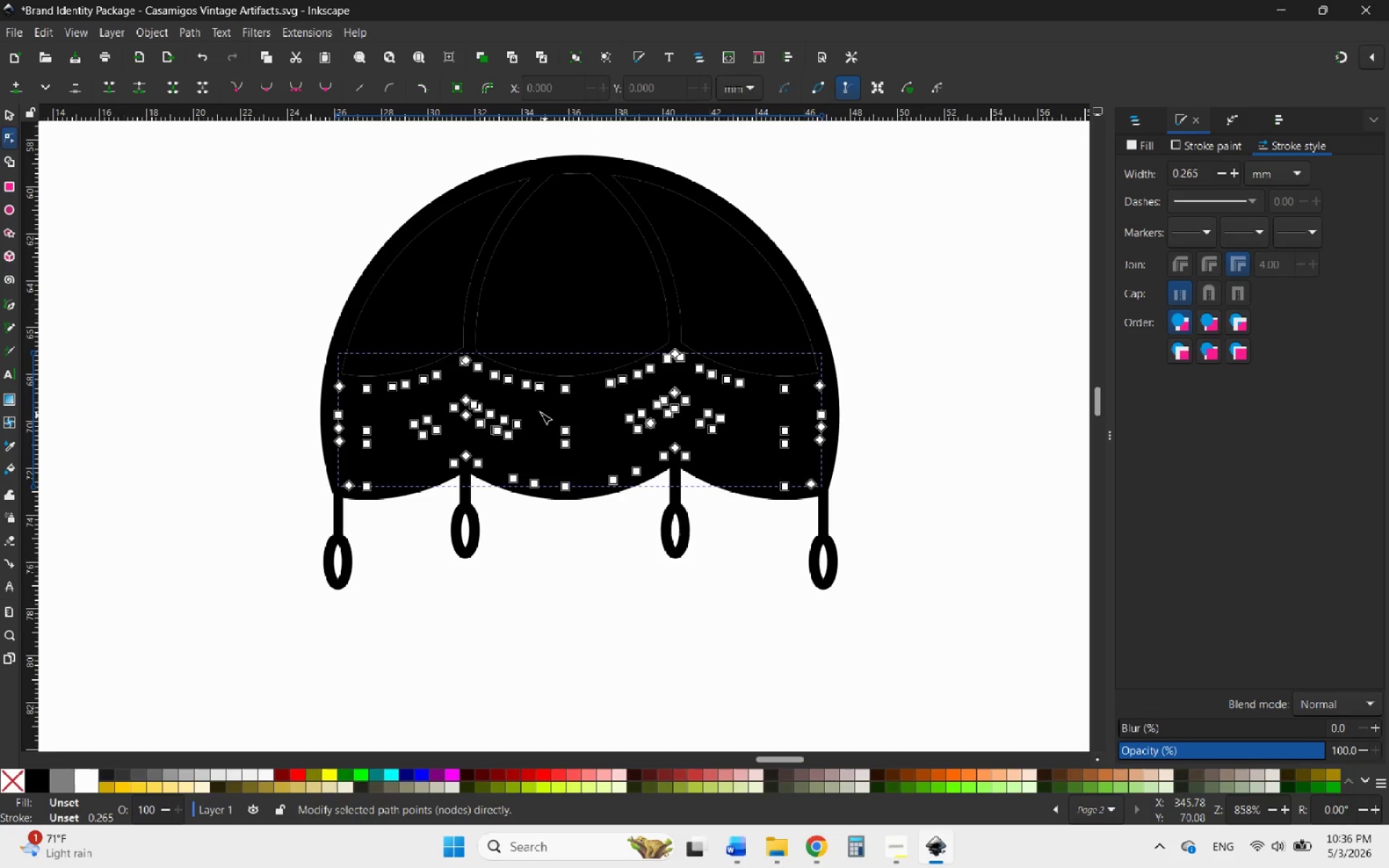 
left_click_drag(start_coordinate=[539, 411], to_coordinate=[654, 531])
 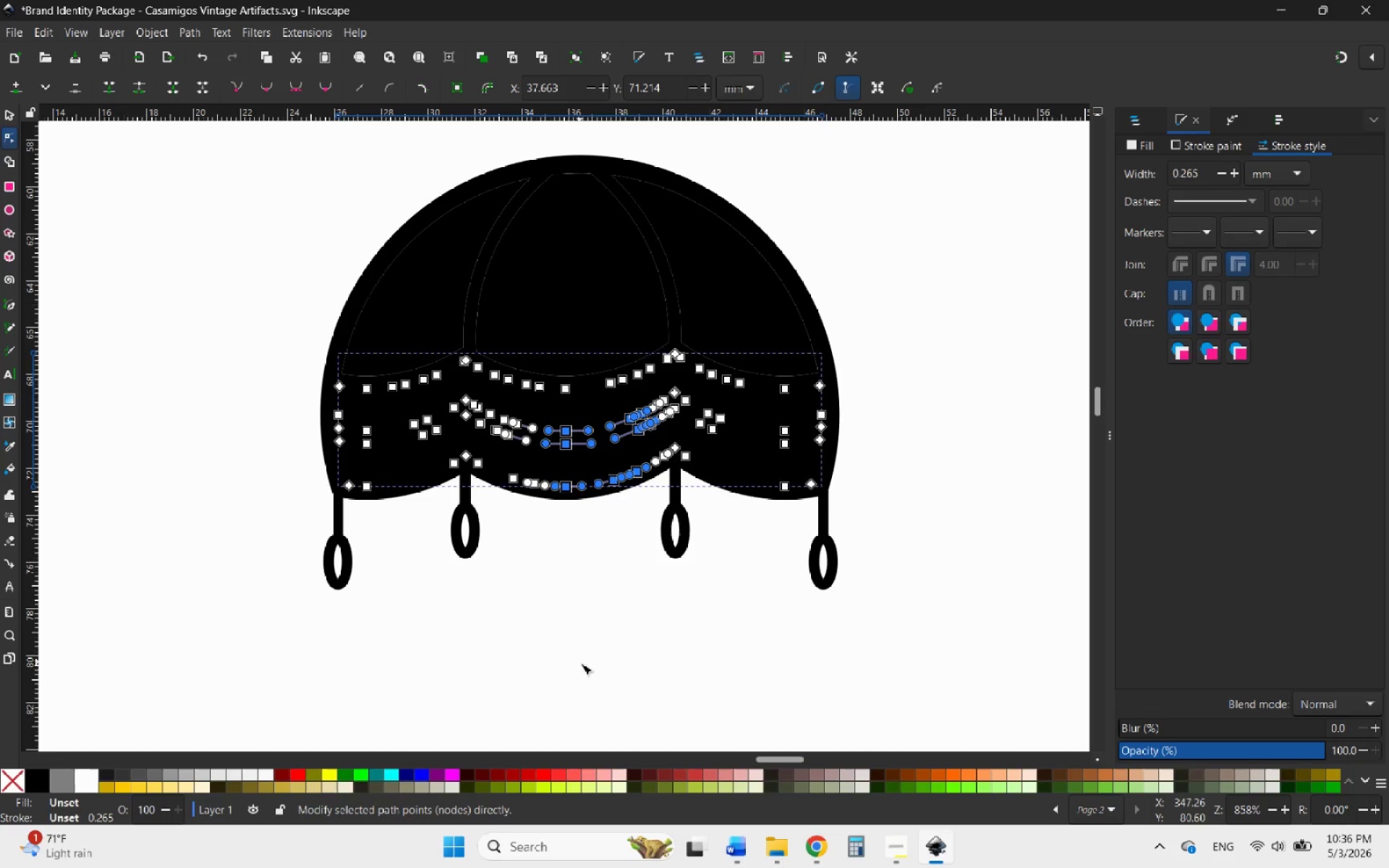 
double_click([581, 663])
 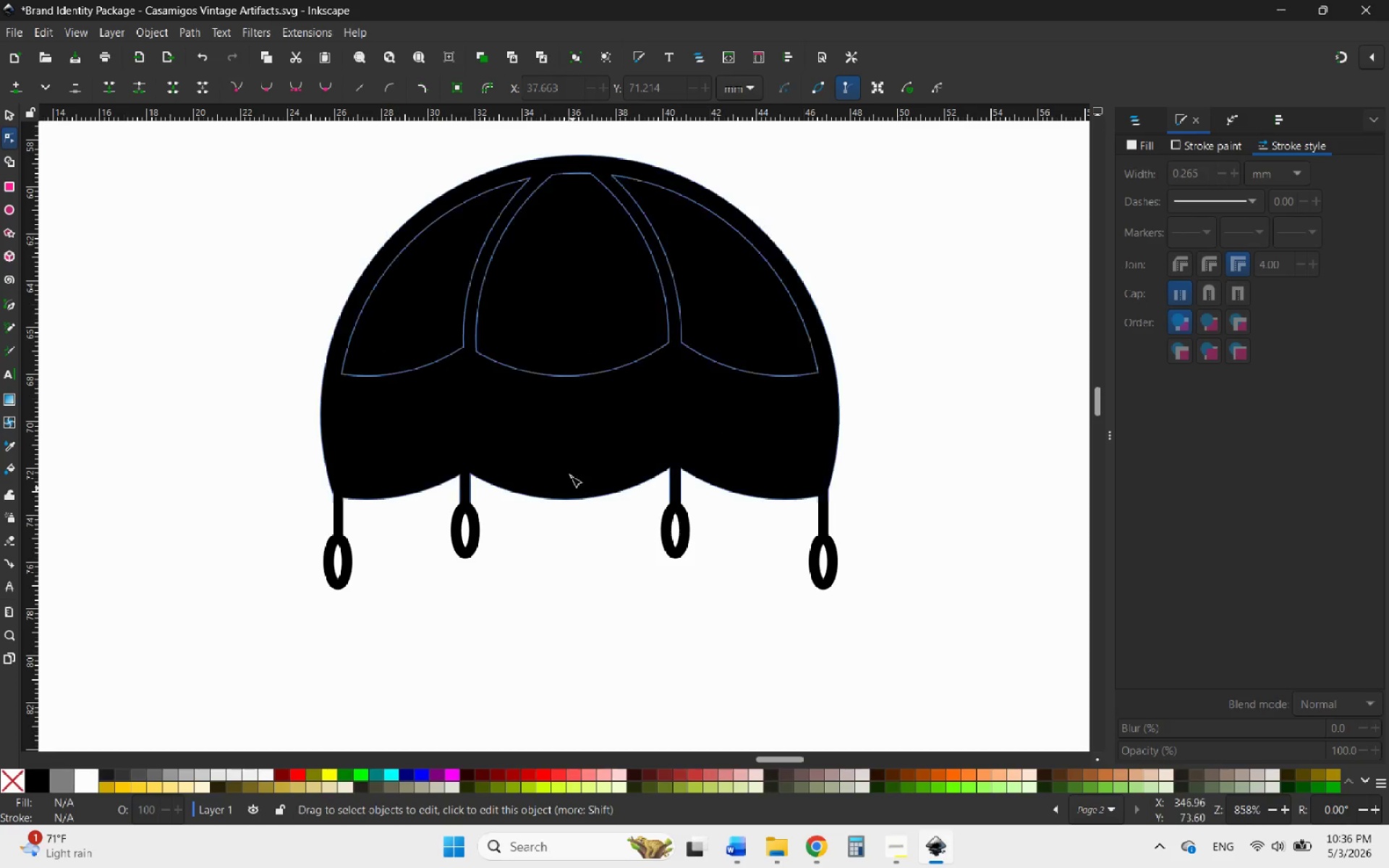 
left_click([545, 428])
 